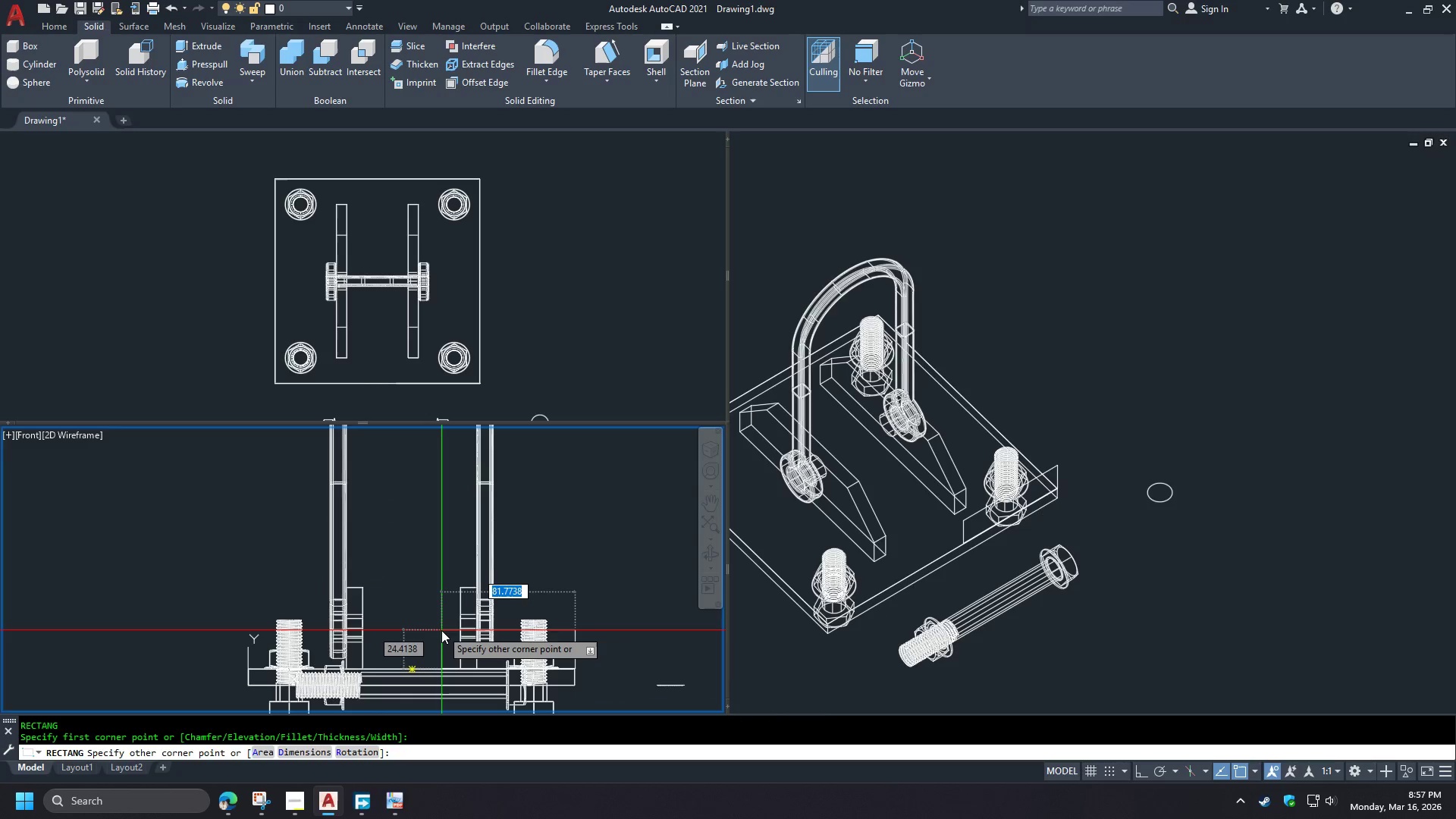 
wait(11.08)
 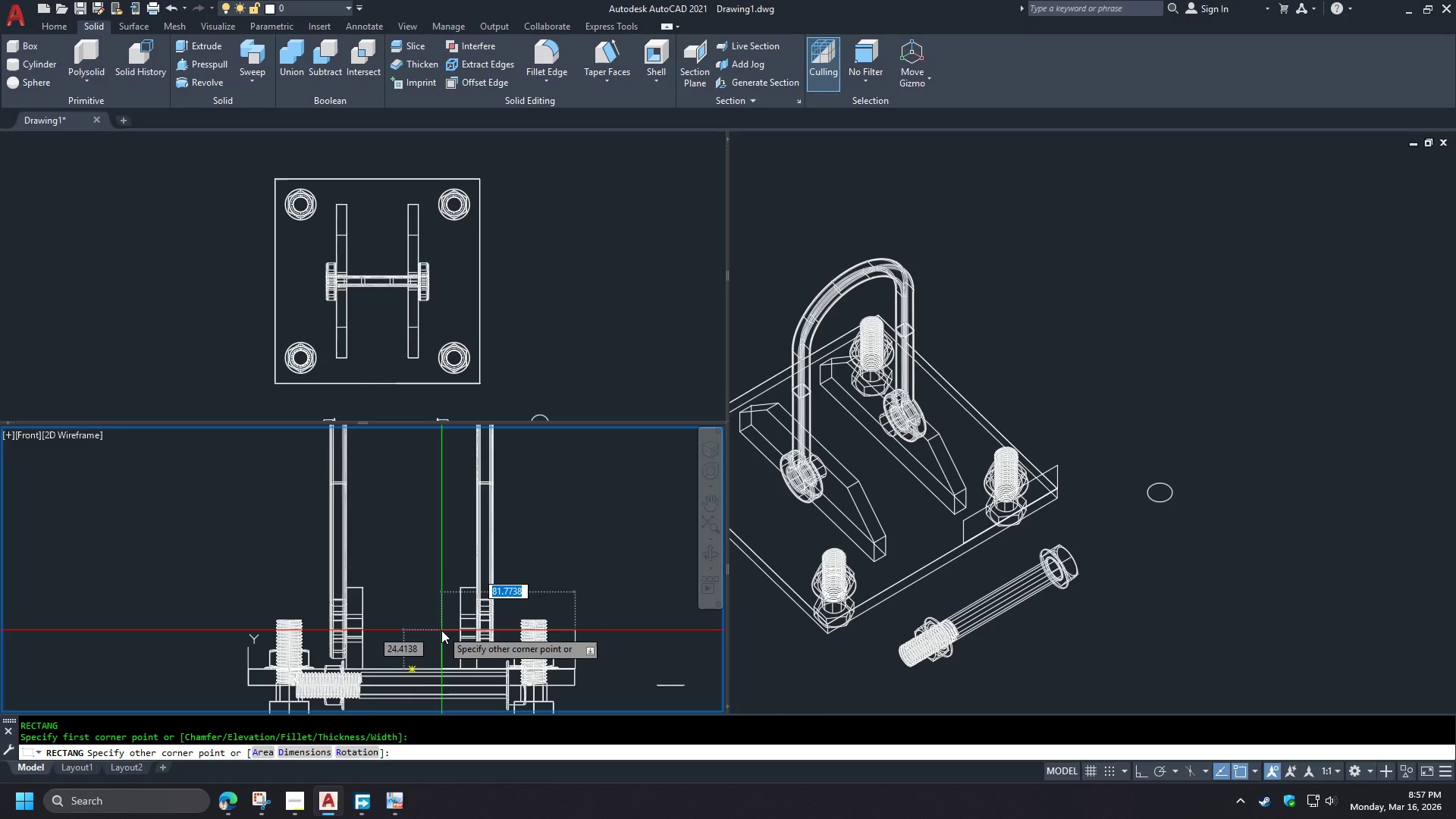 
type(cen )
 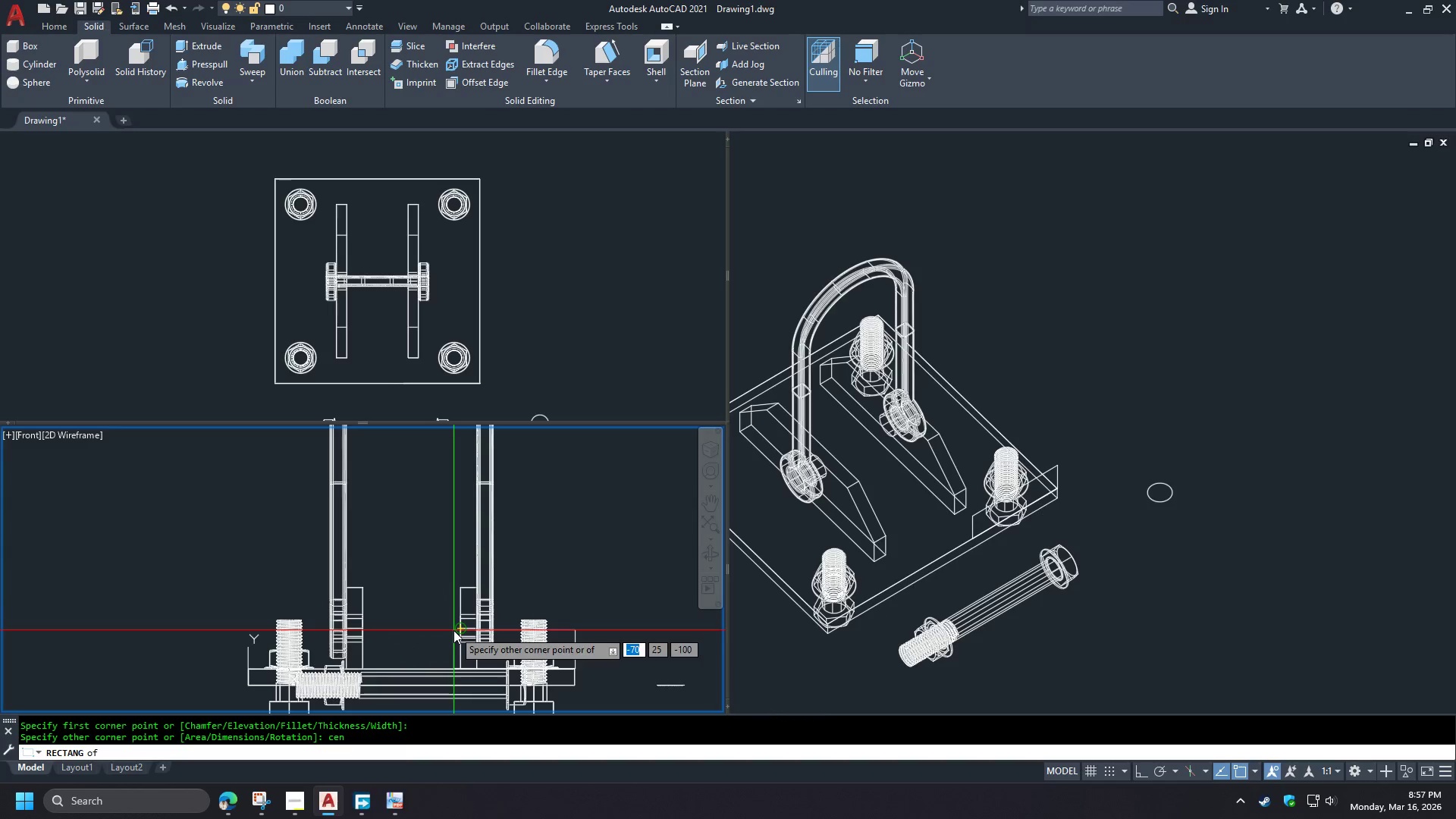 
left_click([453, 630])
 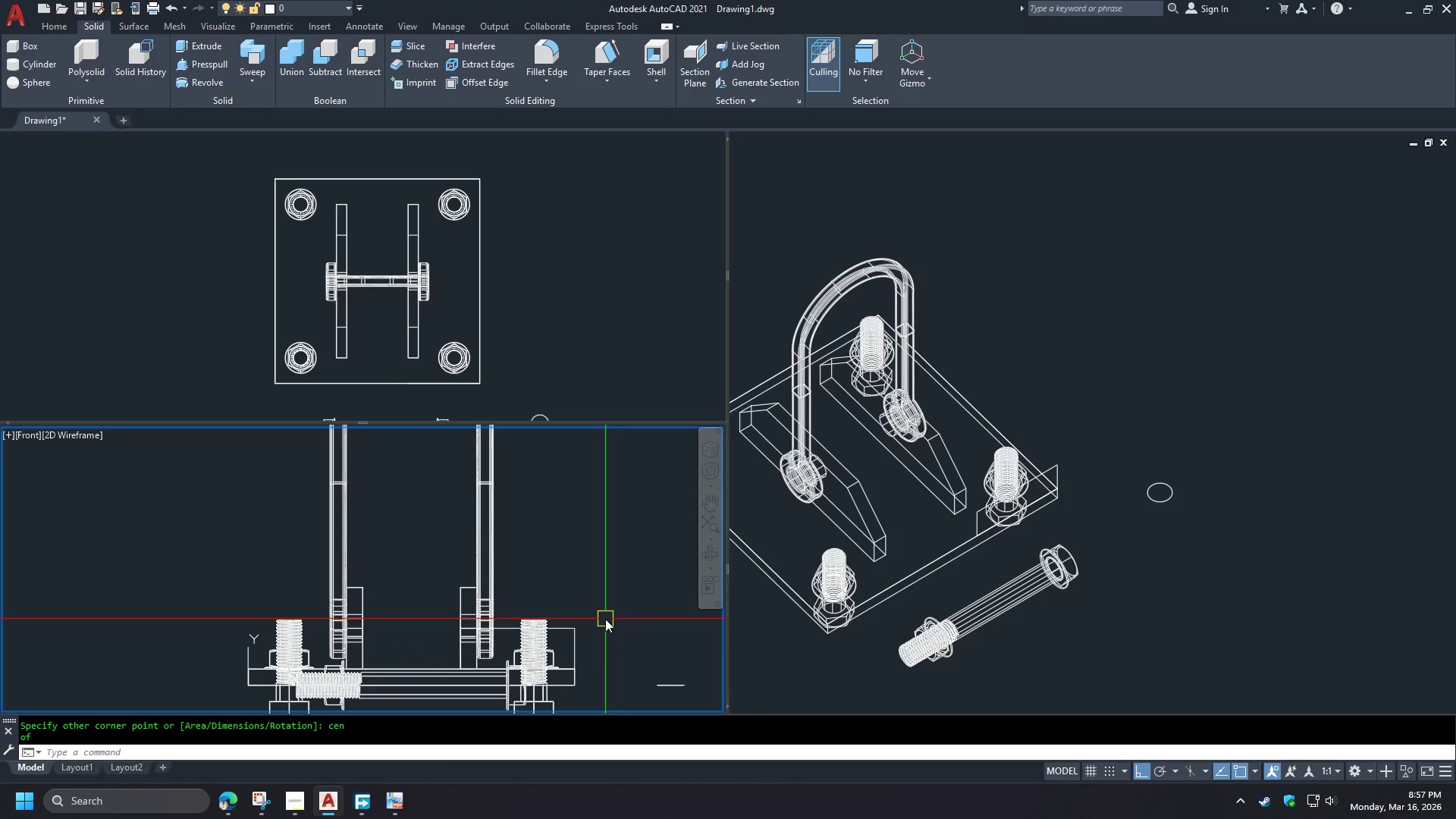 
key(O)
 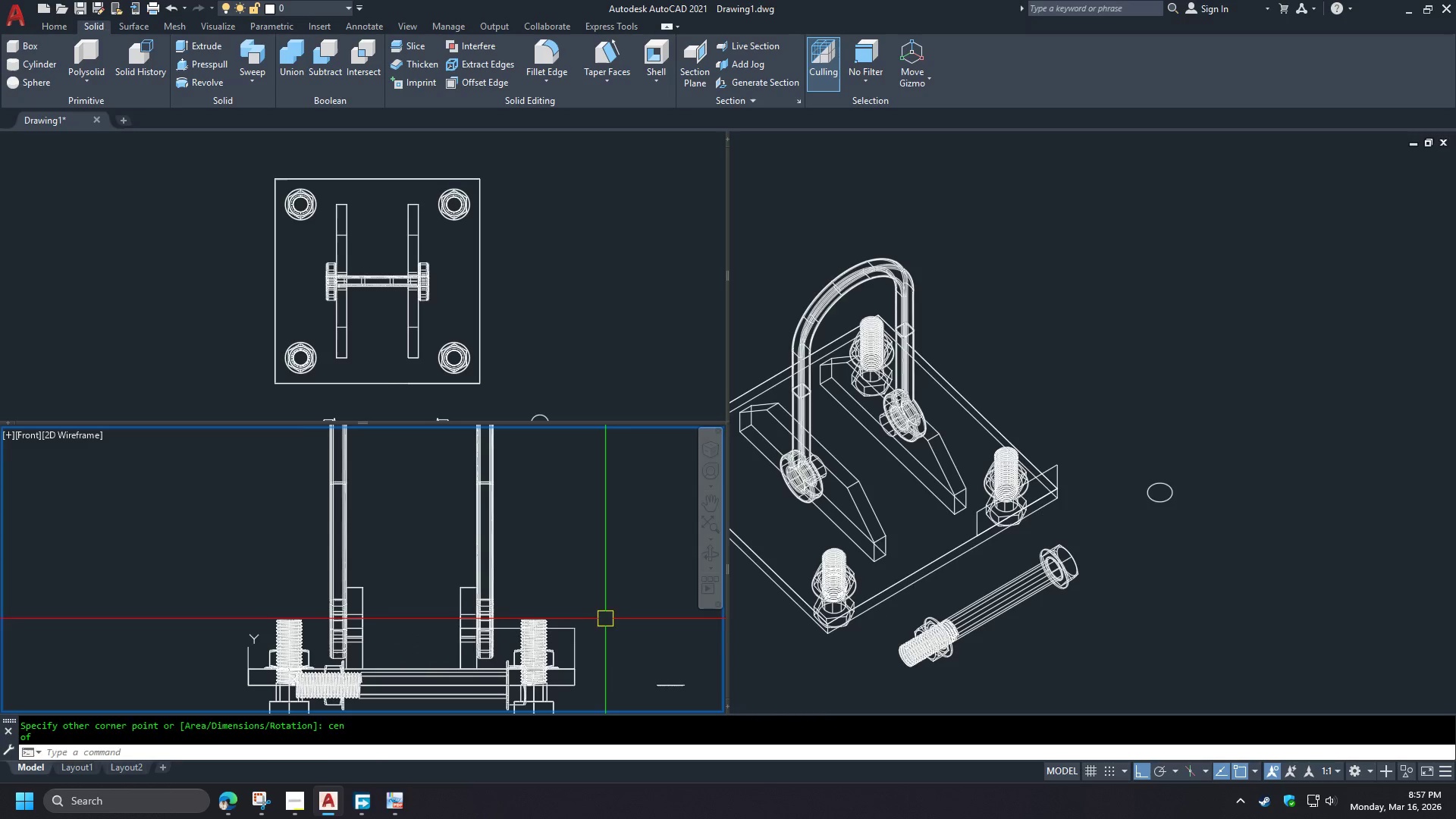 
key(Space)
 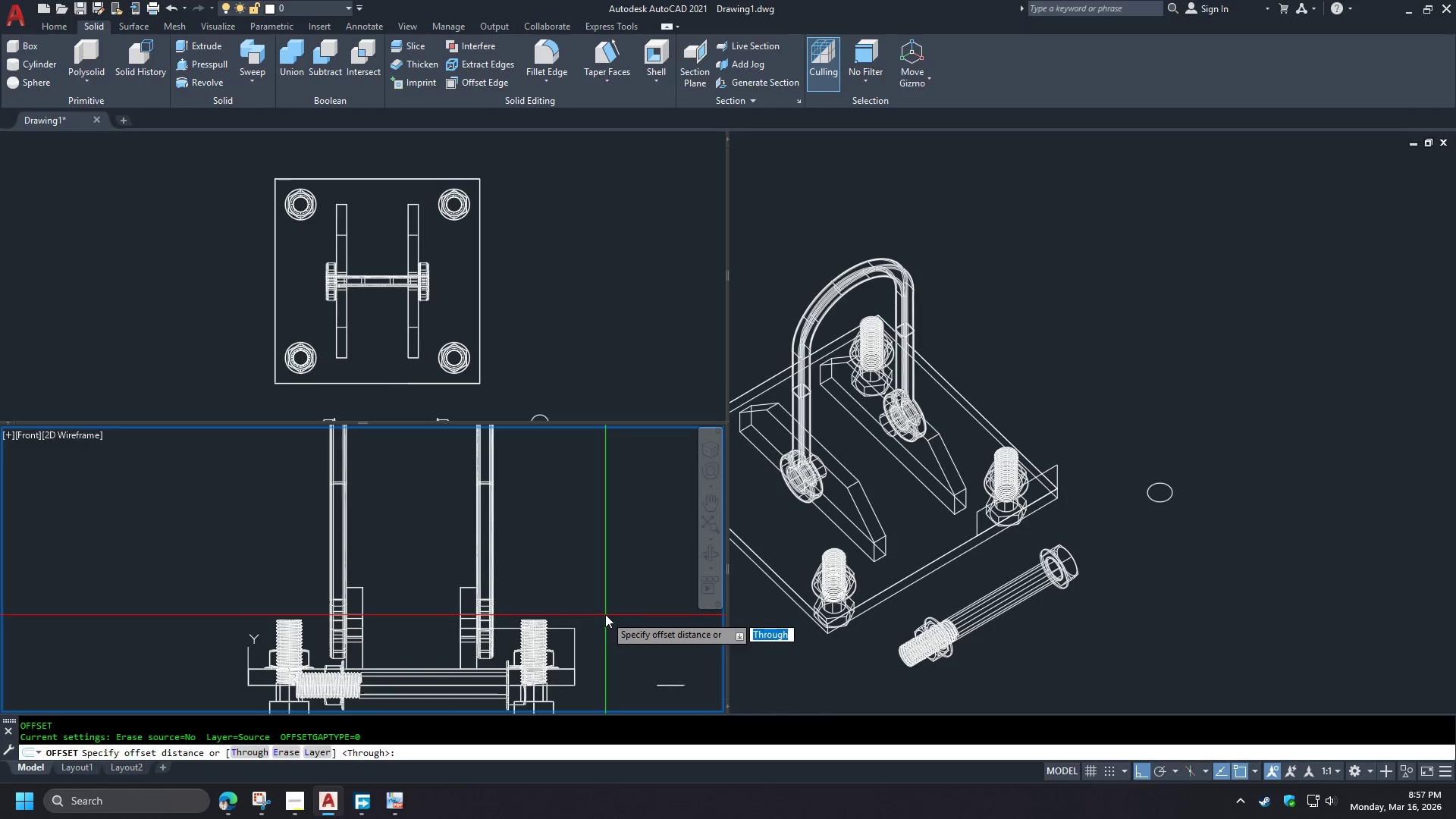 
key(T)
 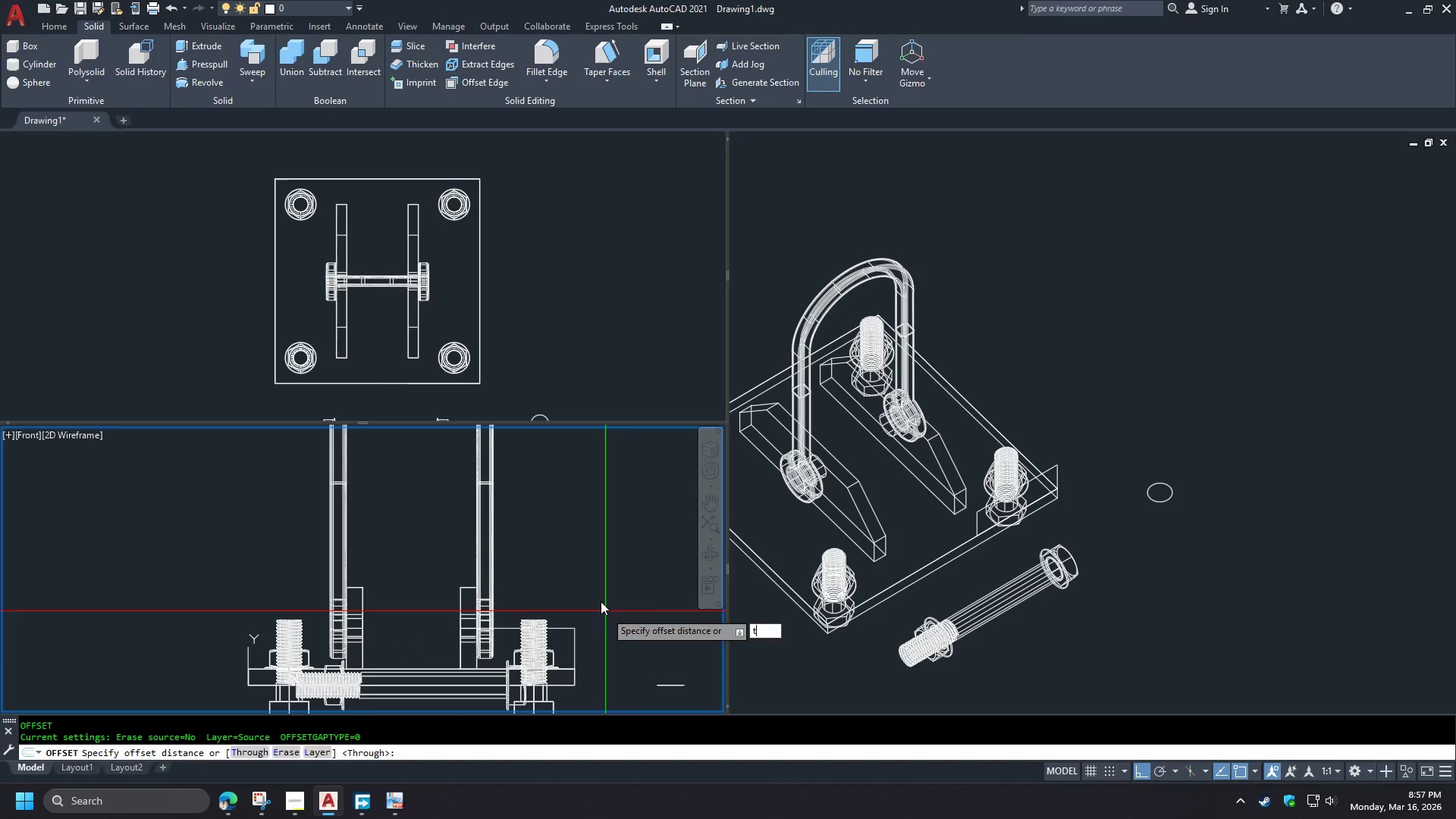 
key(Space)
 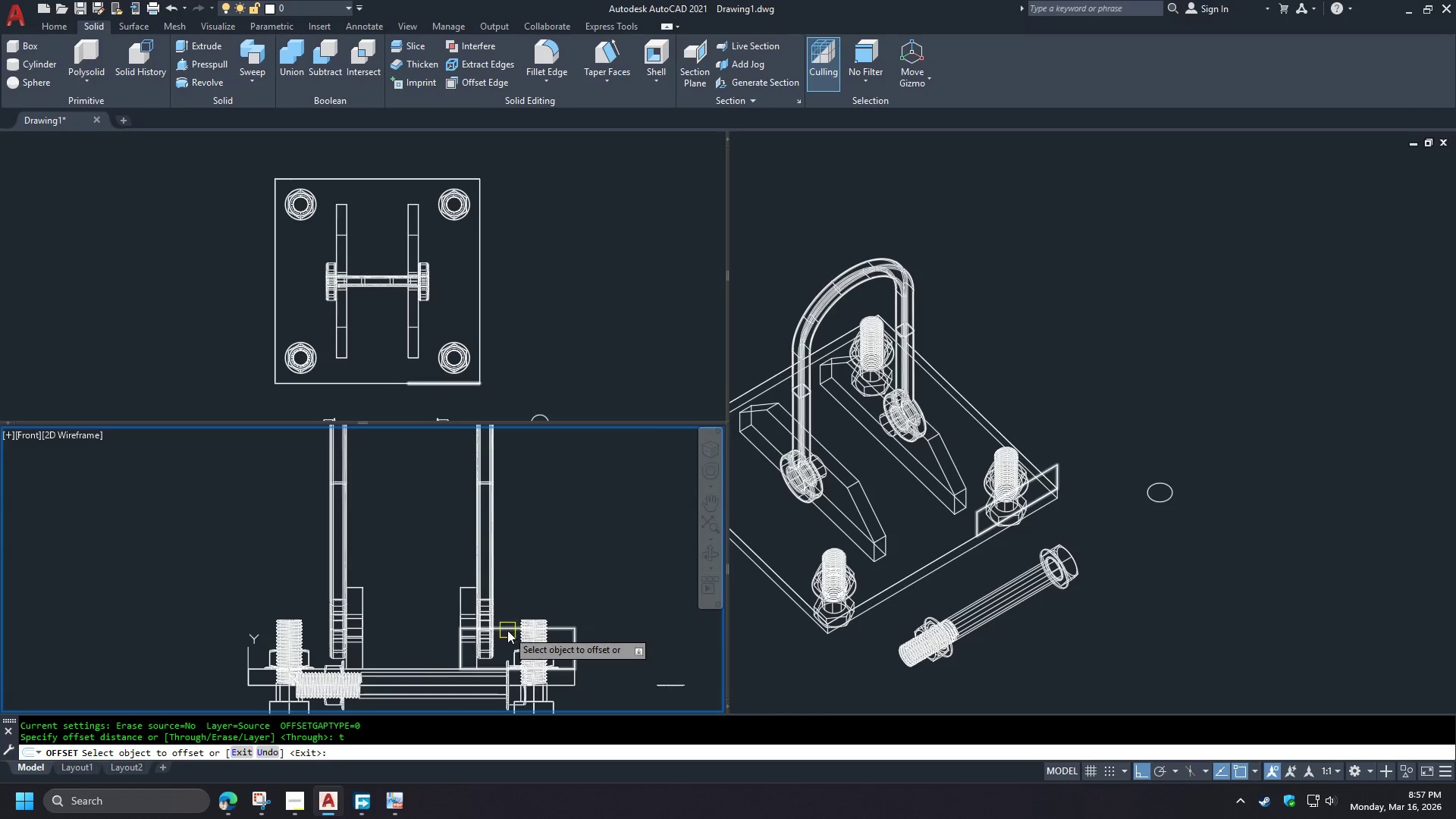 
left_click_drag(start_coordinate=[507, 630], to_coordinate=[508, 620])
 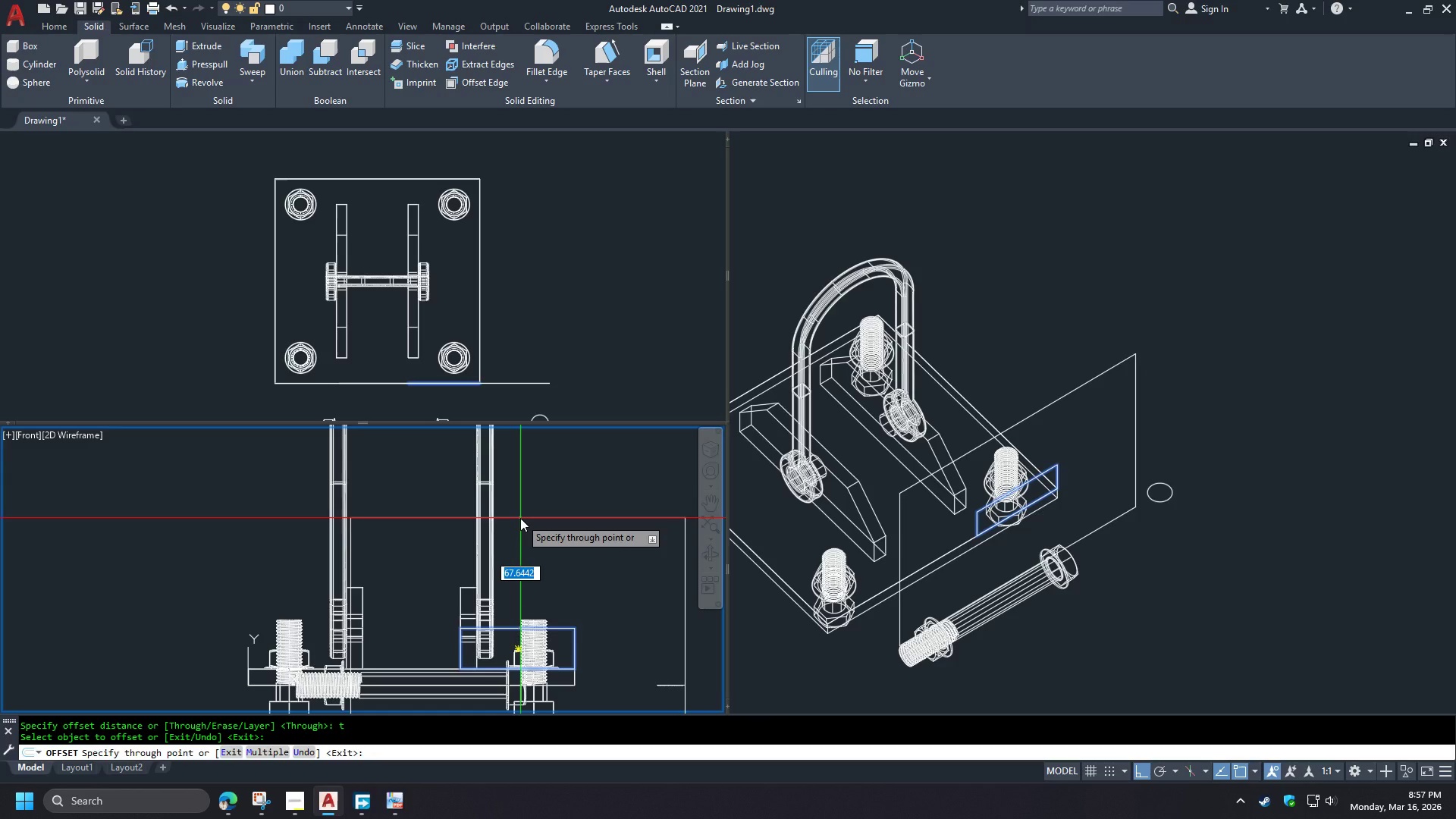 
key(Numpad6)
 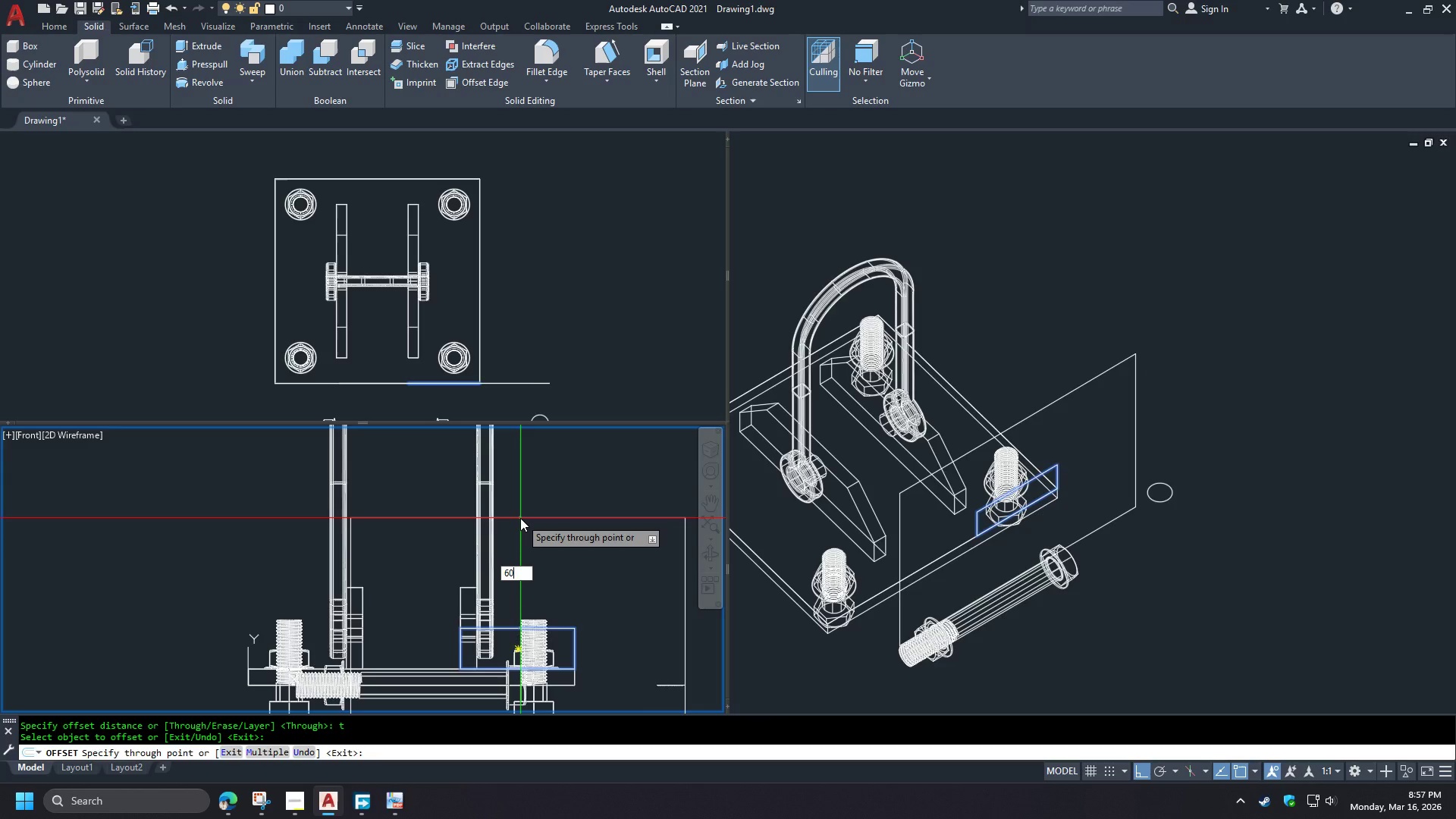 
key(Numpad0)
 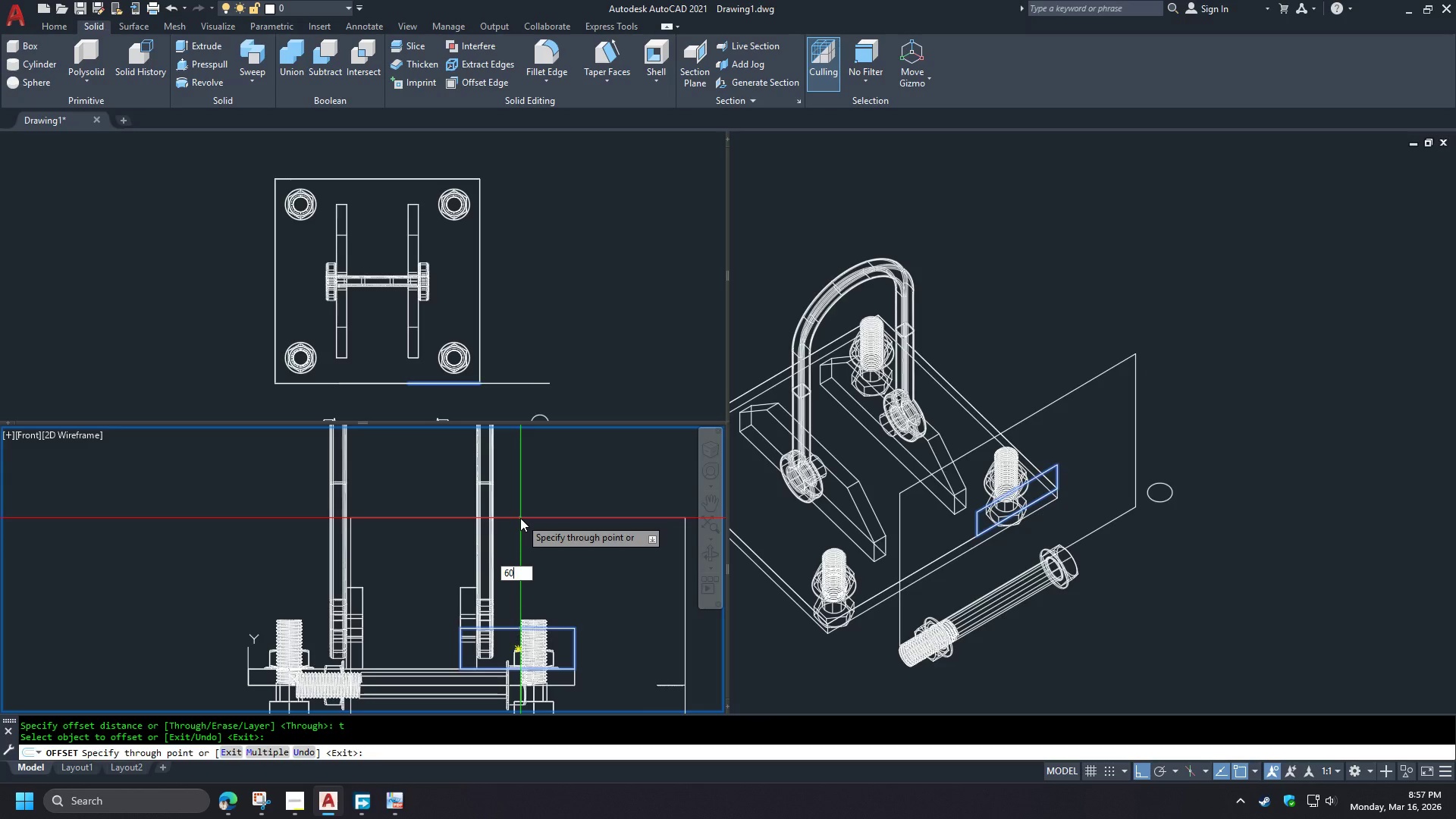 
key(Space)
 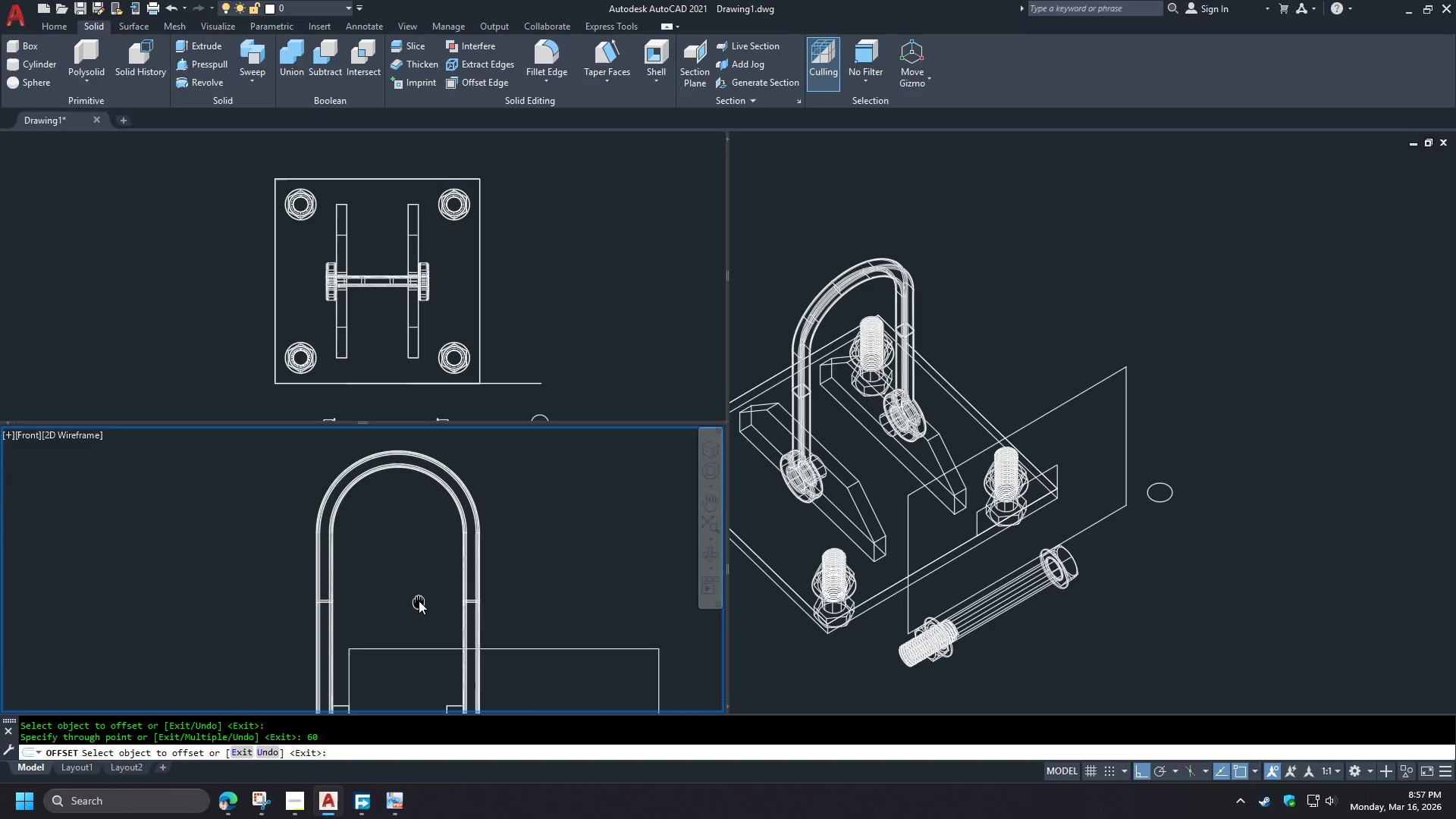 
type( rec )
 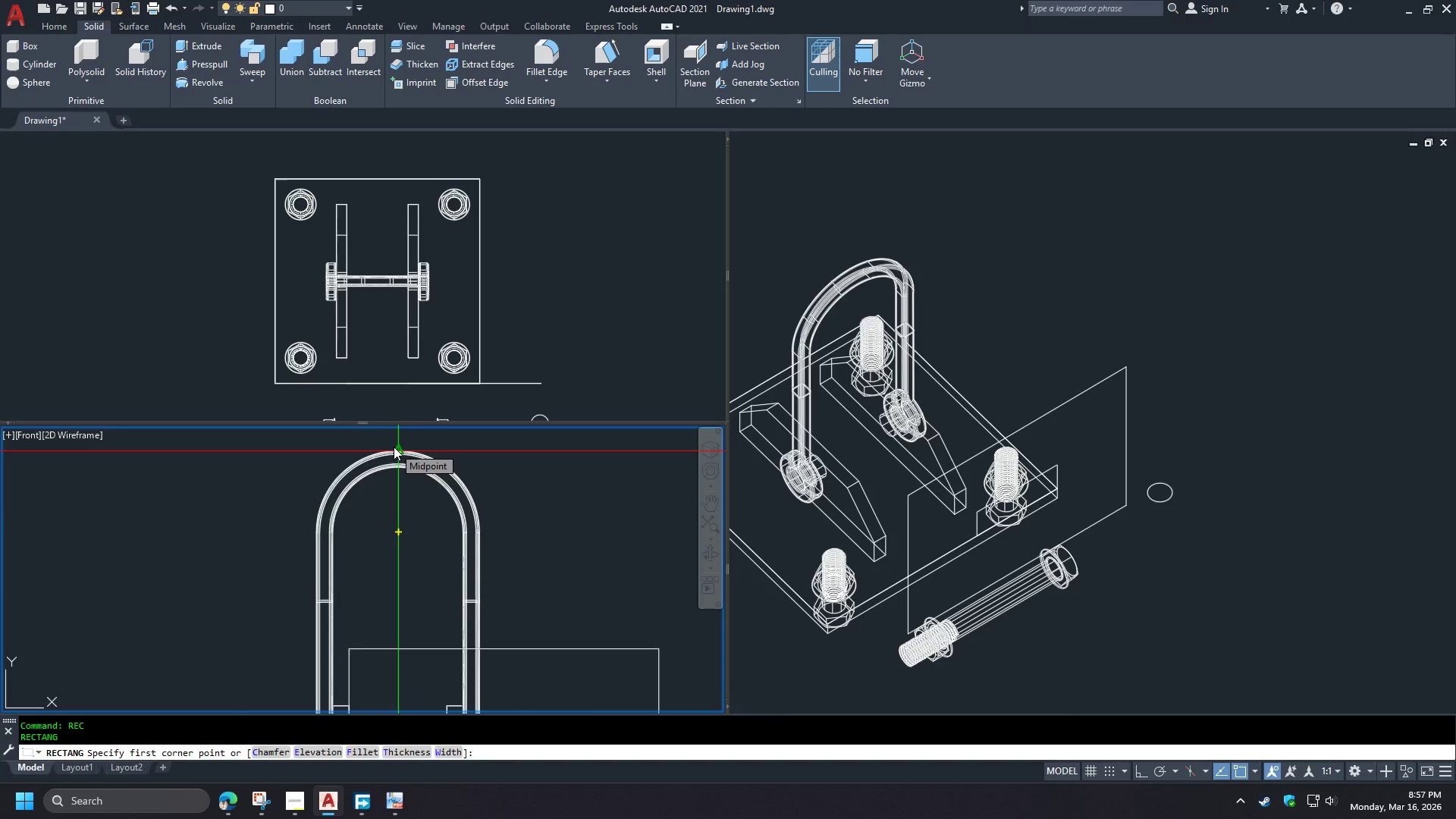 
left_click_drag(start_coordinate=[394, 447], to_coordinate=[402, 453])
 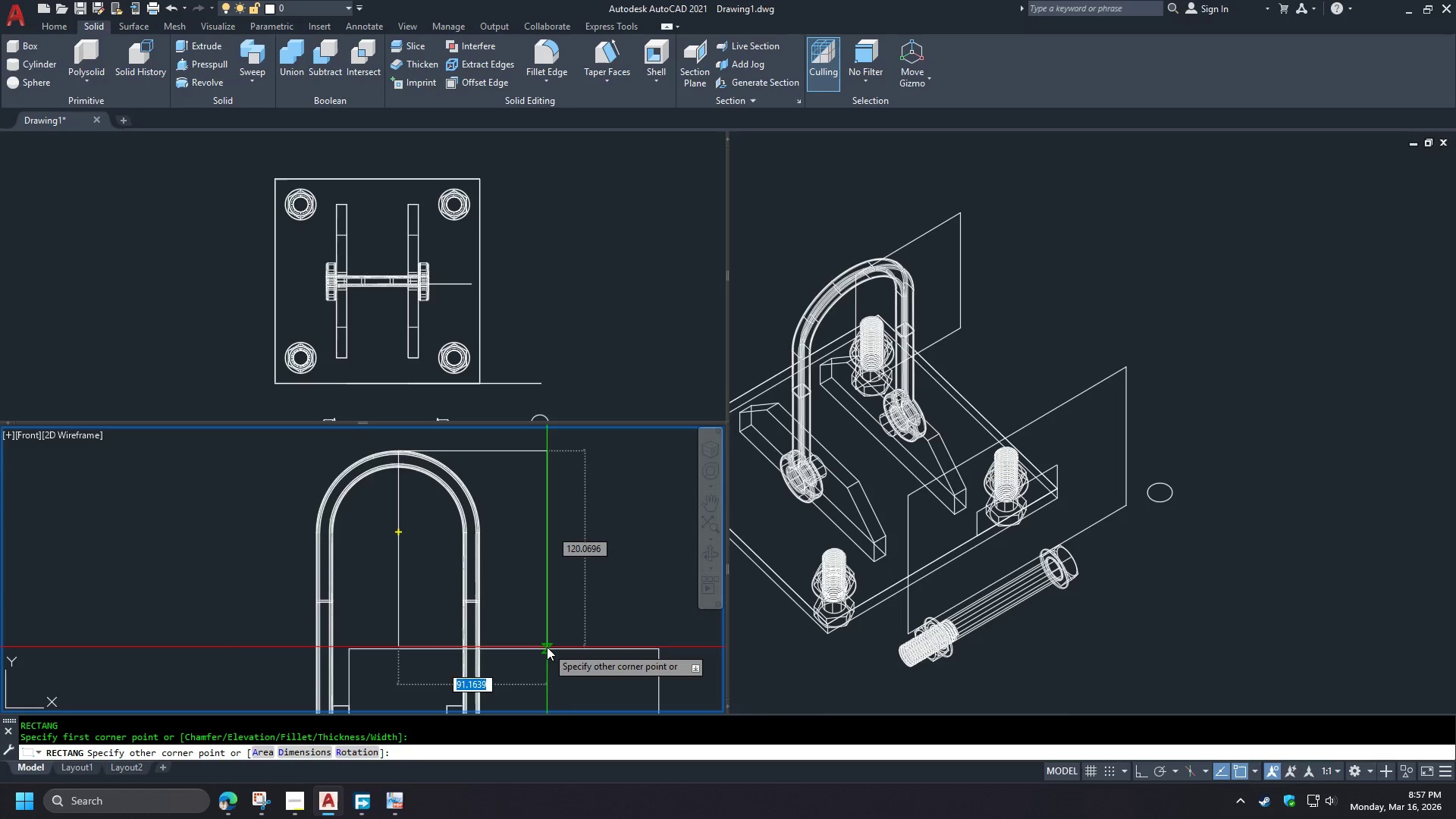 
left_click([547, 647])
 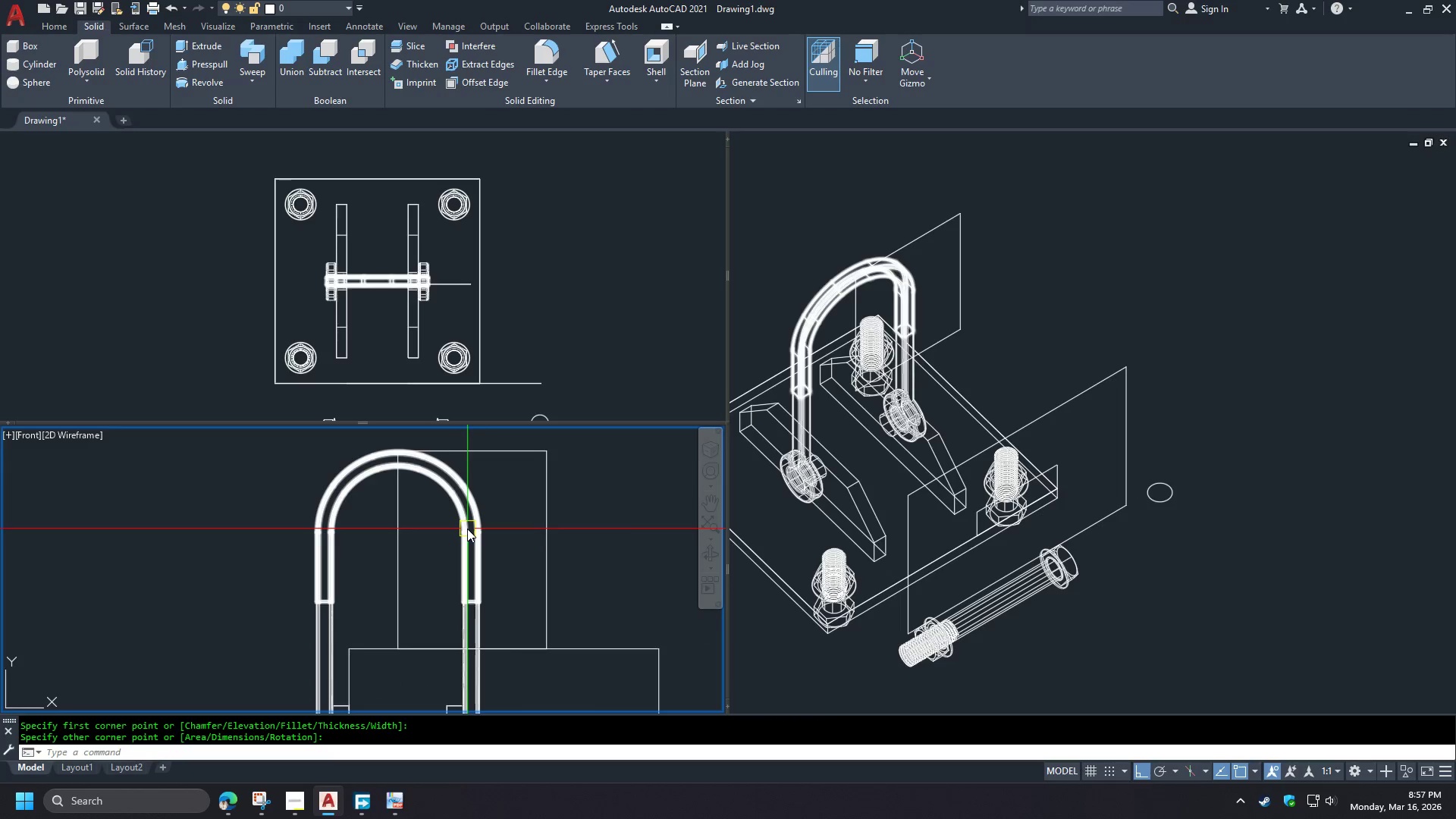 
left_click([467, 529])
 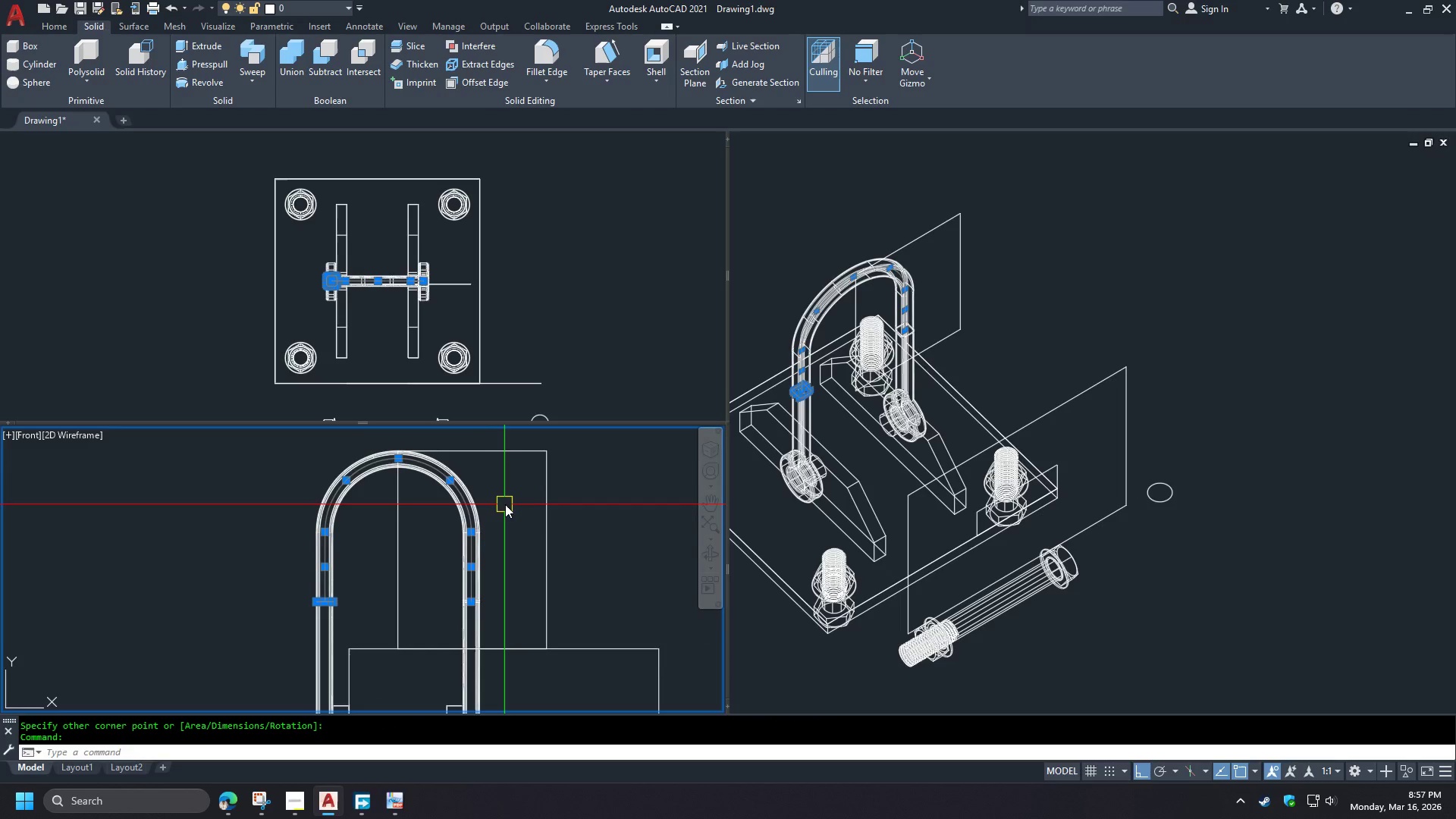 
type(m end )
 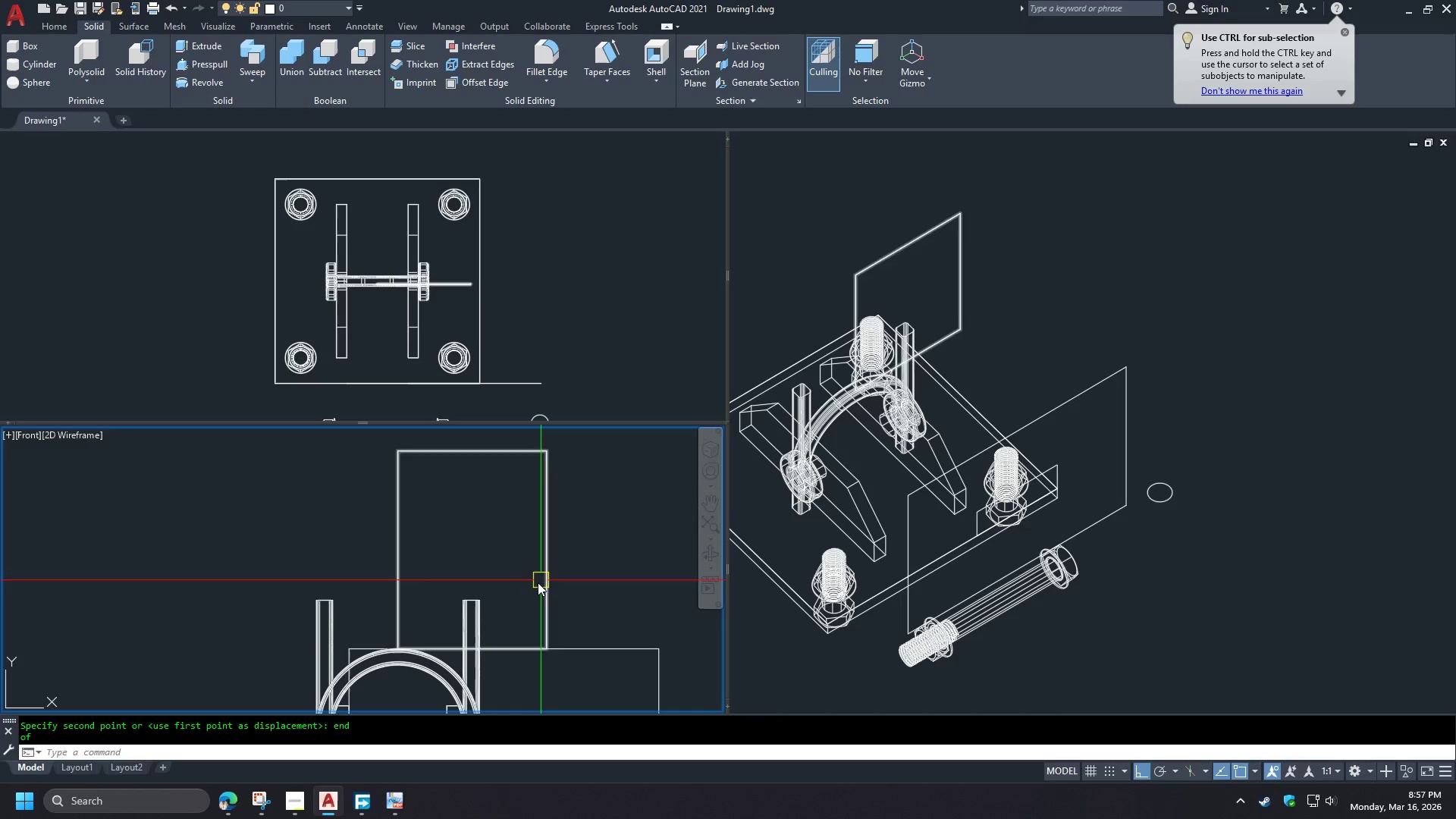 
left_click_drag(start_coordinate=[544, 450], to_coordinate=[545, 466])
 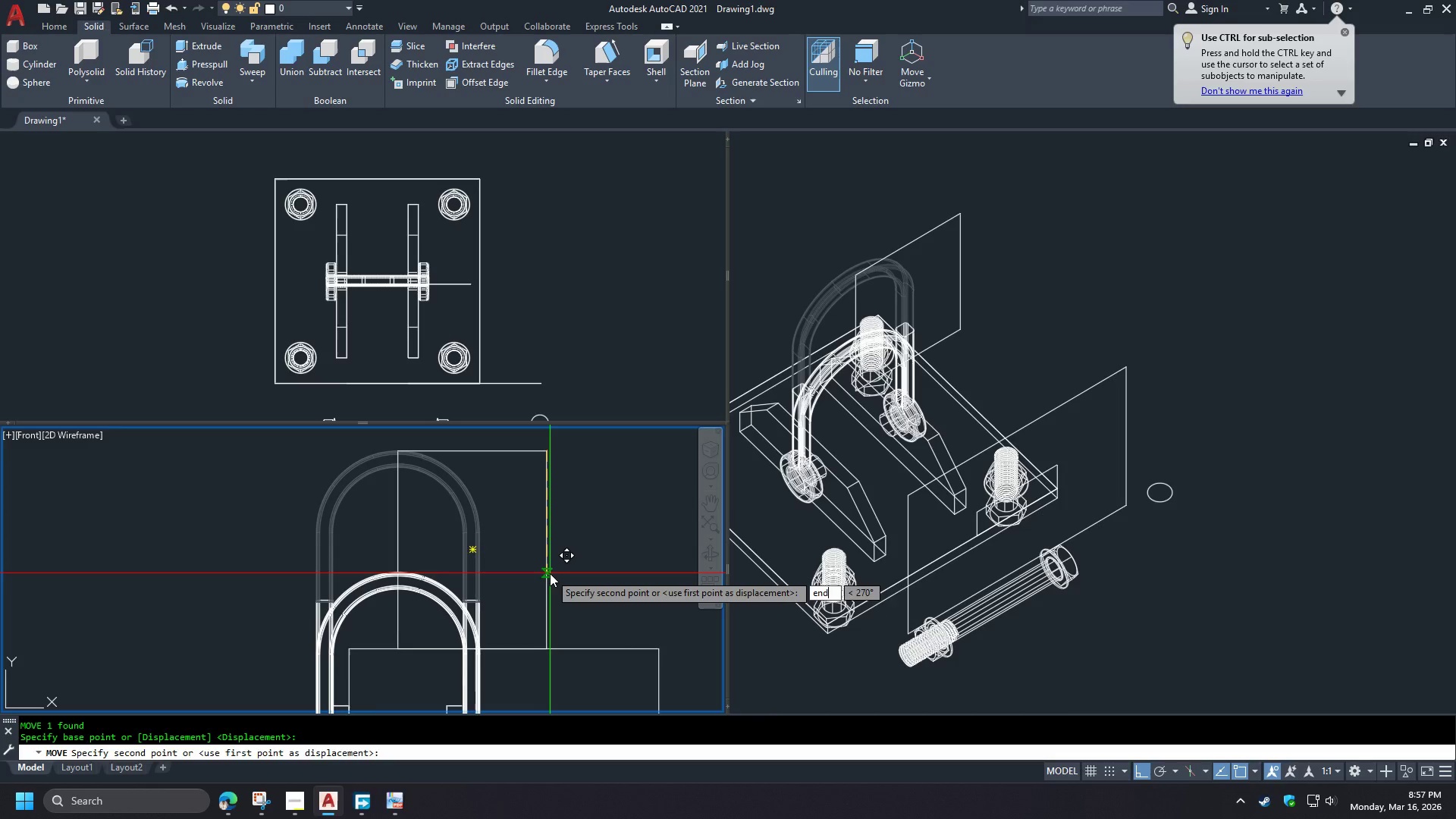 
left_click([550, 573])
 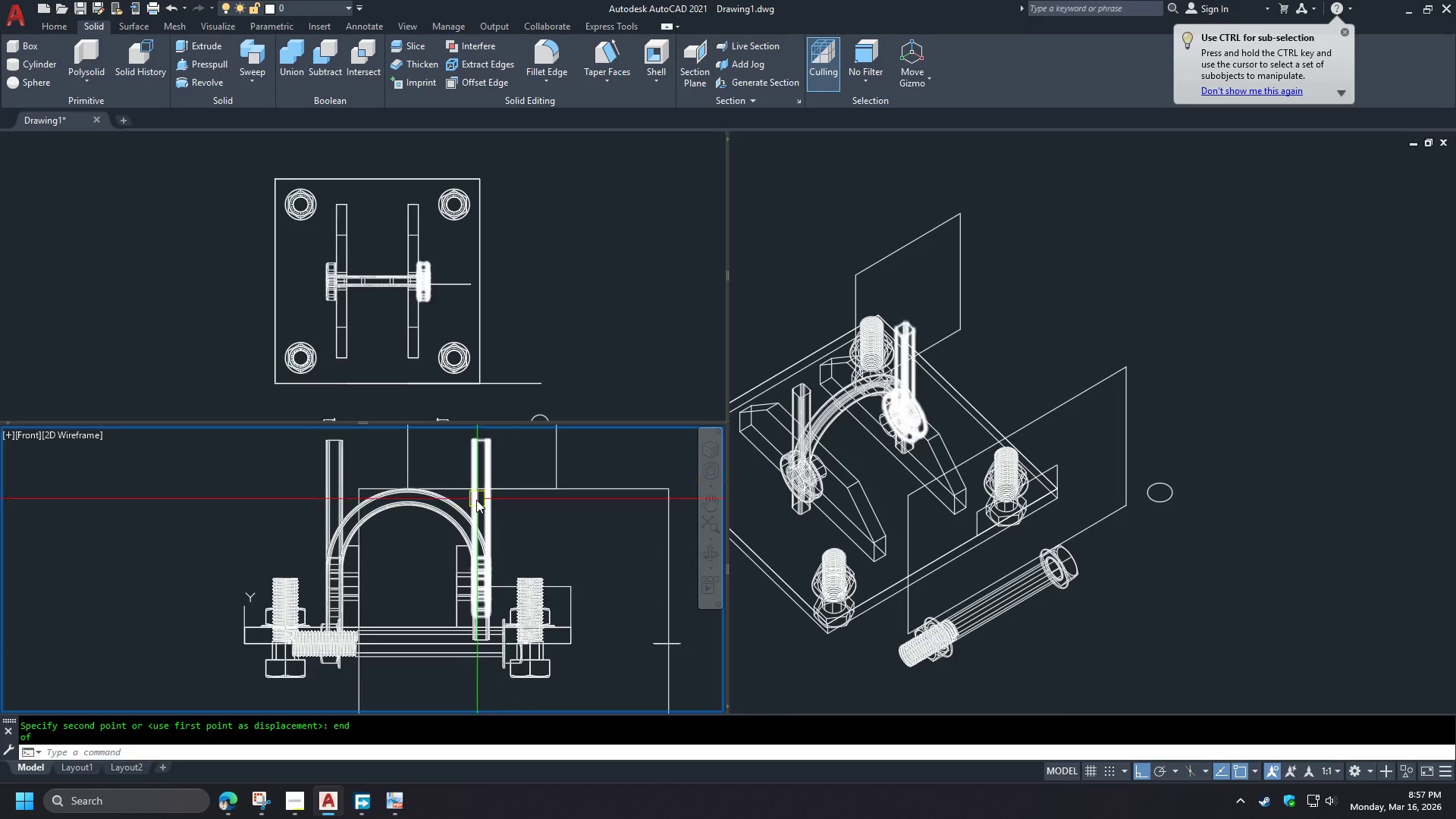 
left_click([455, 520])
 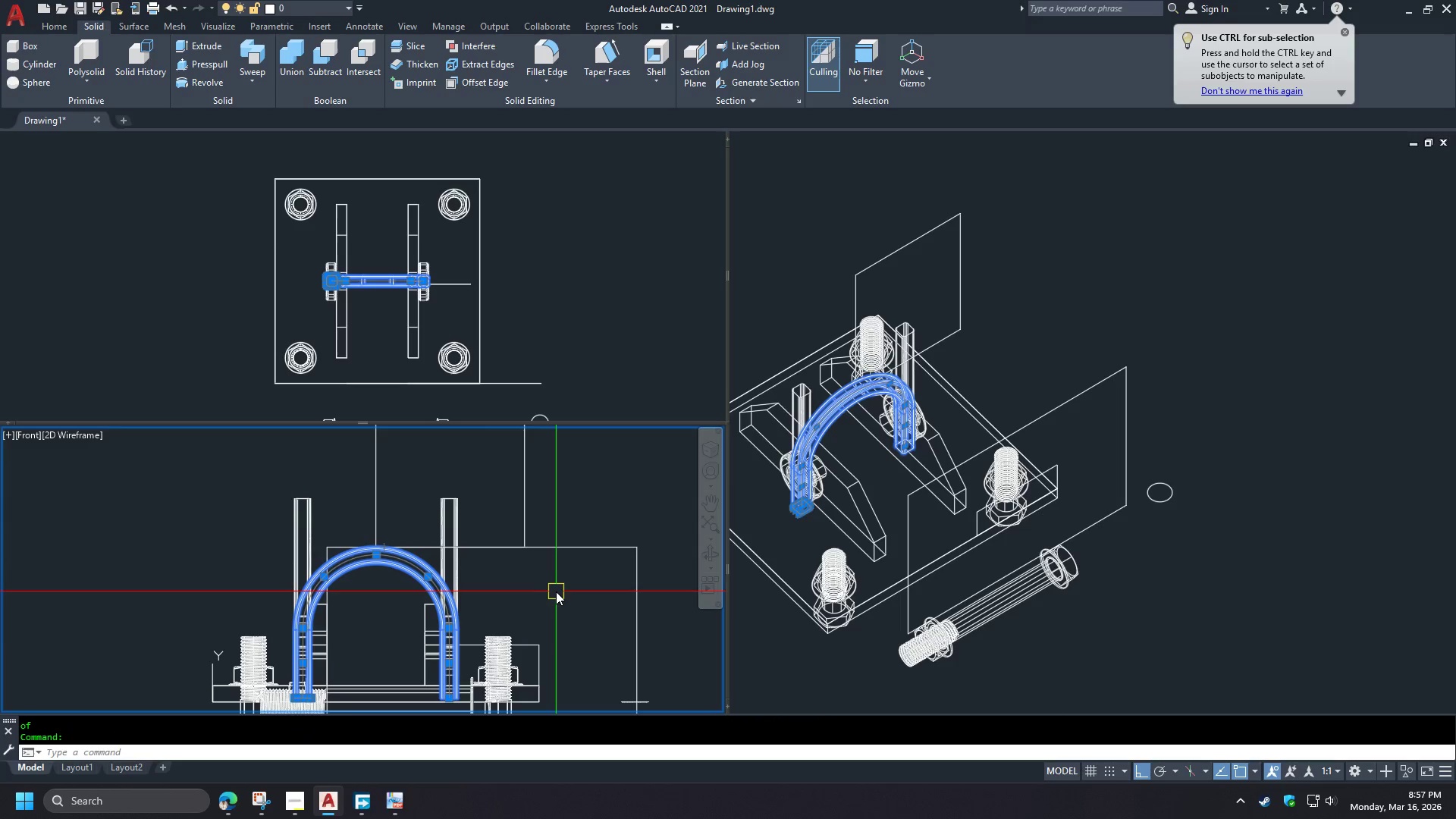 
key(M)
 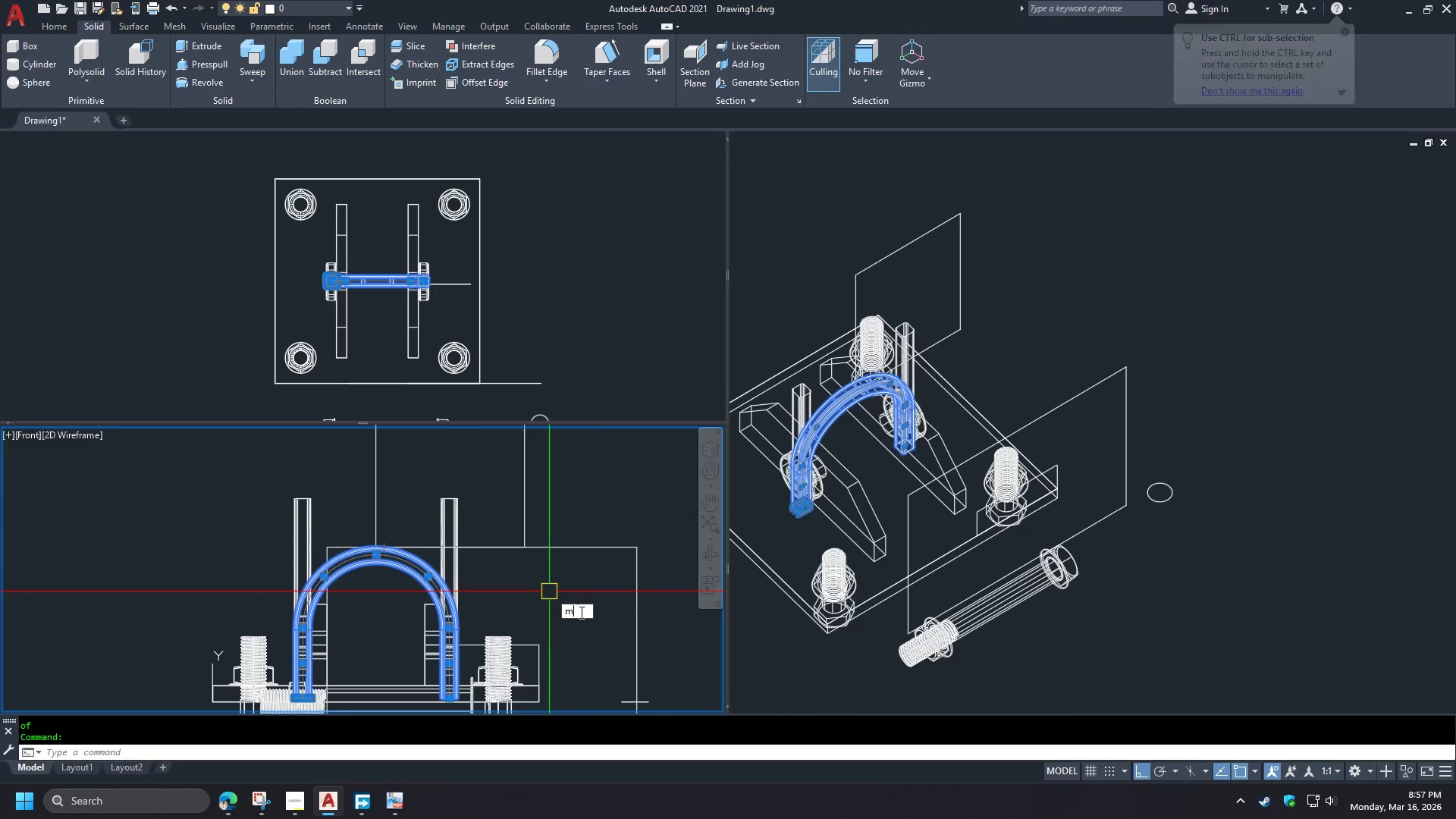 
key(Space)
 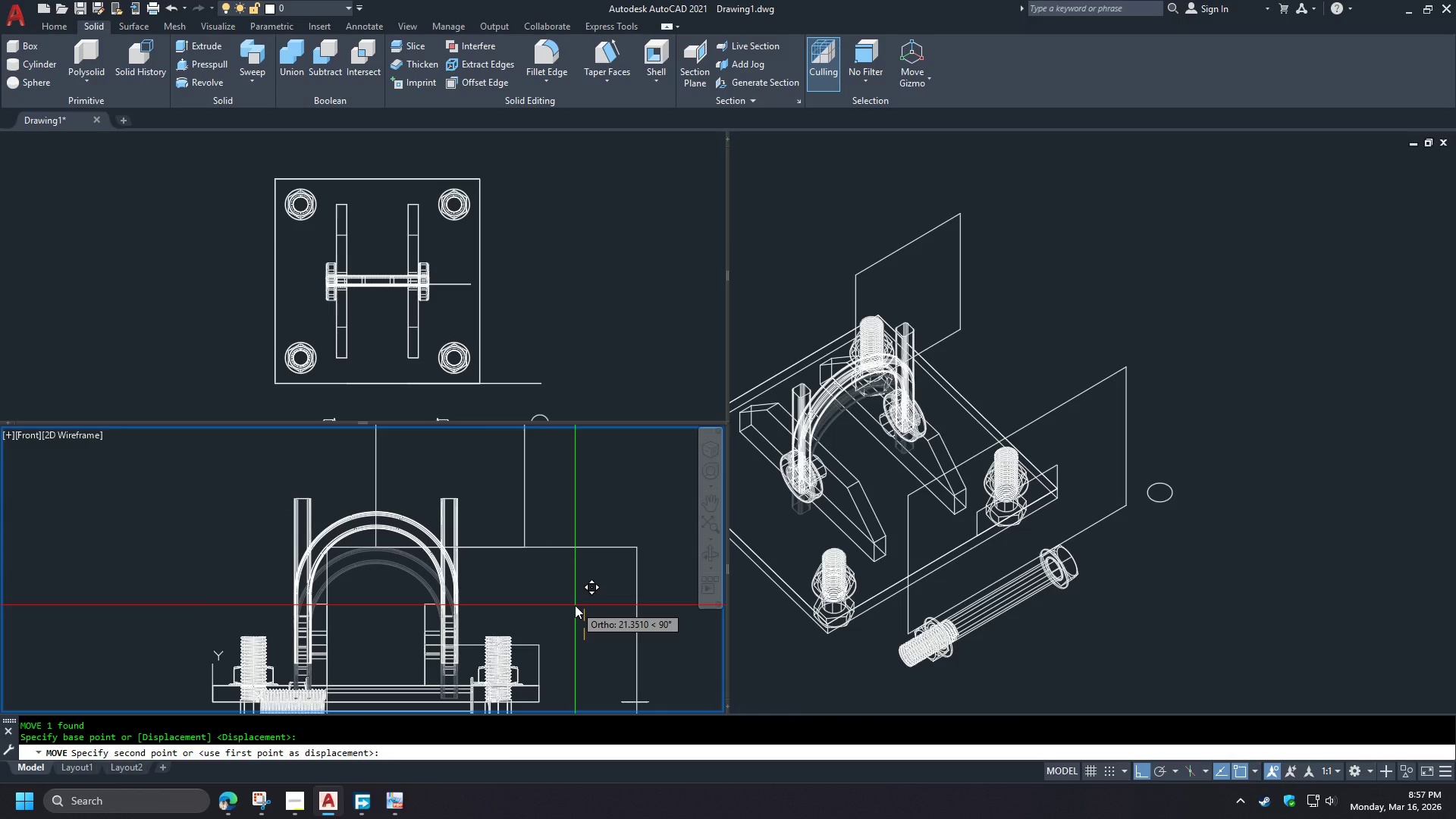 
key(Numpad2)
 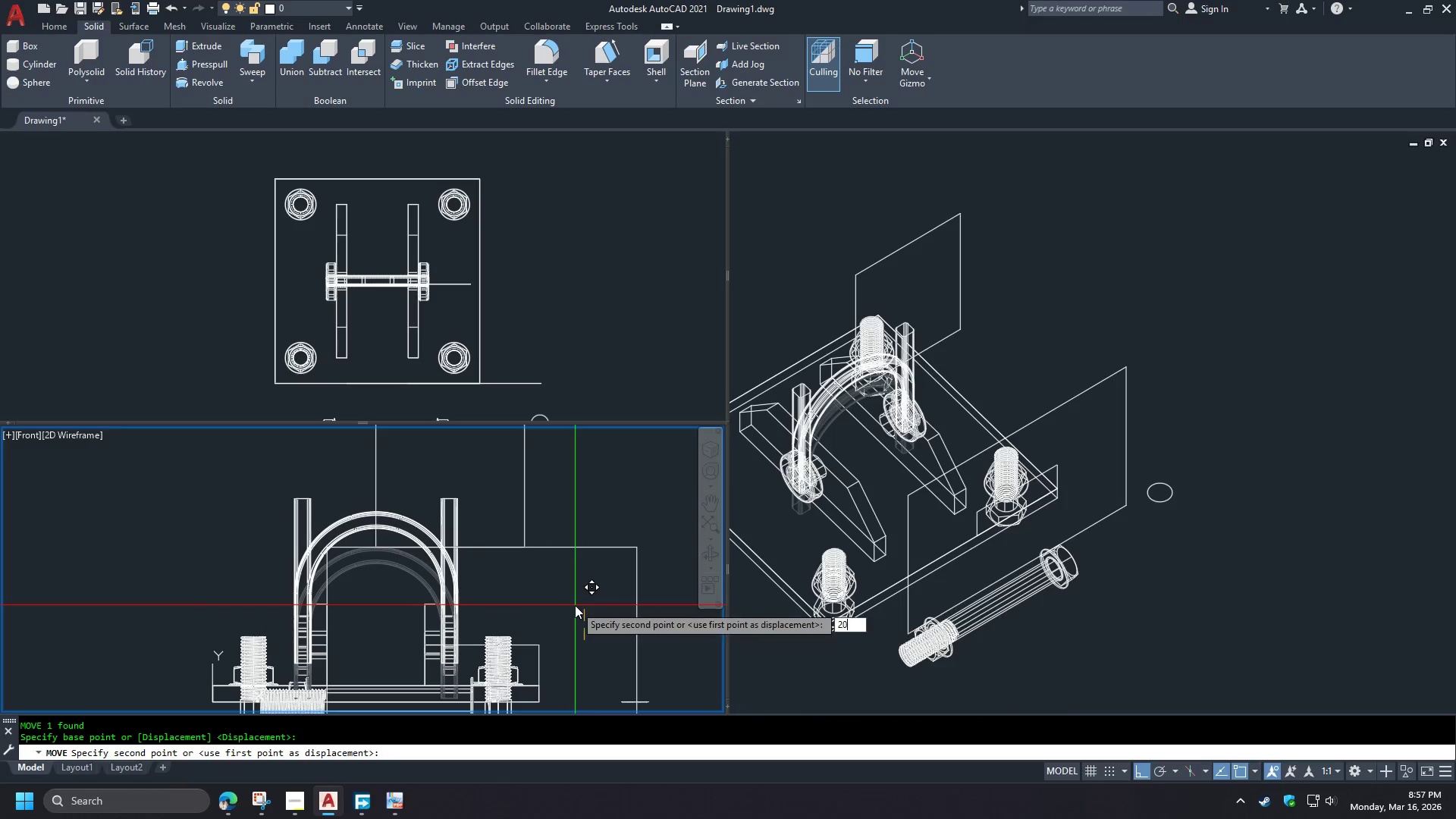 
key(Numpad0)
 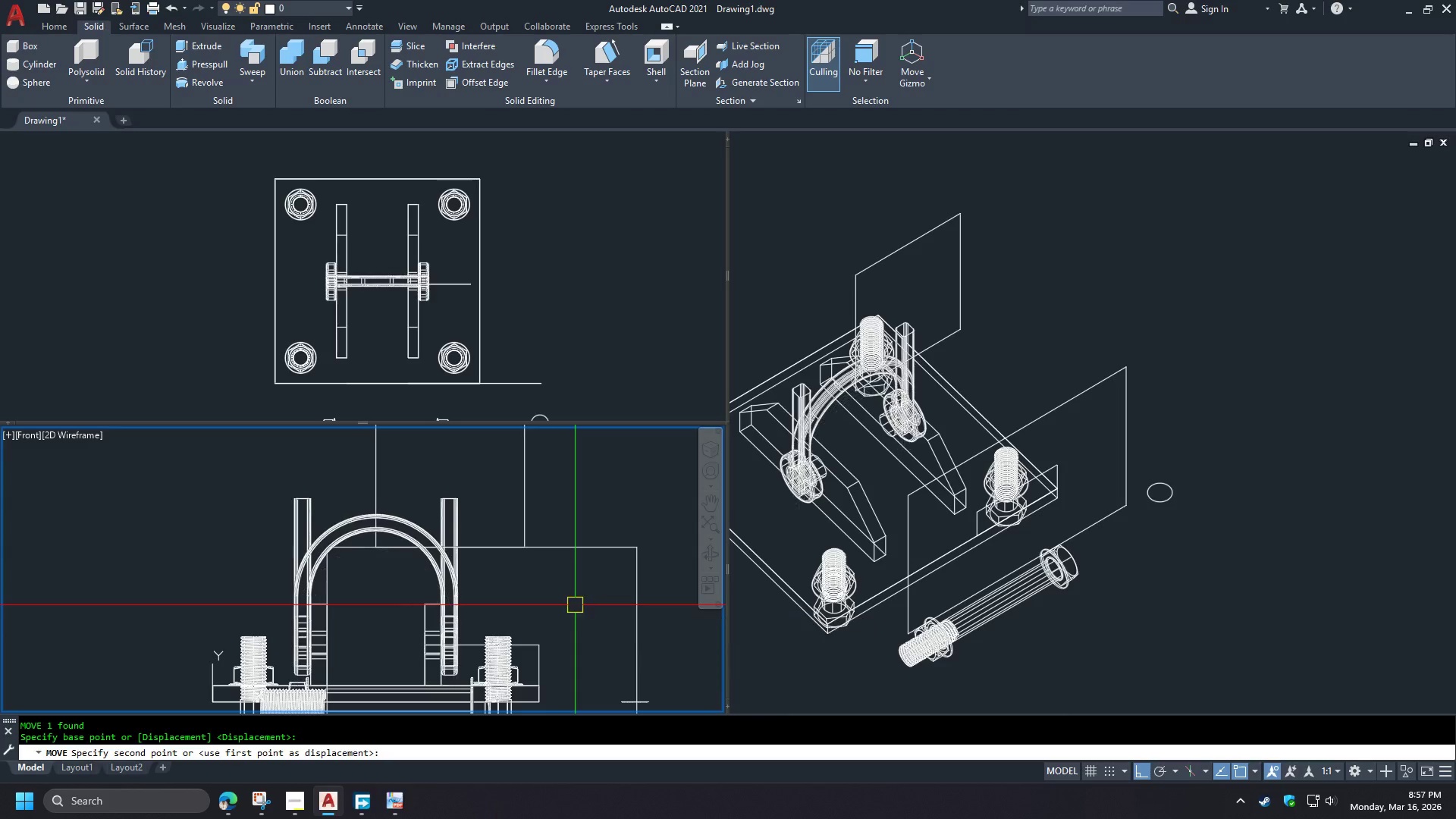 
key(NumpadEnter)
 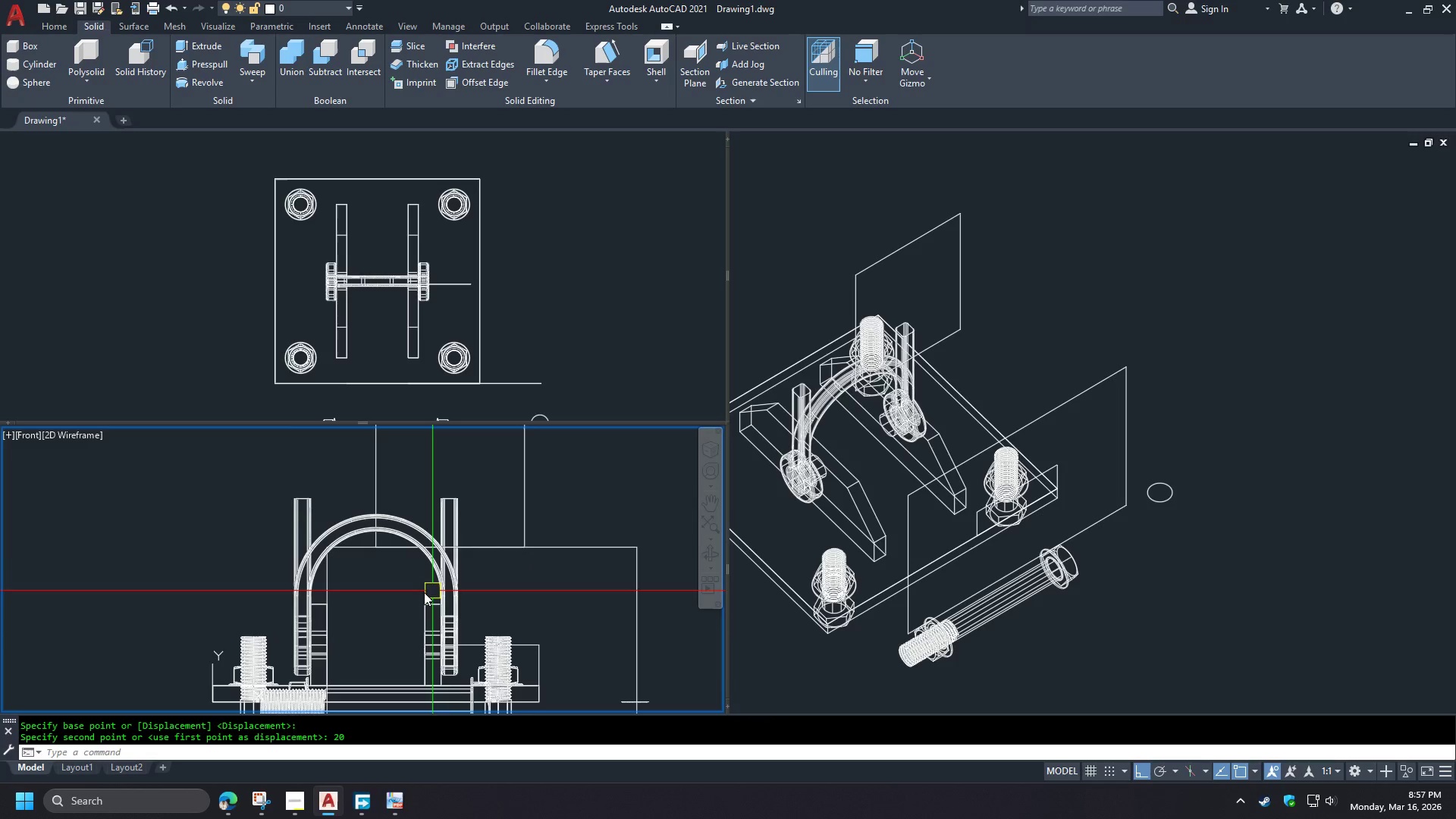 
scroll: coordinate [328, 615], scroll_direction: up, amount: 1.0
 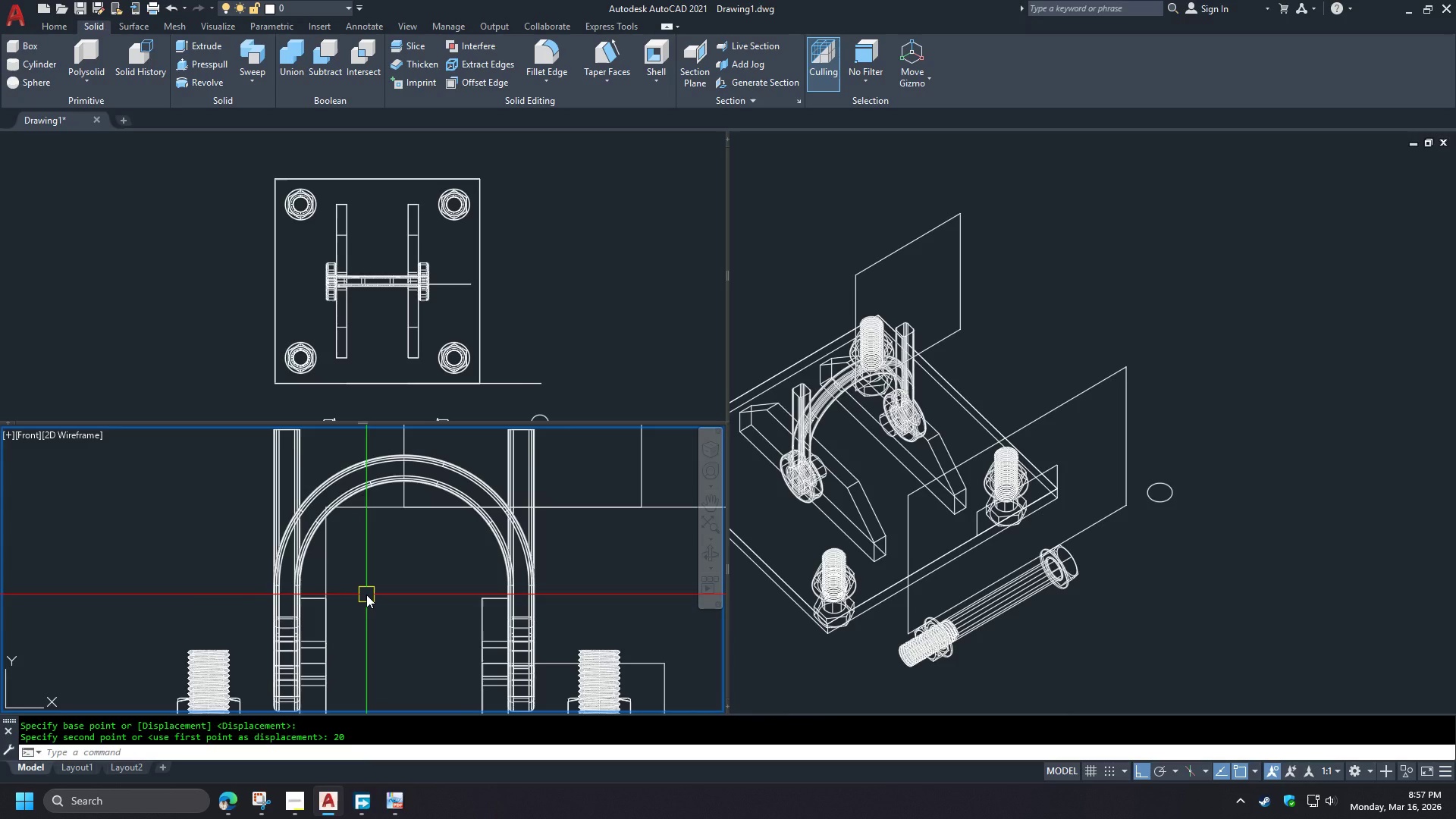 
type(sli )
 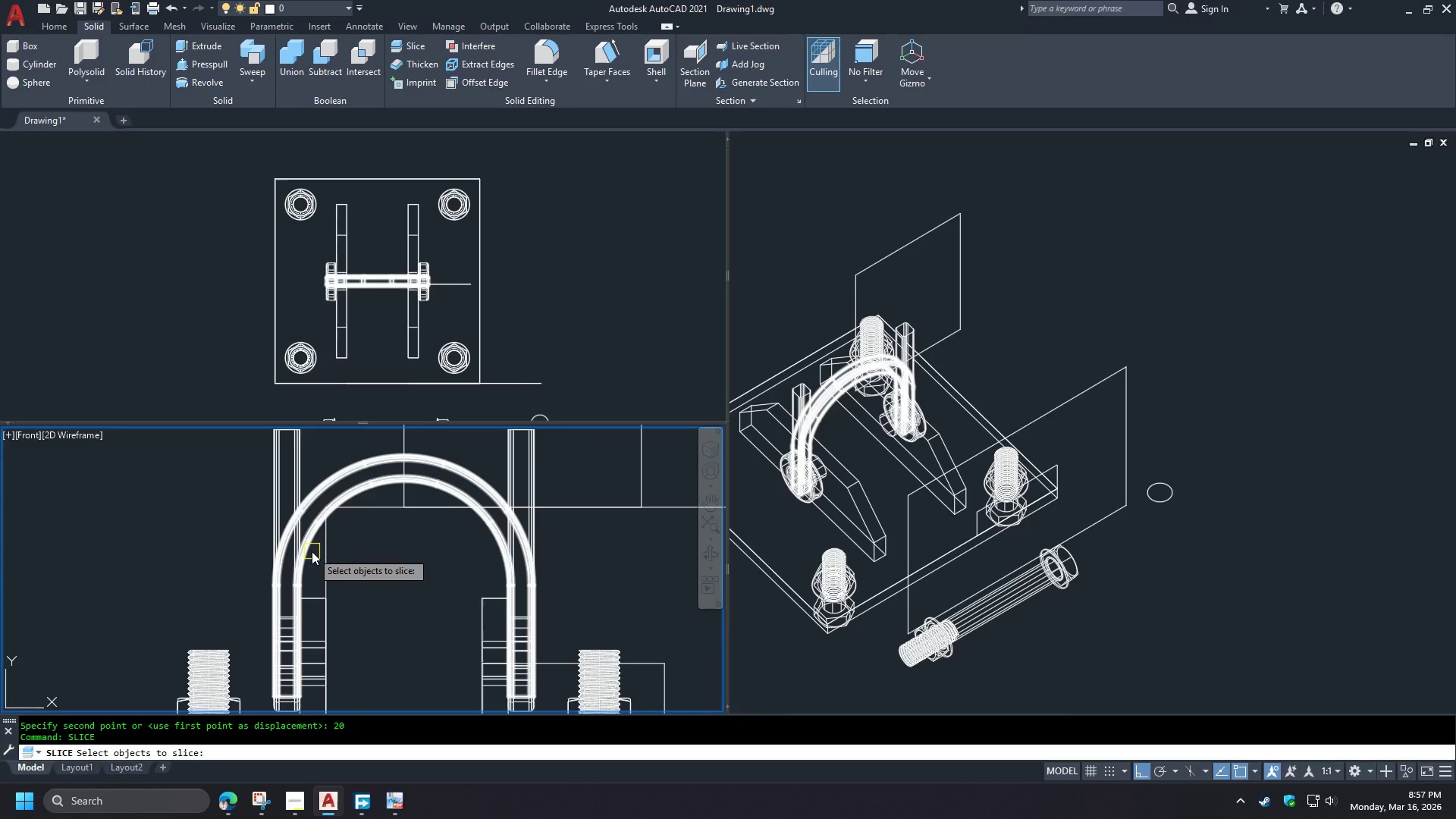 
left_click([312, 551])
 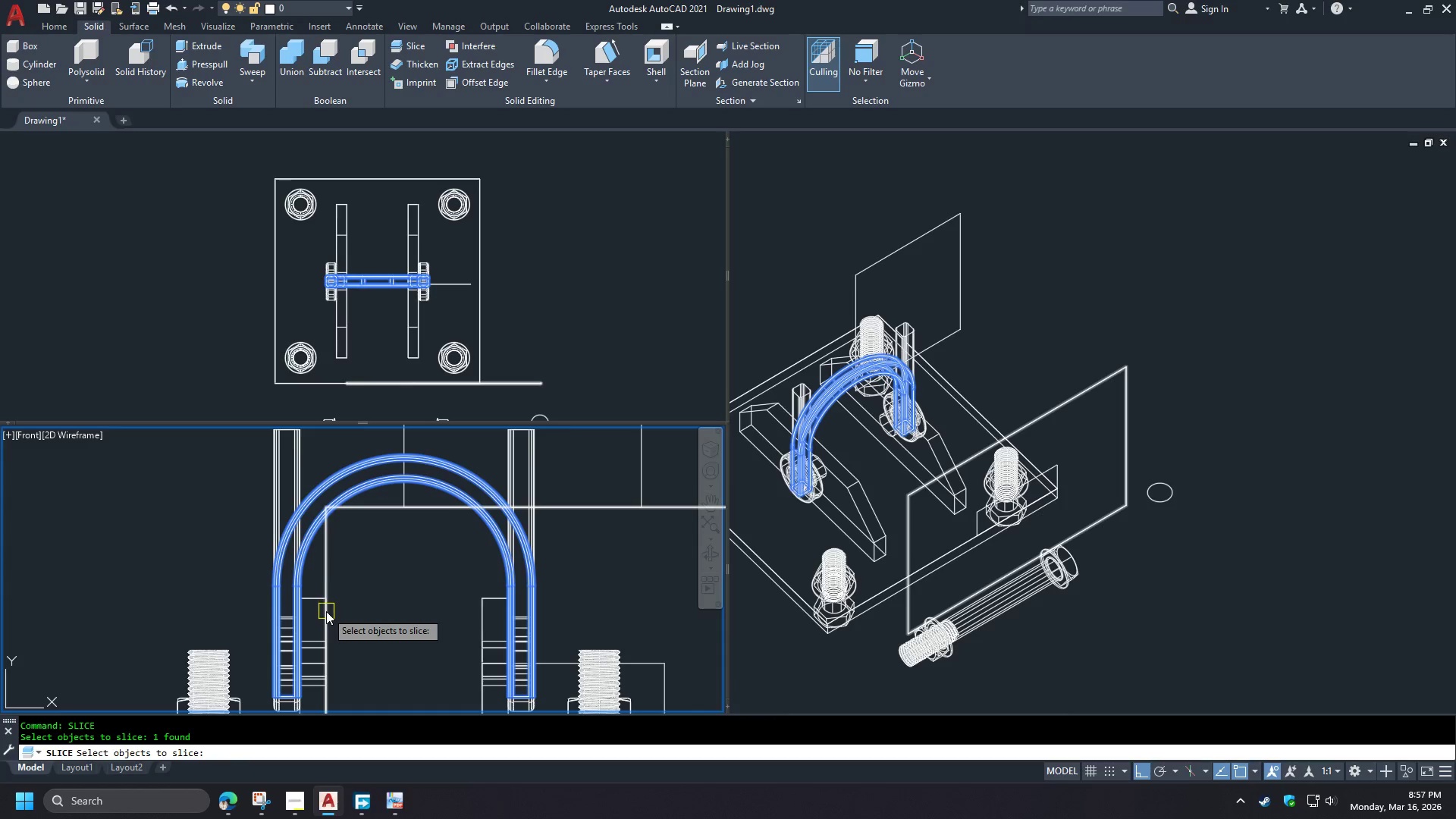 
scroll: coordinate [326, 612], scroll_direction: up, amount: 1.0
 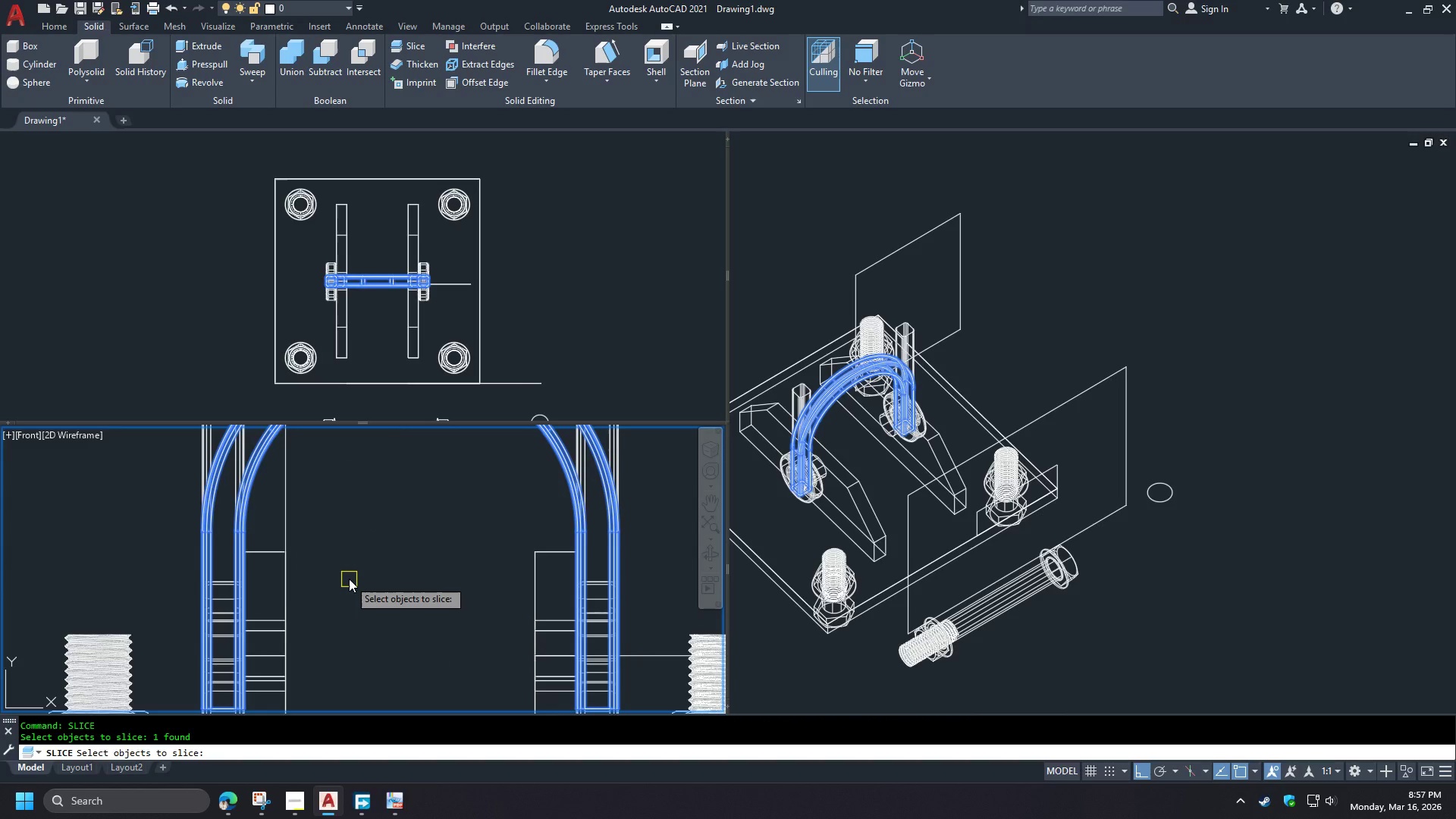 
key(Space)
 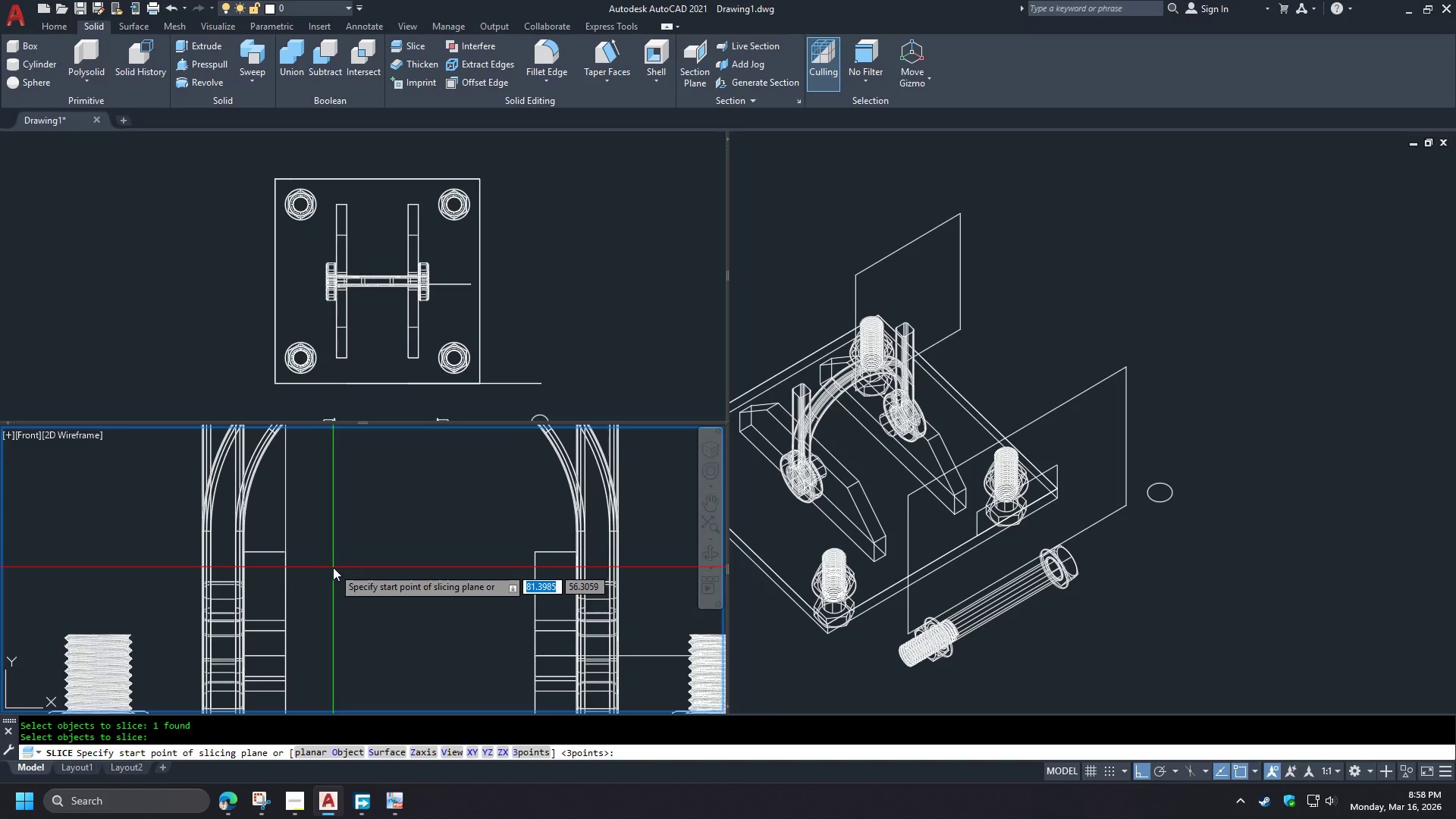 
left_click([333, 565])
 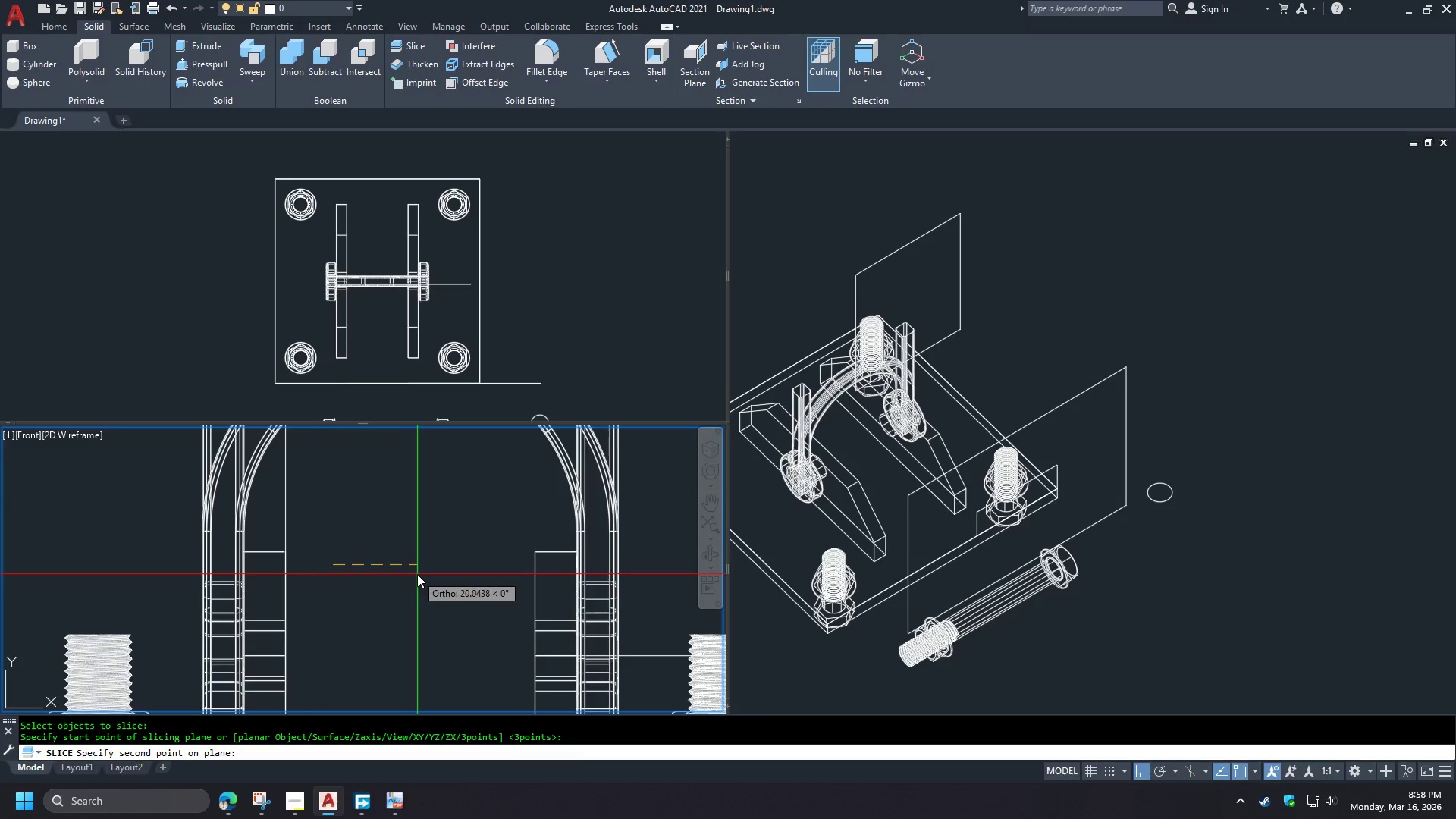 
left_click([417, 574])
 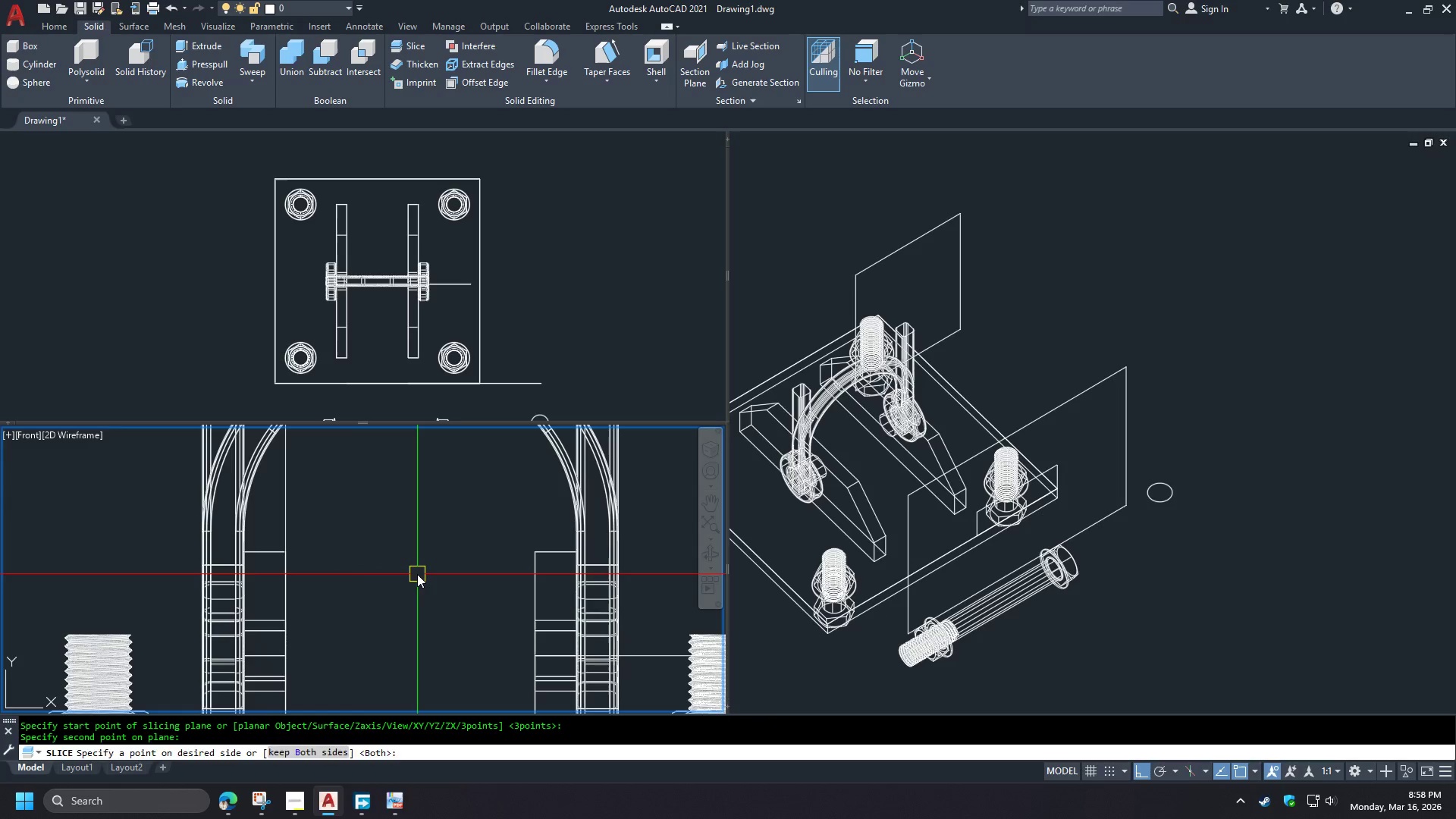 
key(Space)
 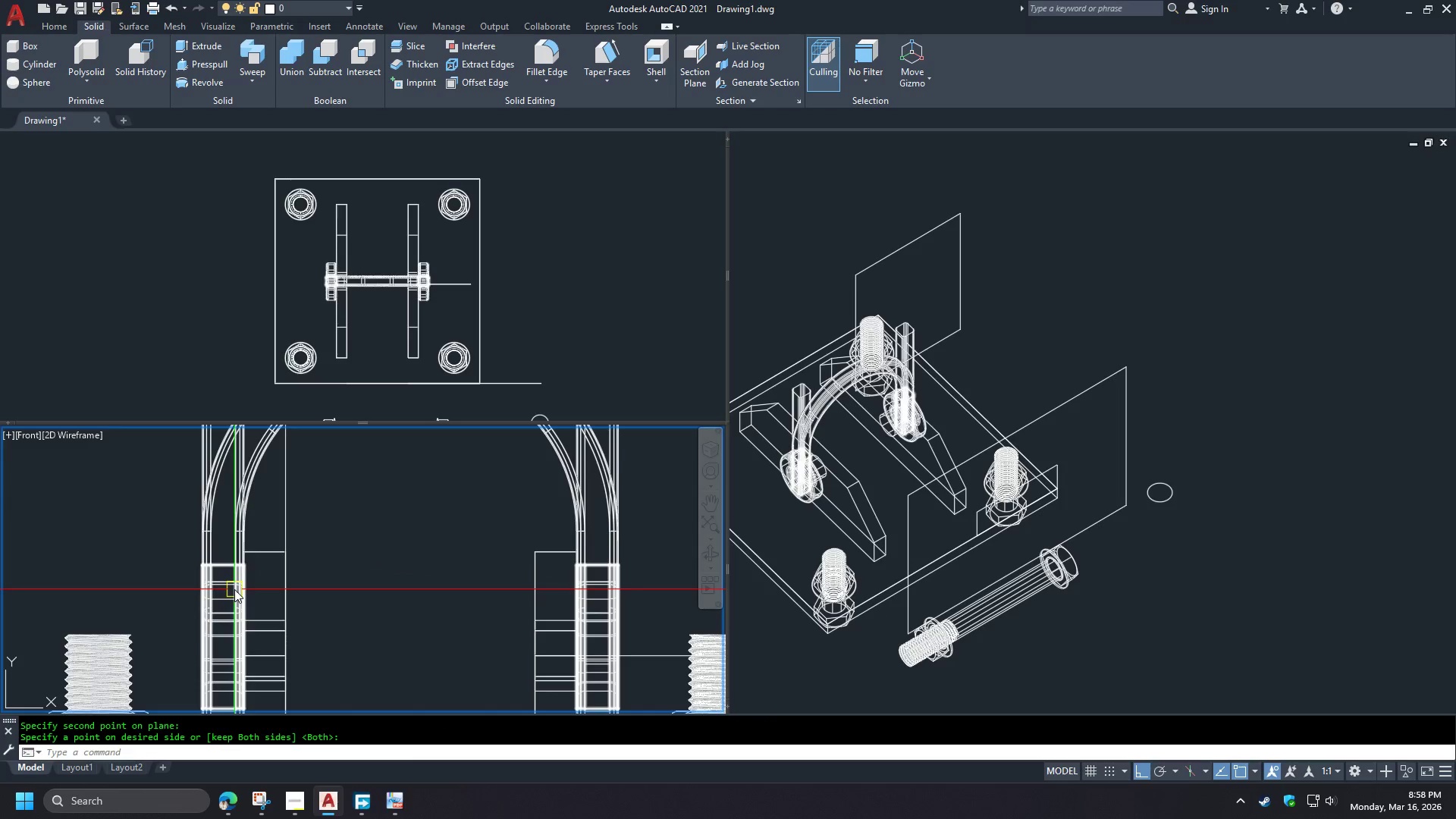 
left_click([234, 589])
 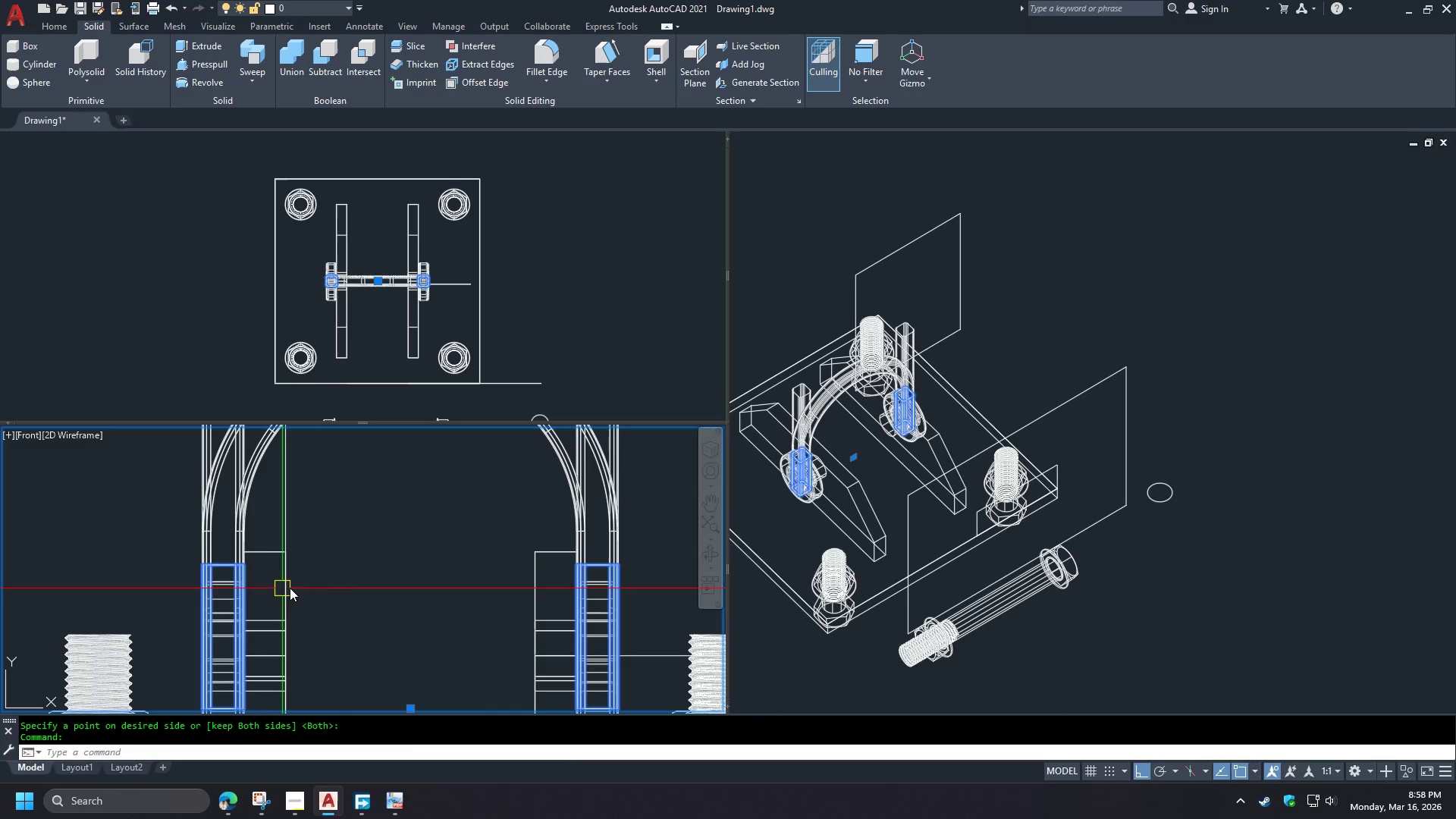 
key(E)
 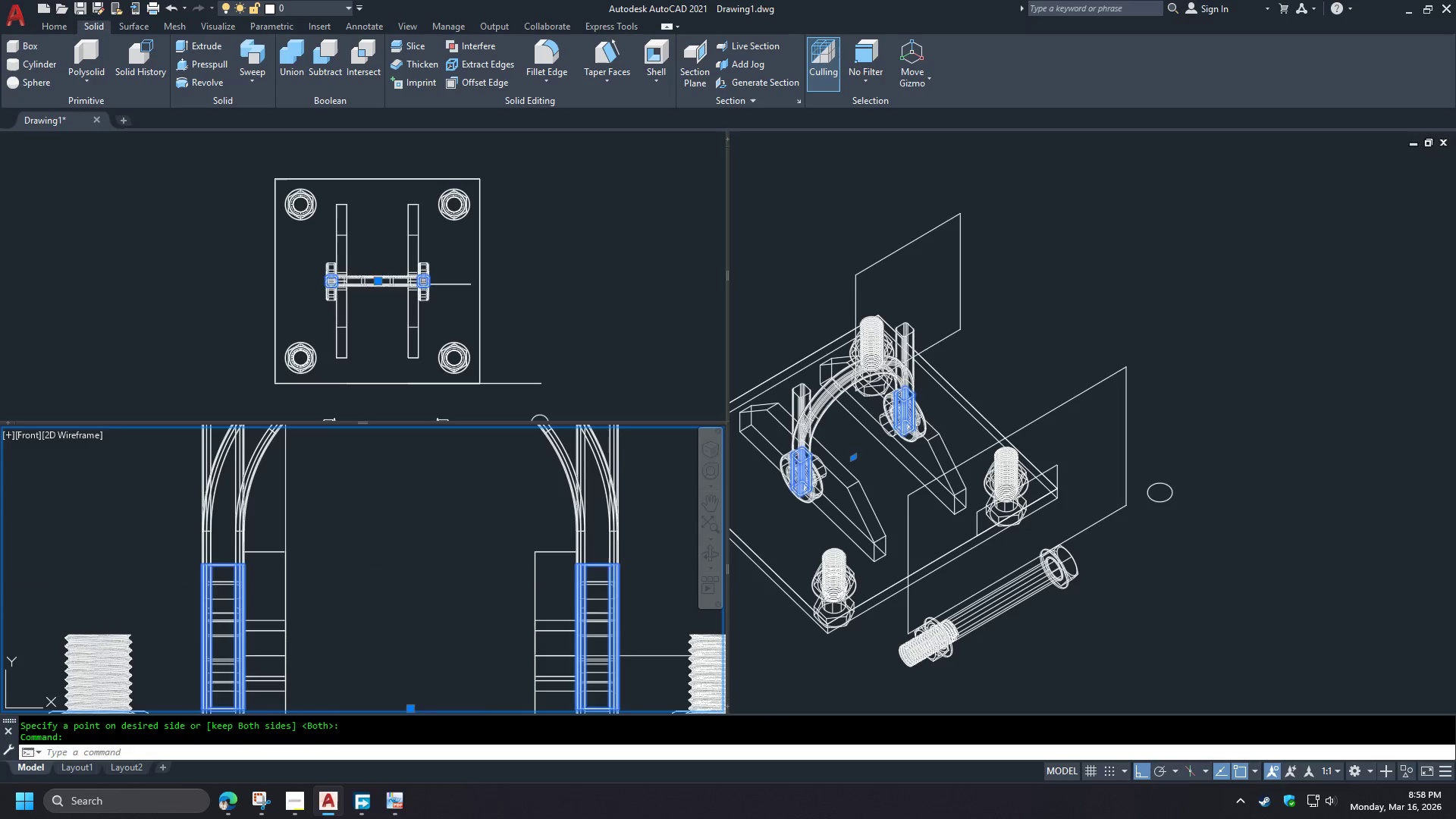 
key(Space)
 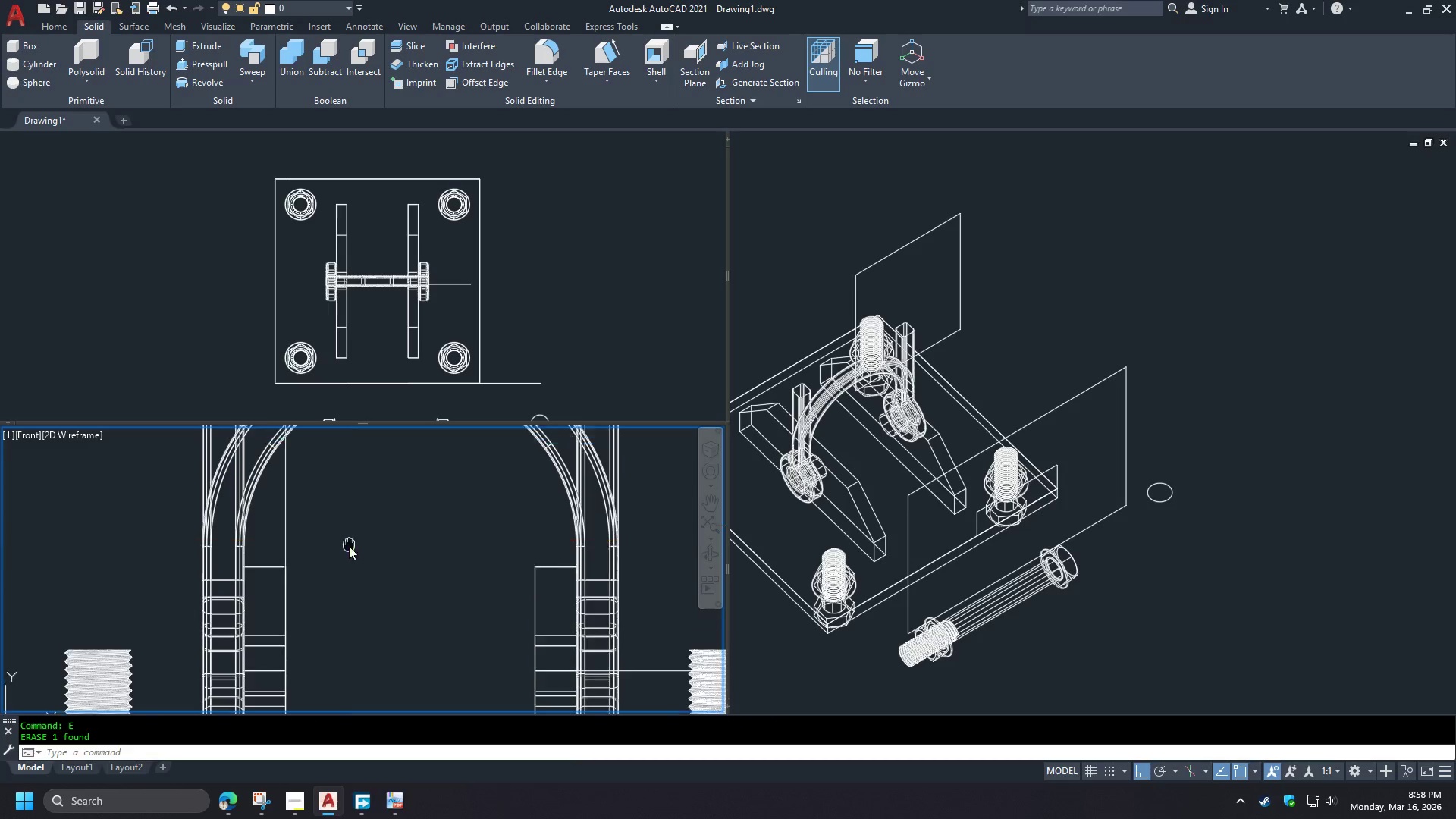 
key(S)
 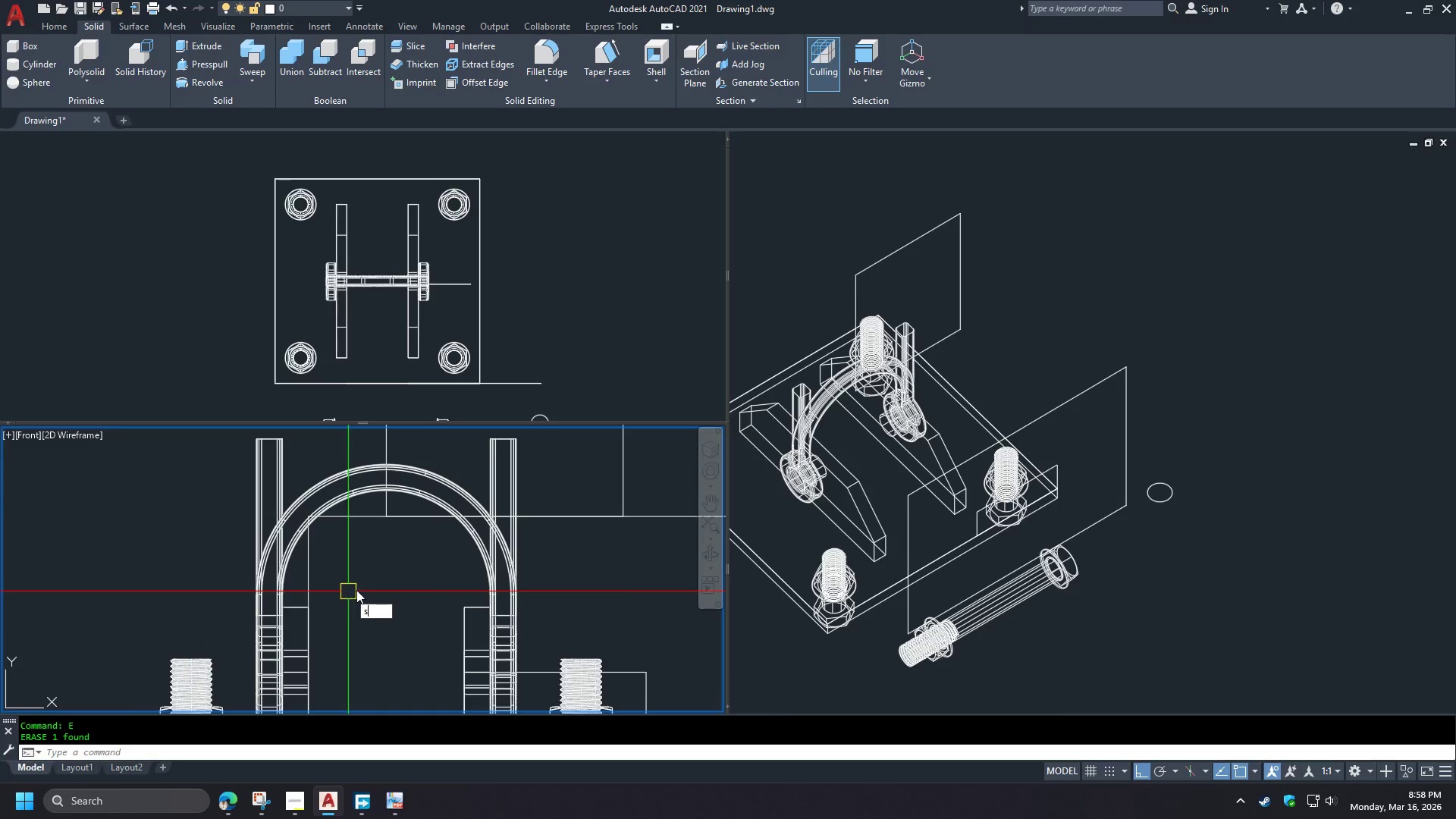 
scroll: coordinate [348, 593], scroll_direction: down, amount: 2.0
 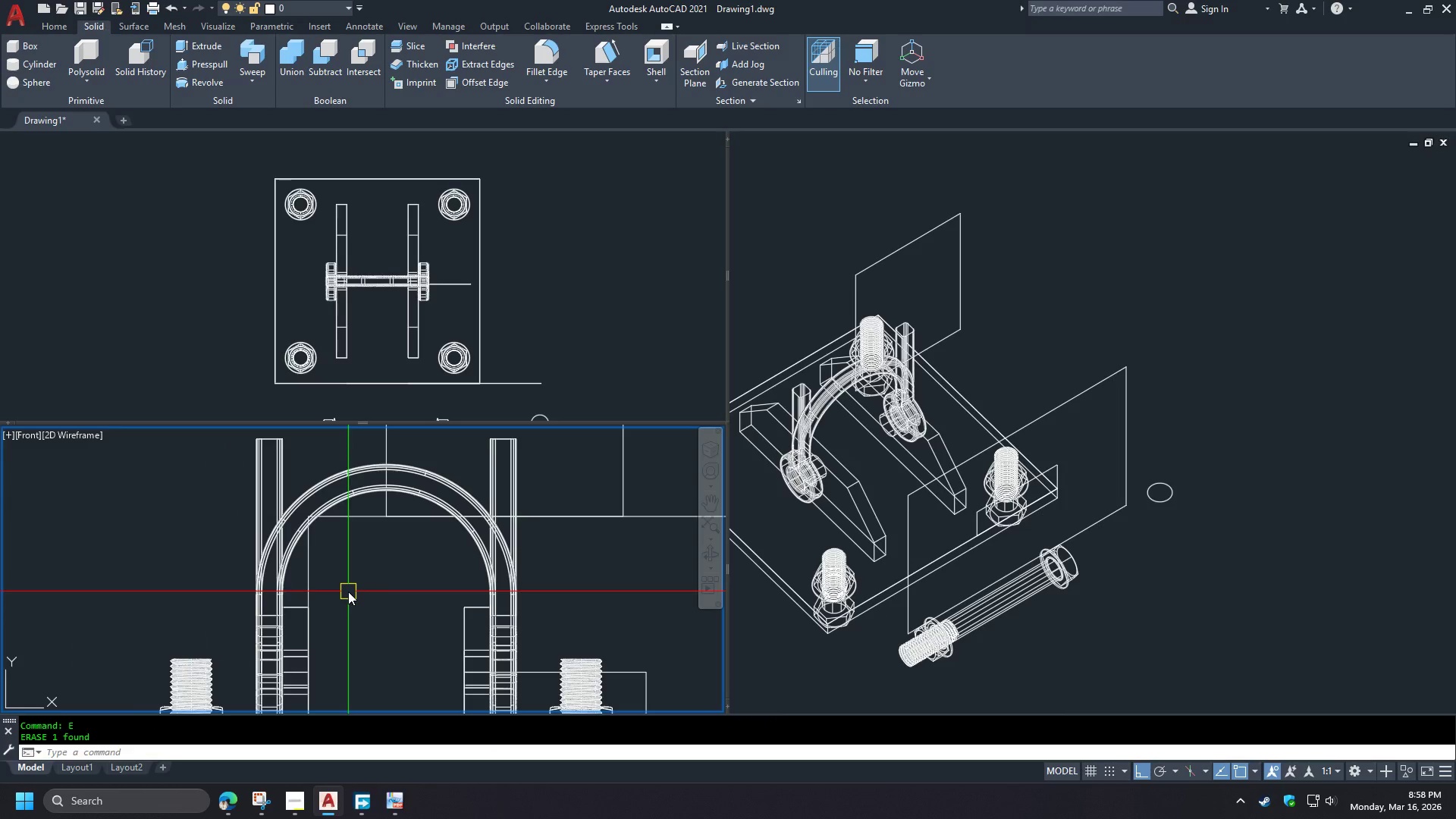 
type(li)
 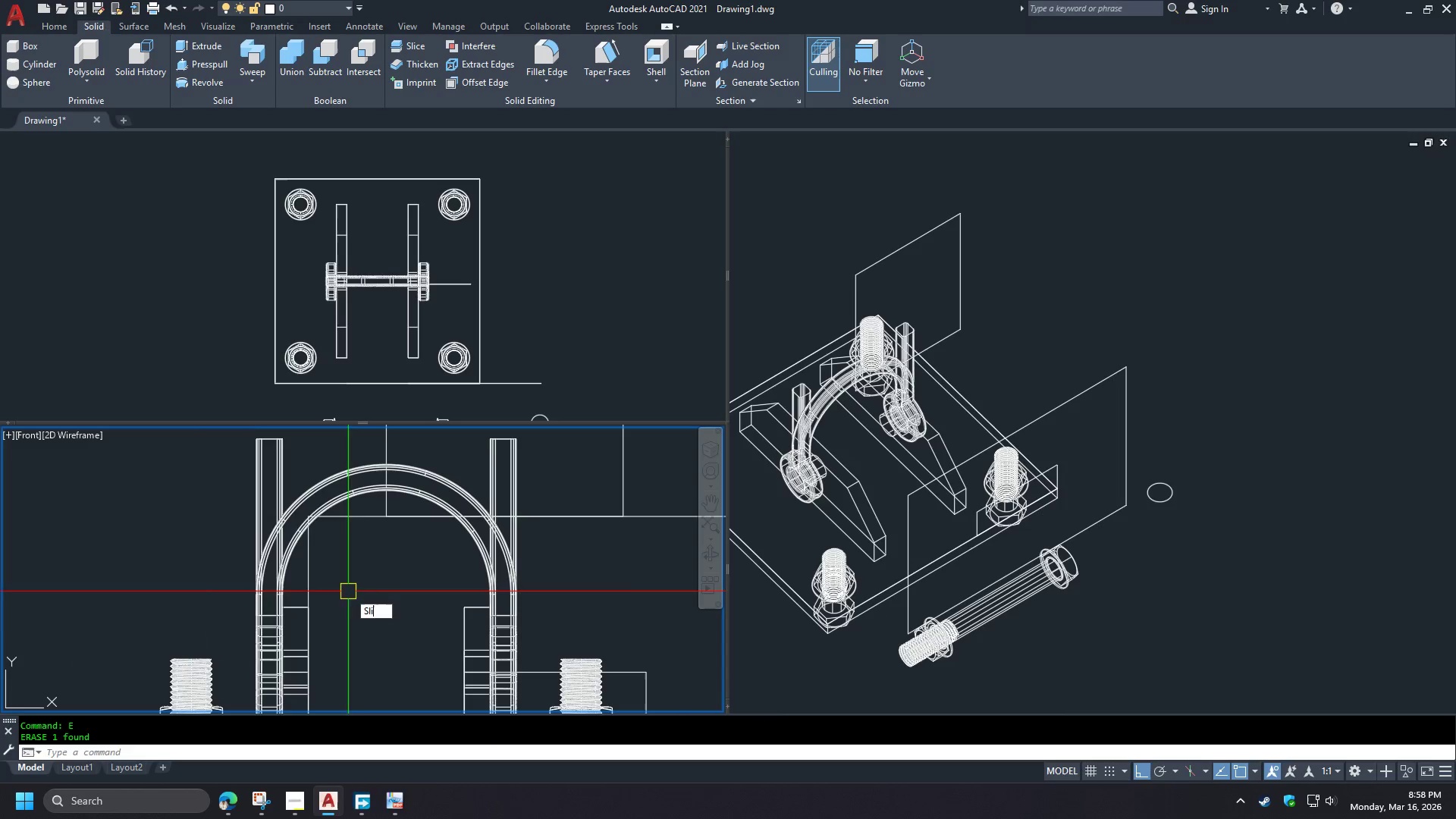 
key(Space)
 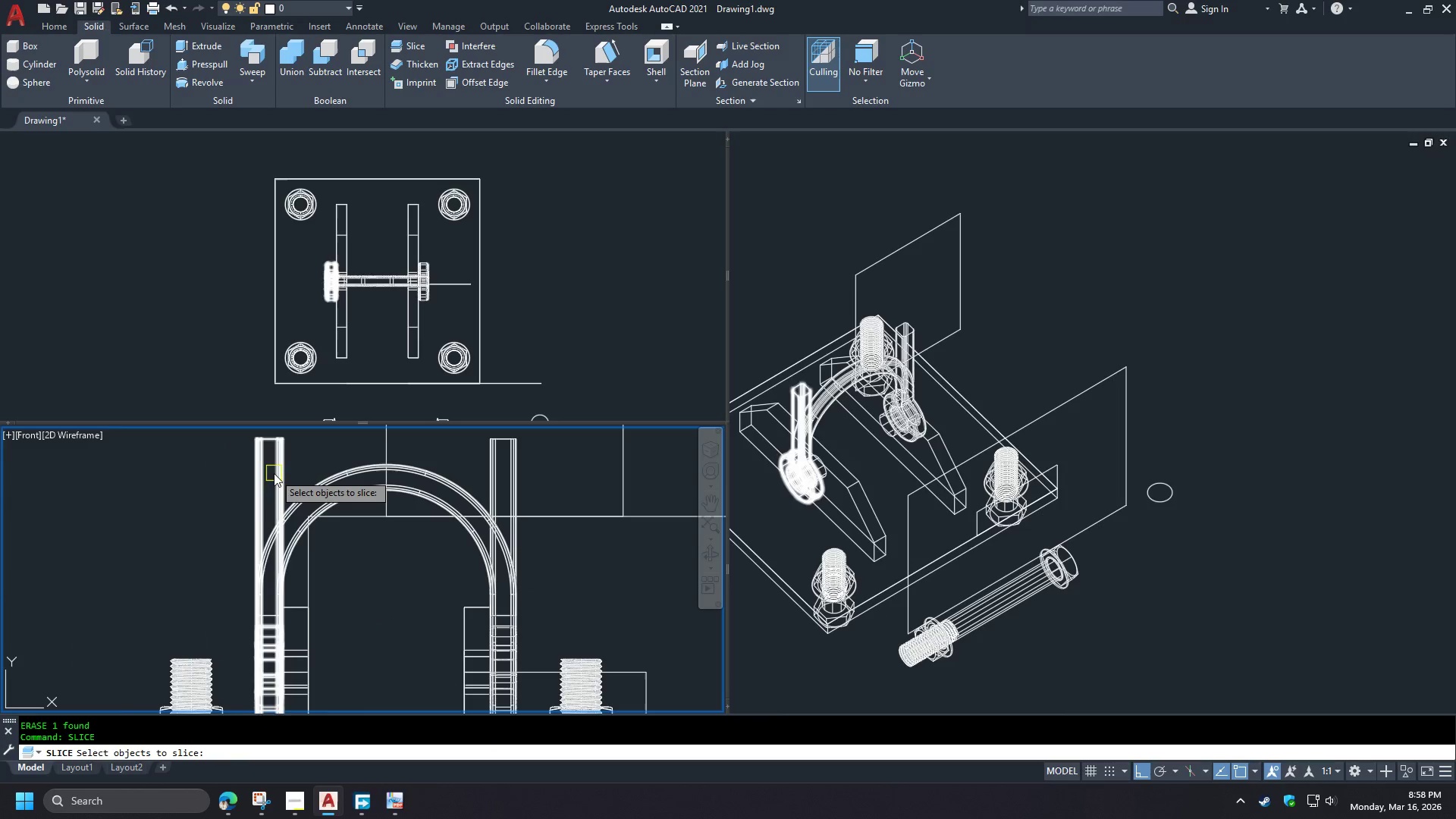 
left_click([274, 473])
 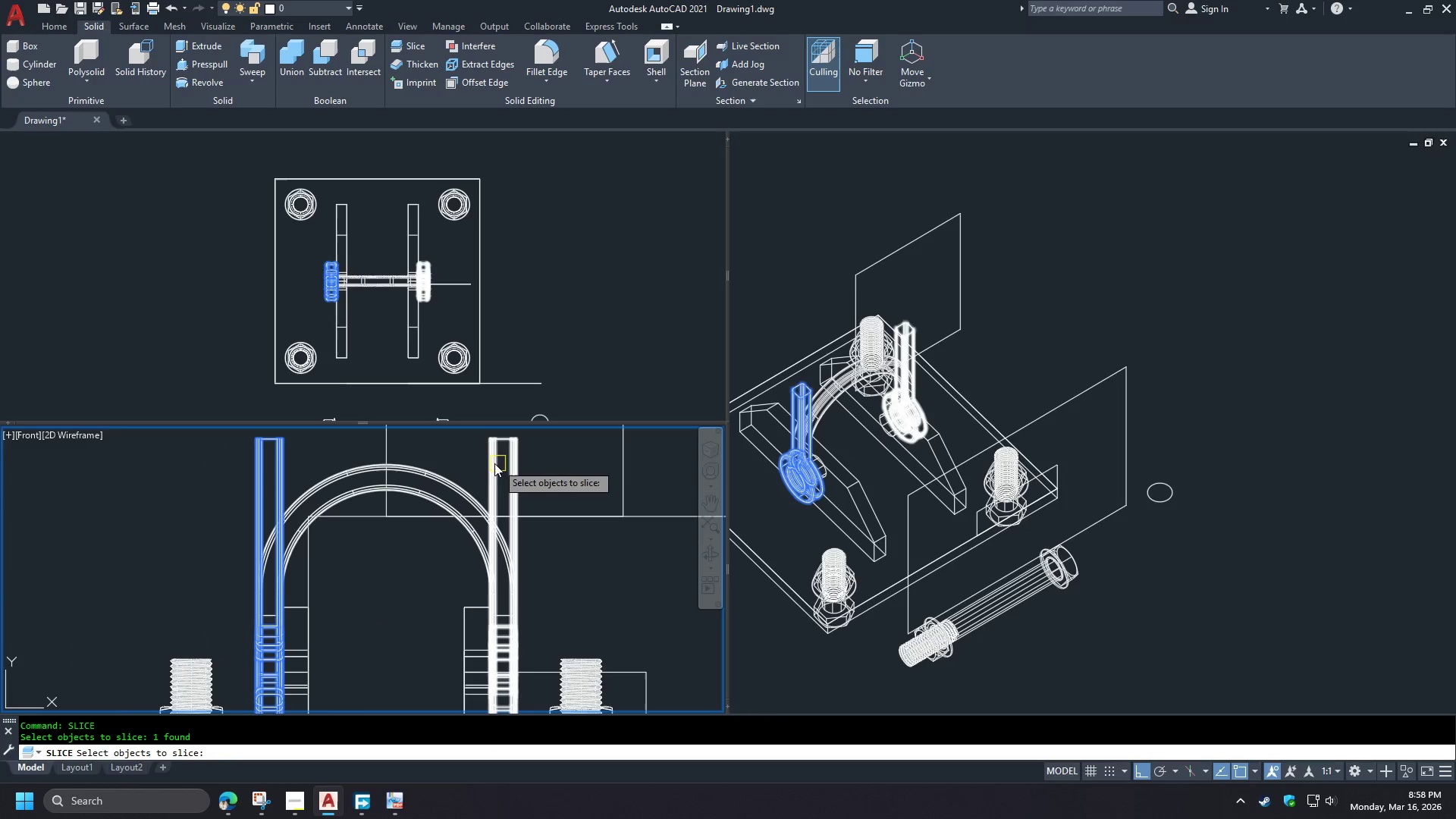 
left_click([491, 463])
 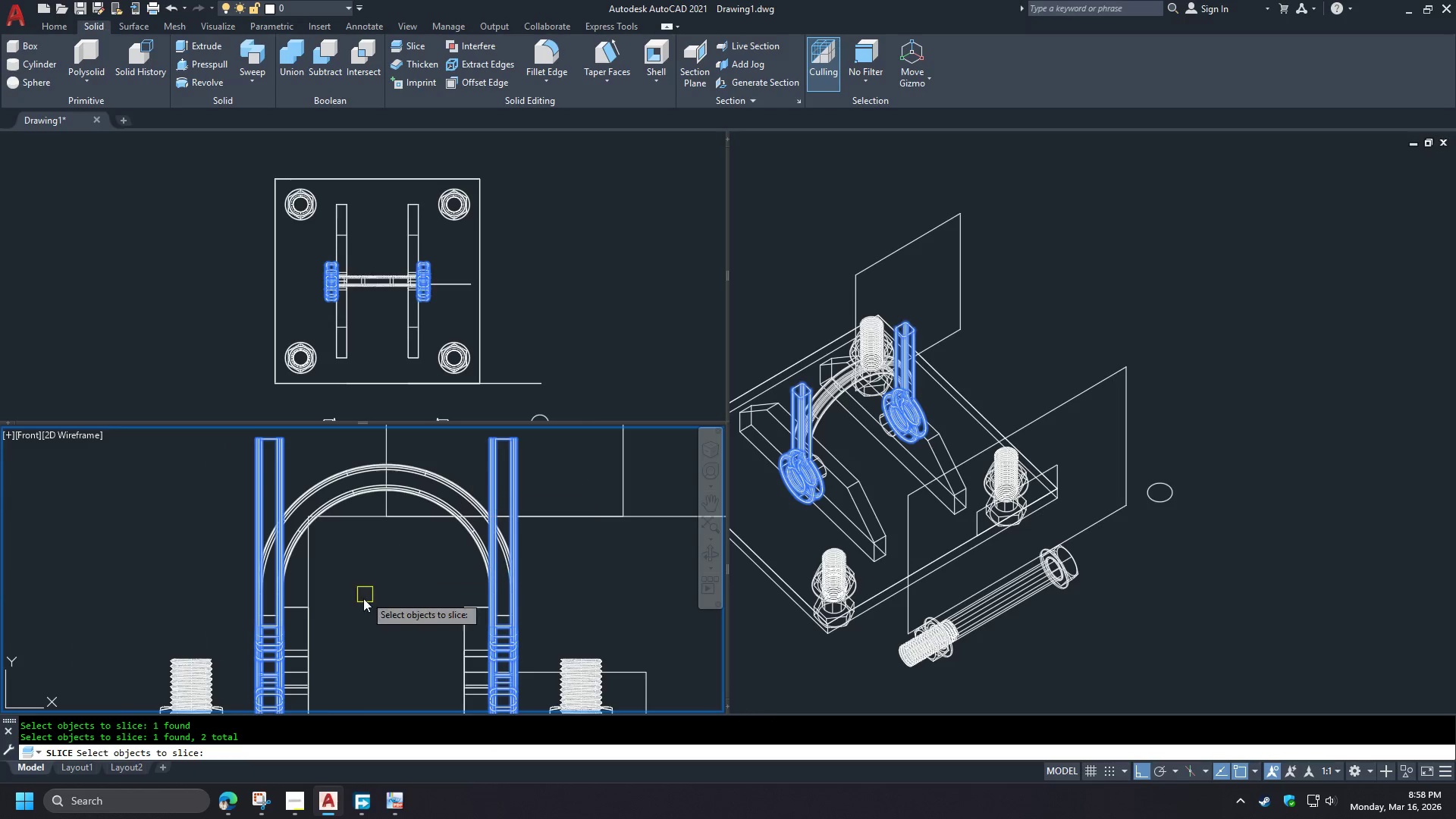 
key(Space)
 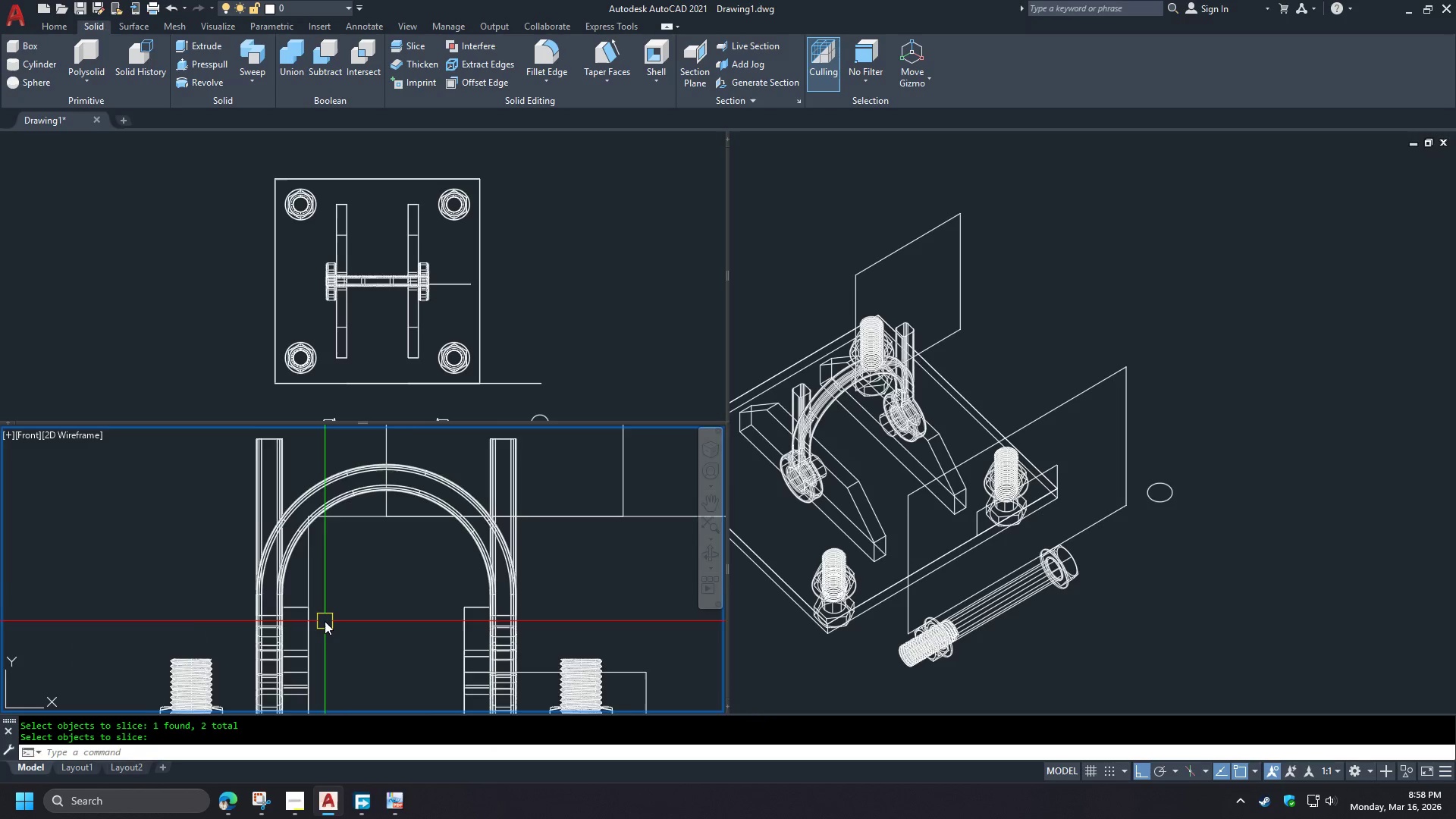 
scroll: coordinate [323, 618], scroll_direction: up, amount: 2.0
 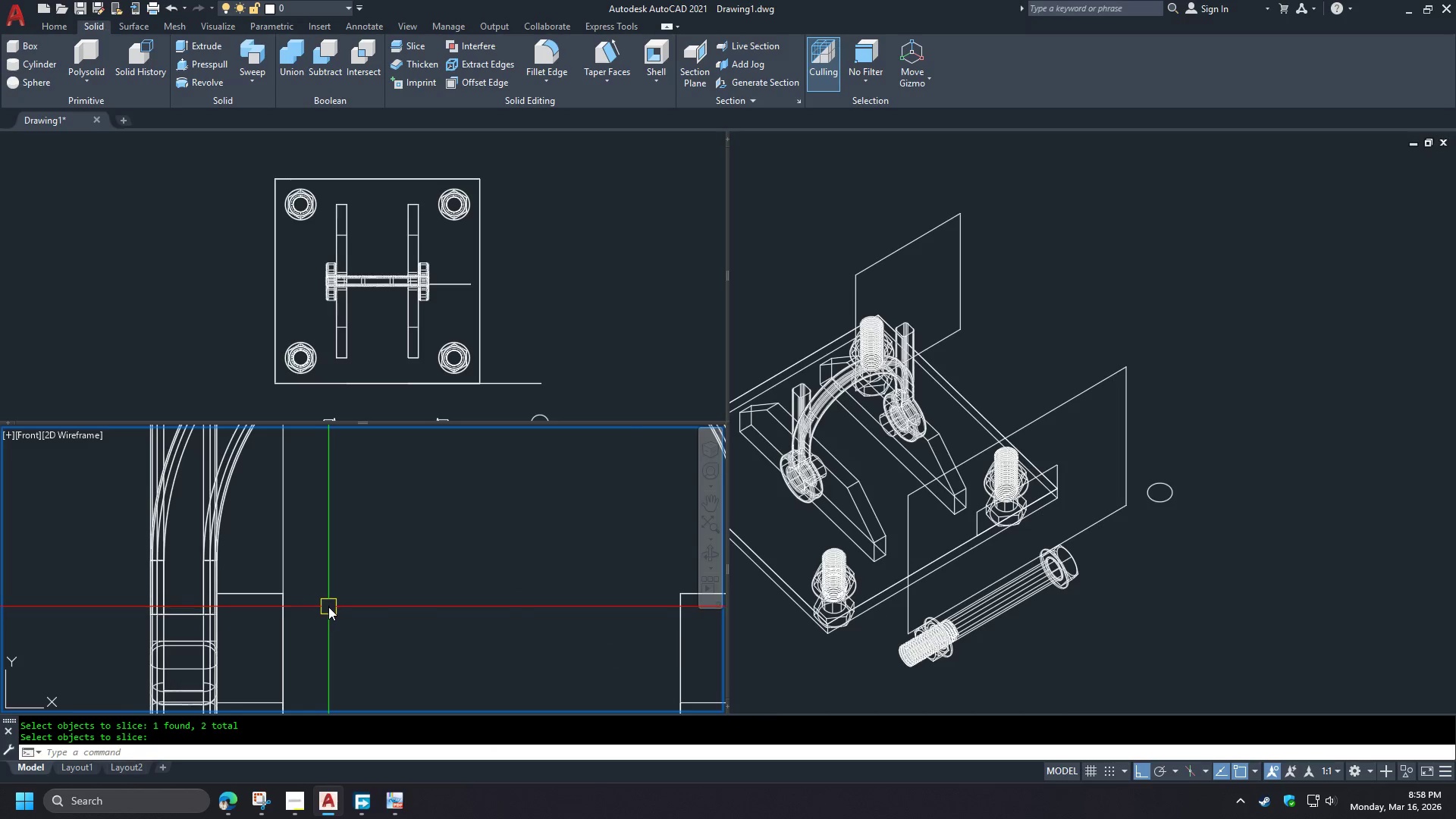 
key(S)
 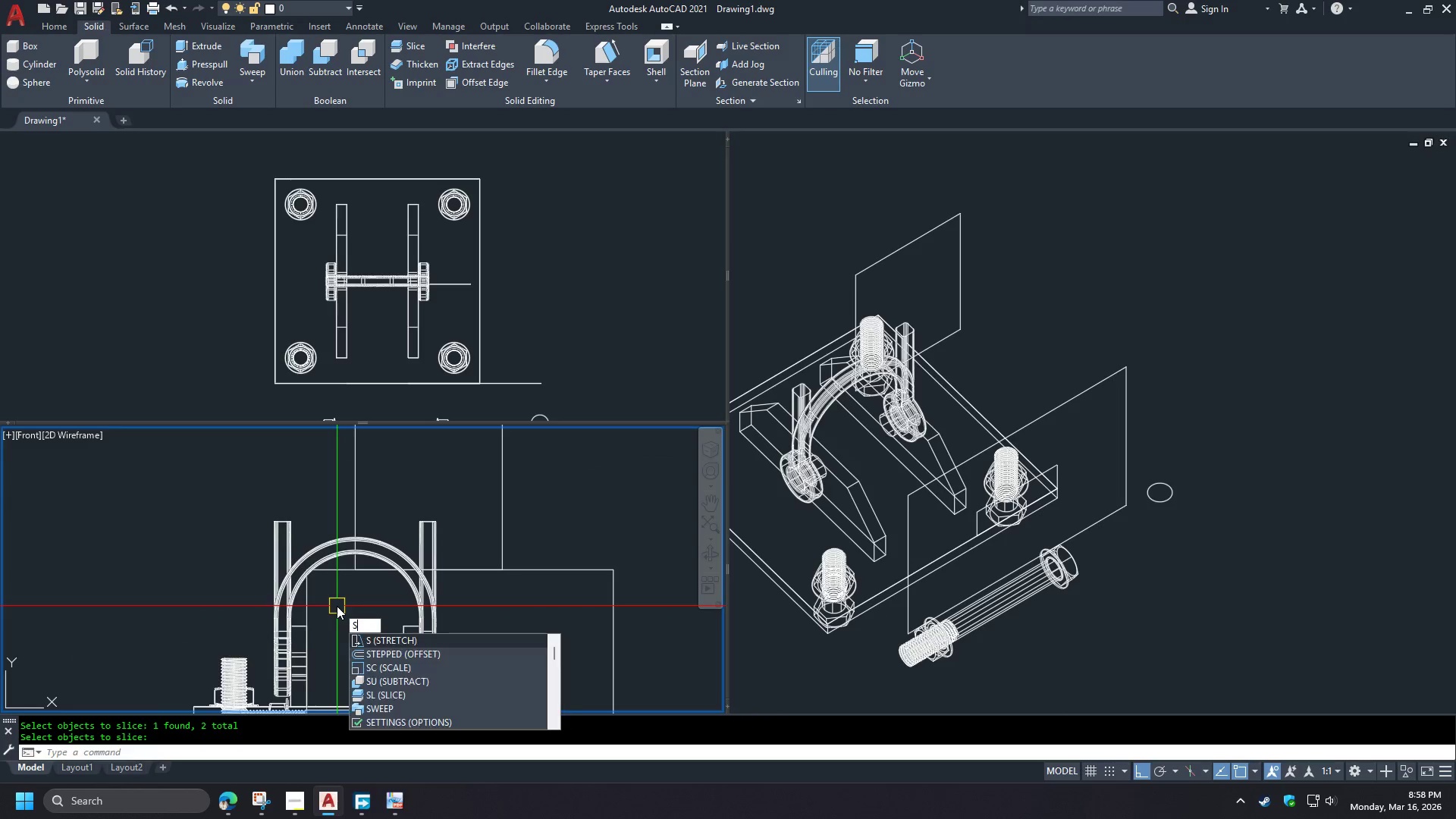 
scroll: coordinate [339, 610], scroll_direction: down, amount: 3.0
 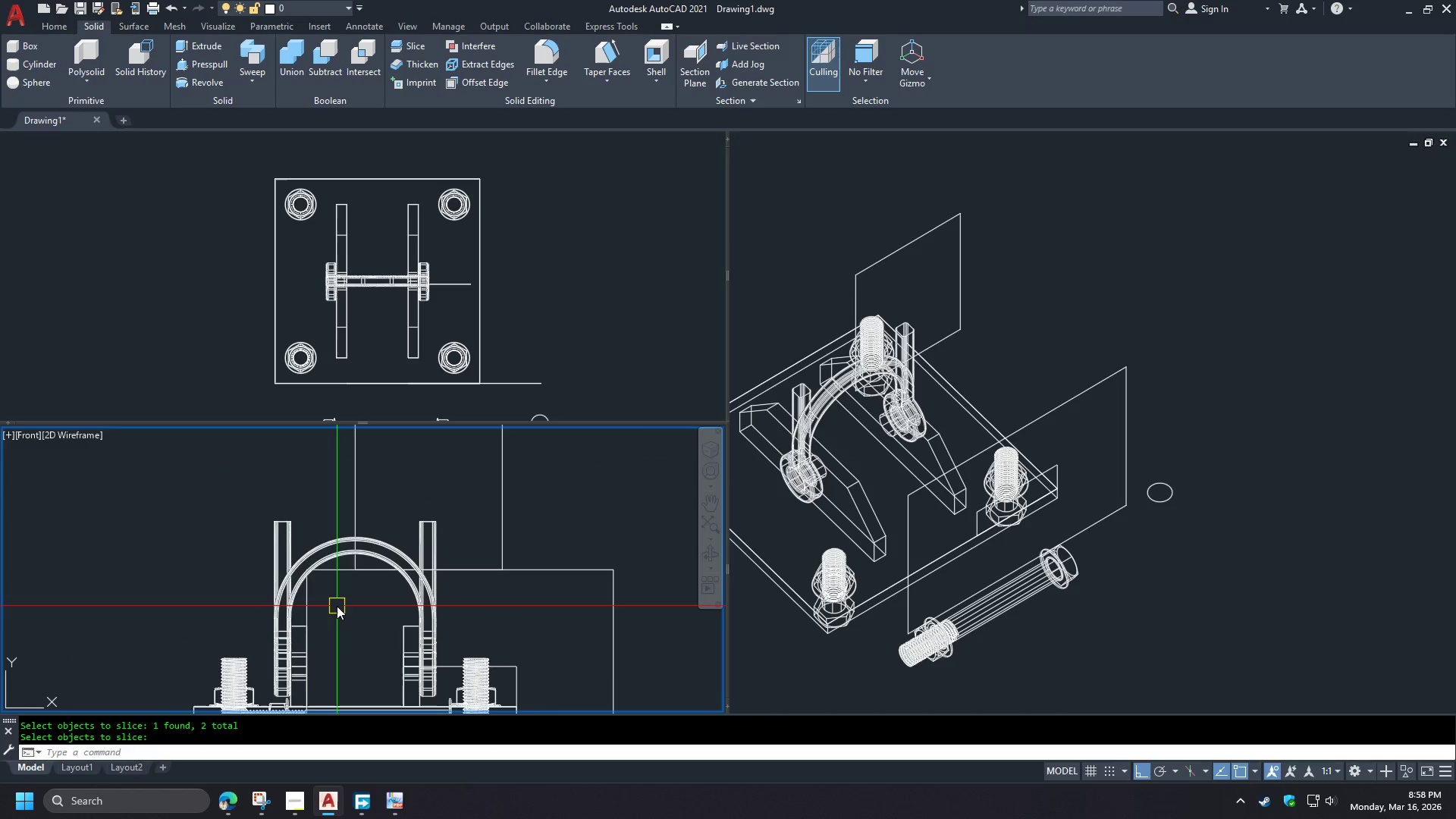 
type(li )
 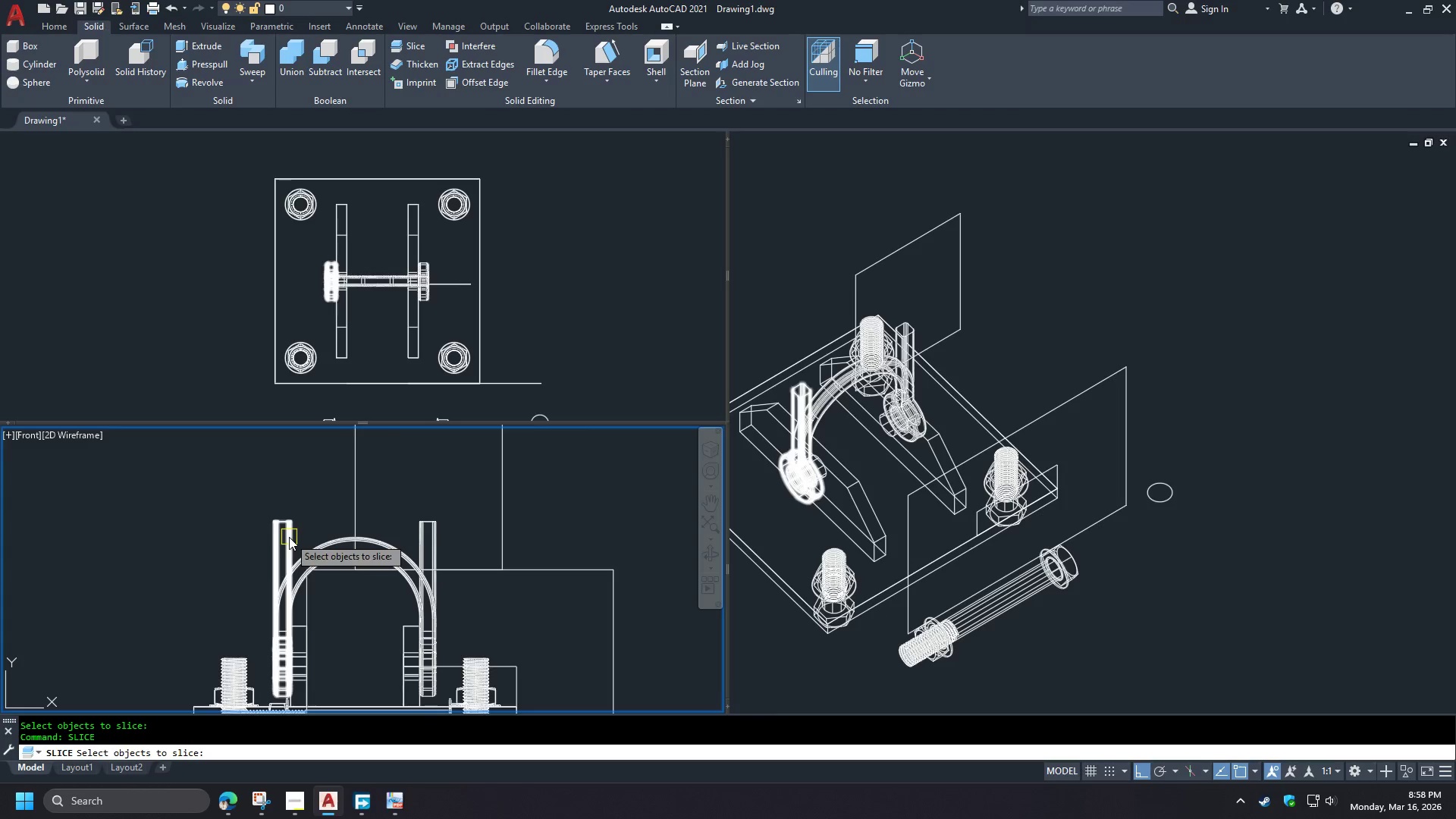 
left_click([288, 536])
 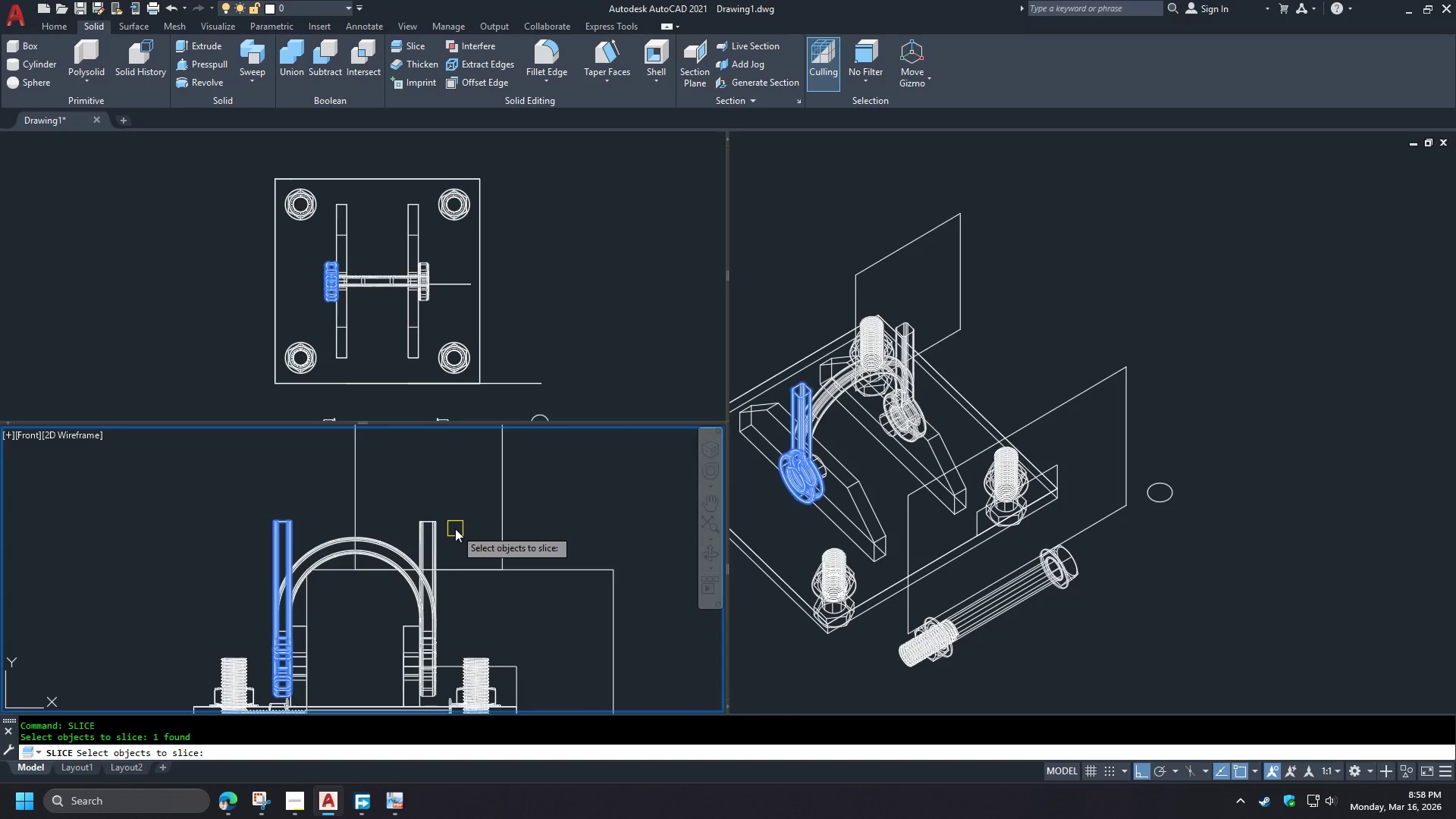 
left_click([434, 532])
 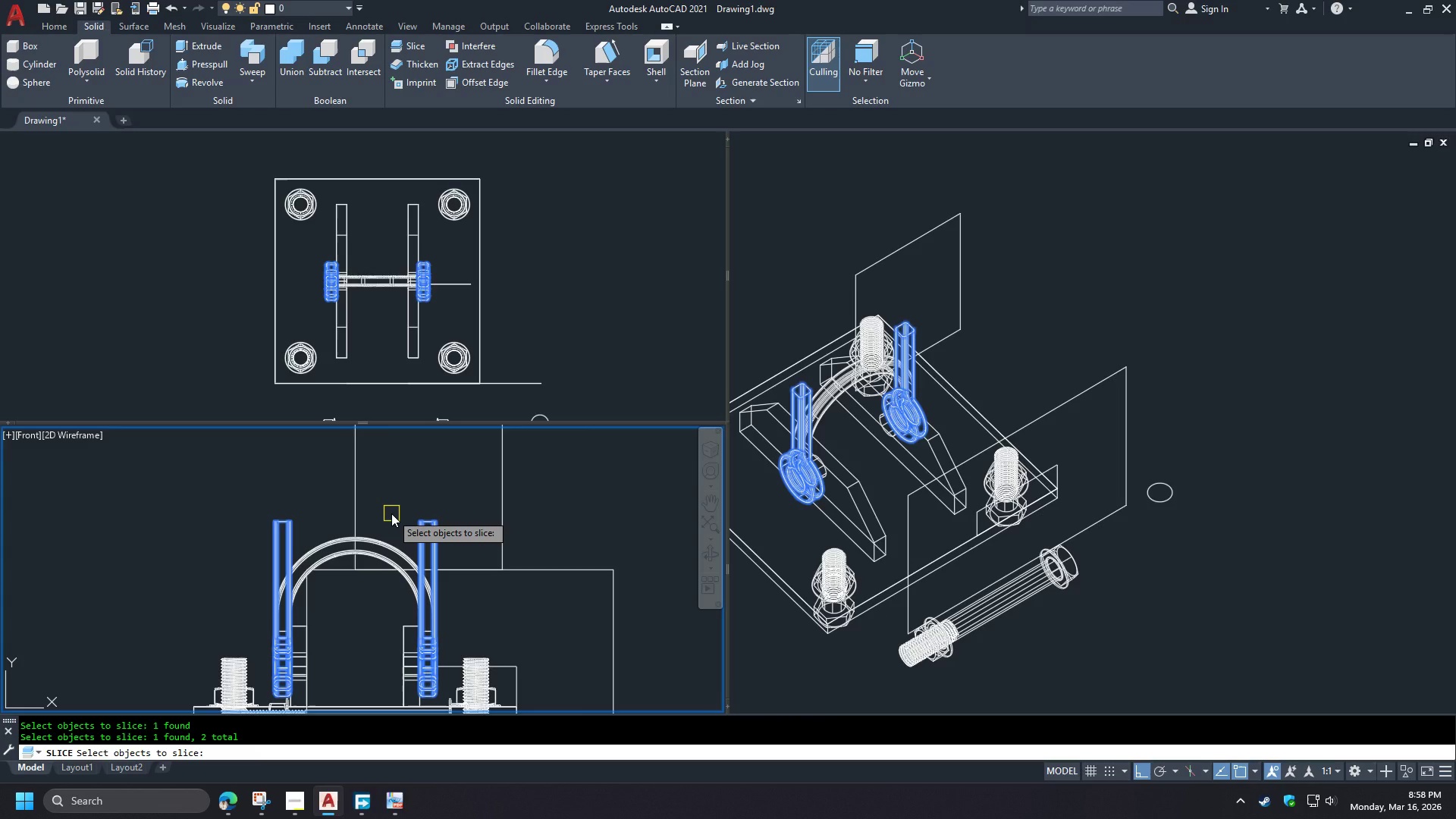 
key(Space)
 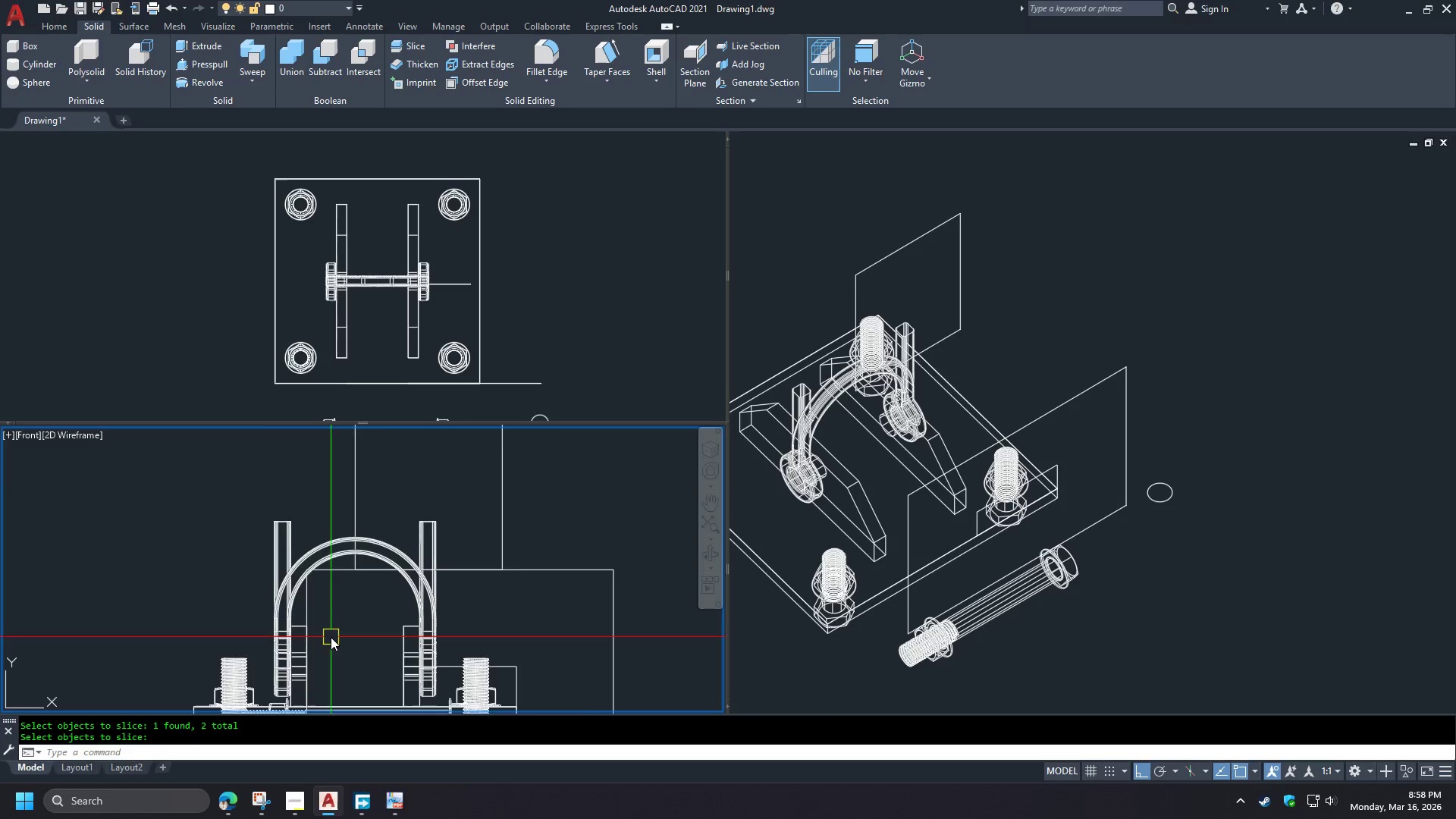 
scroll: coordinate [331, 639], scroll_direction: up, amount: 1.0
 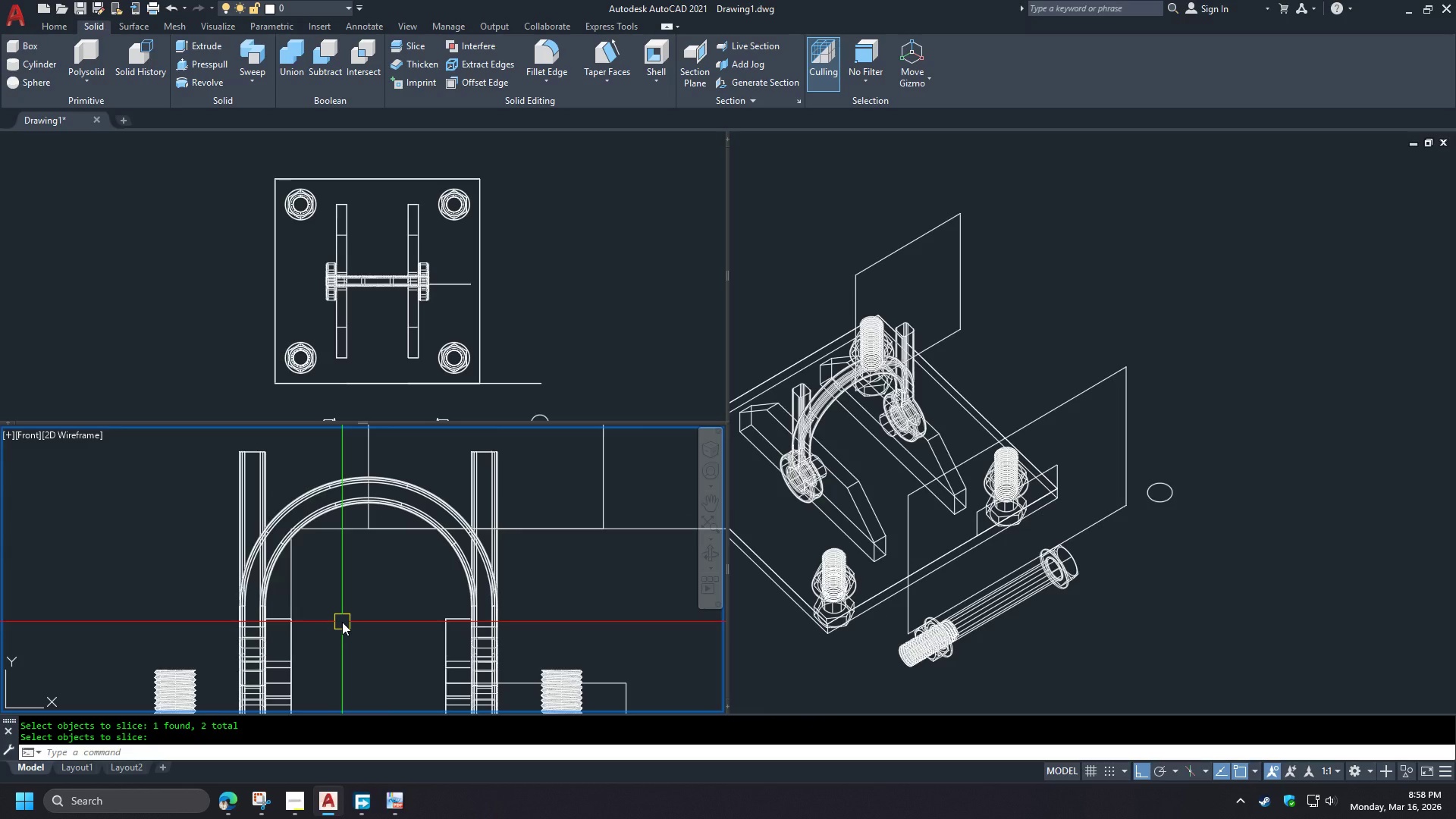 
key(Space)
 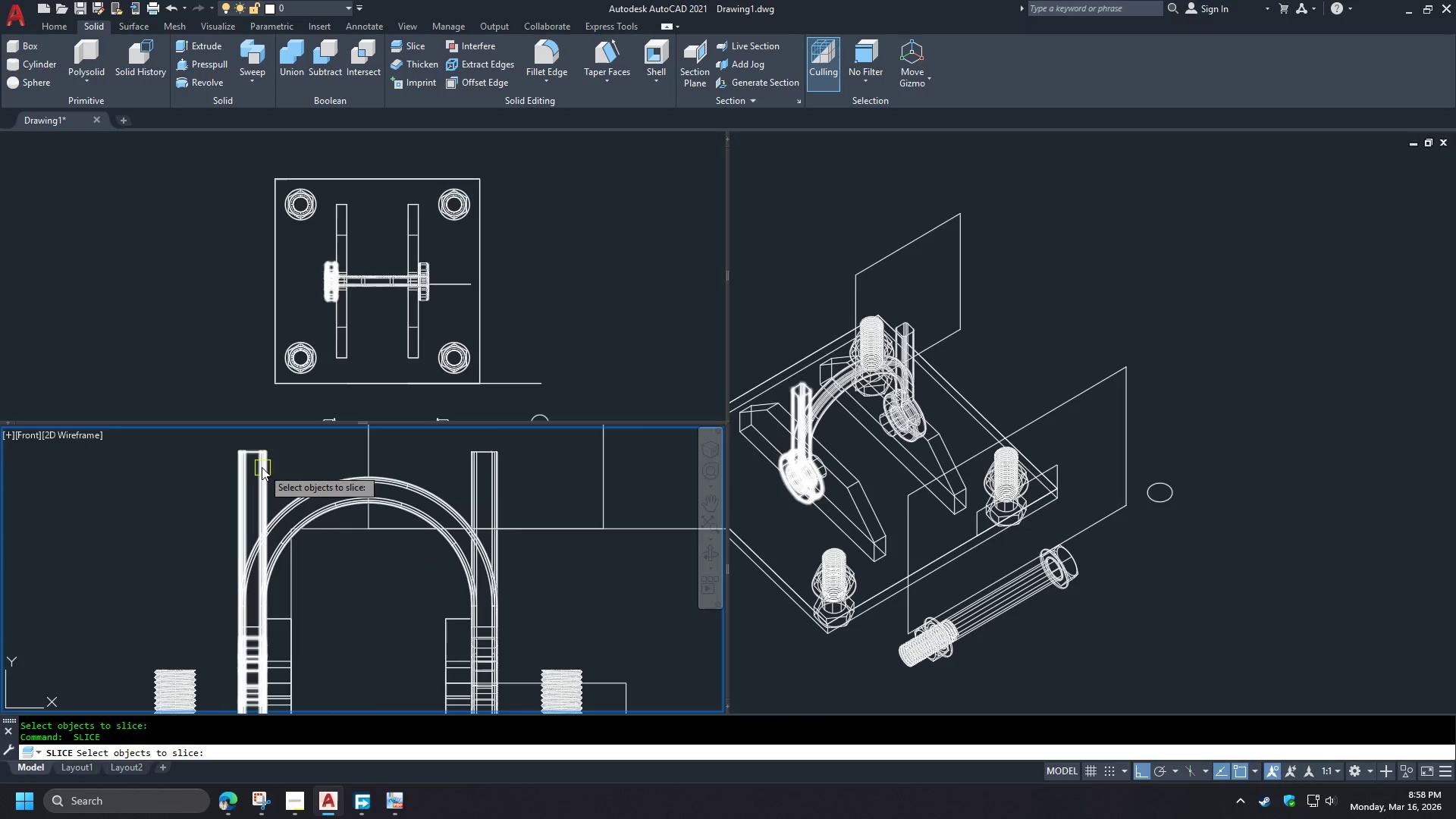 
left_click([262, 466])
 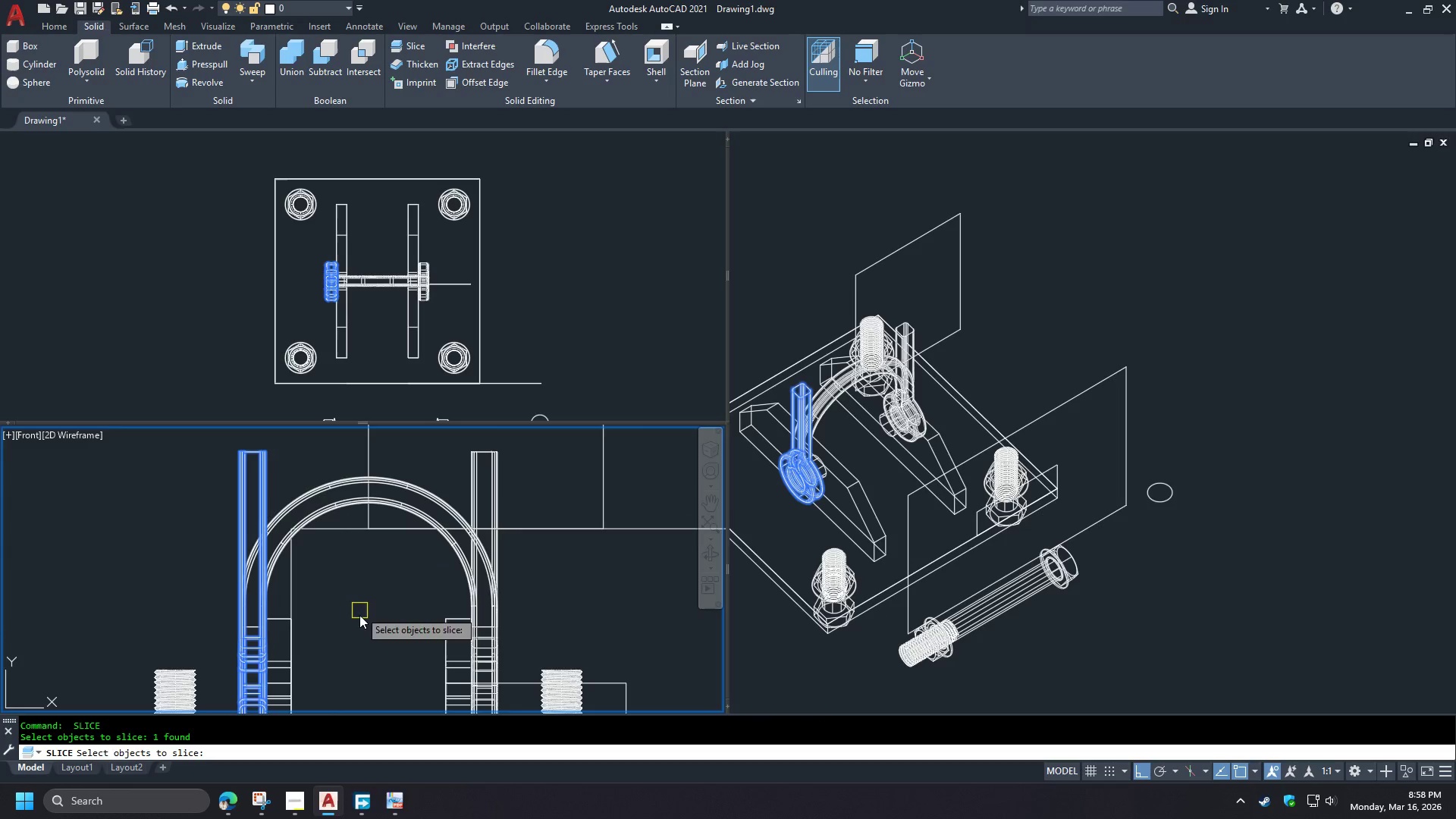 
key(Space)
 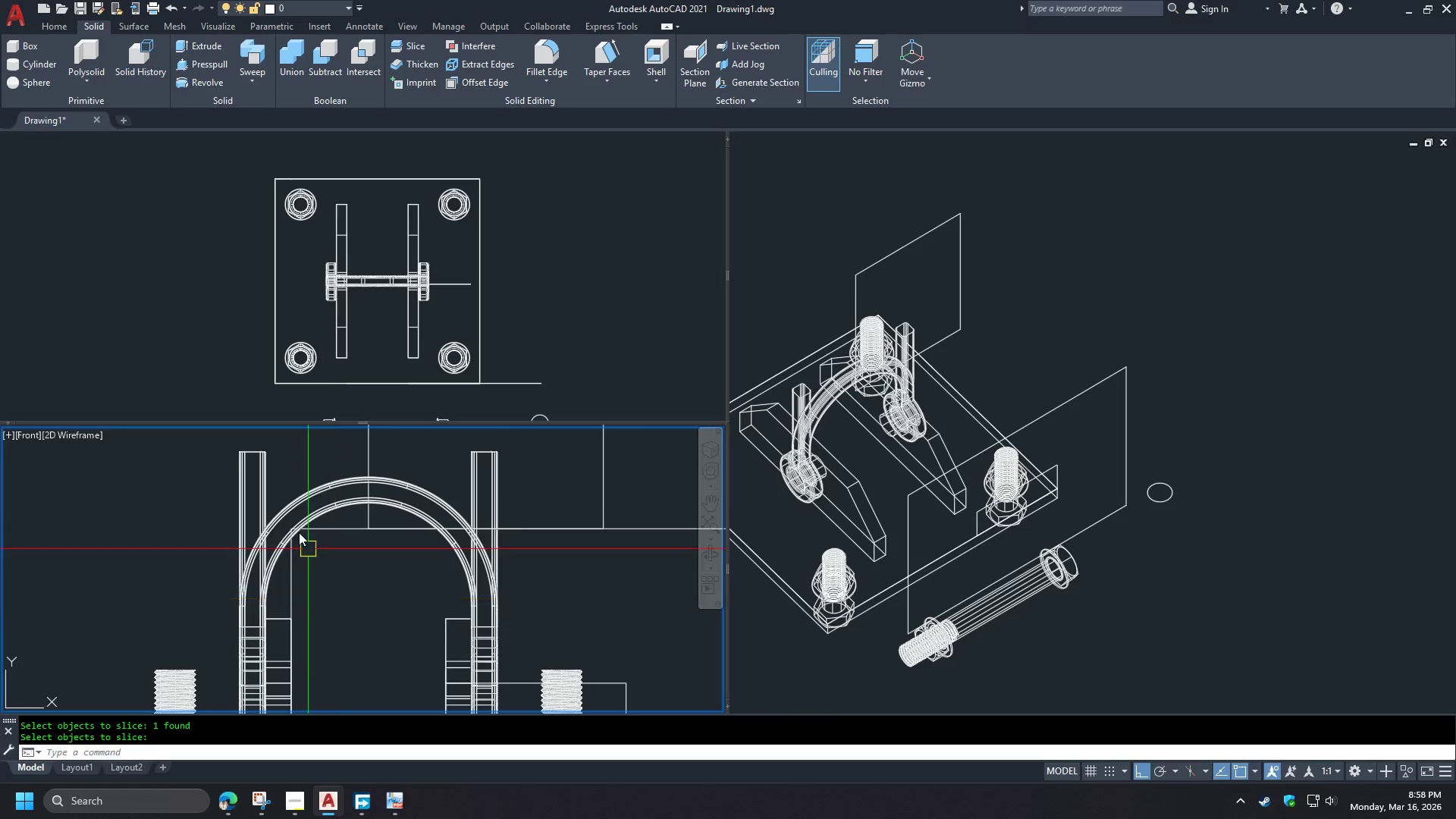 
left_click([260, 485])
 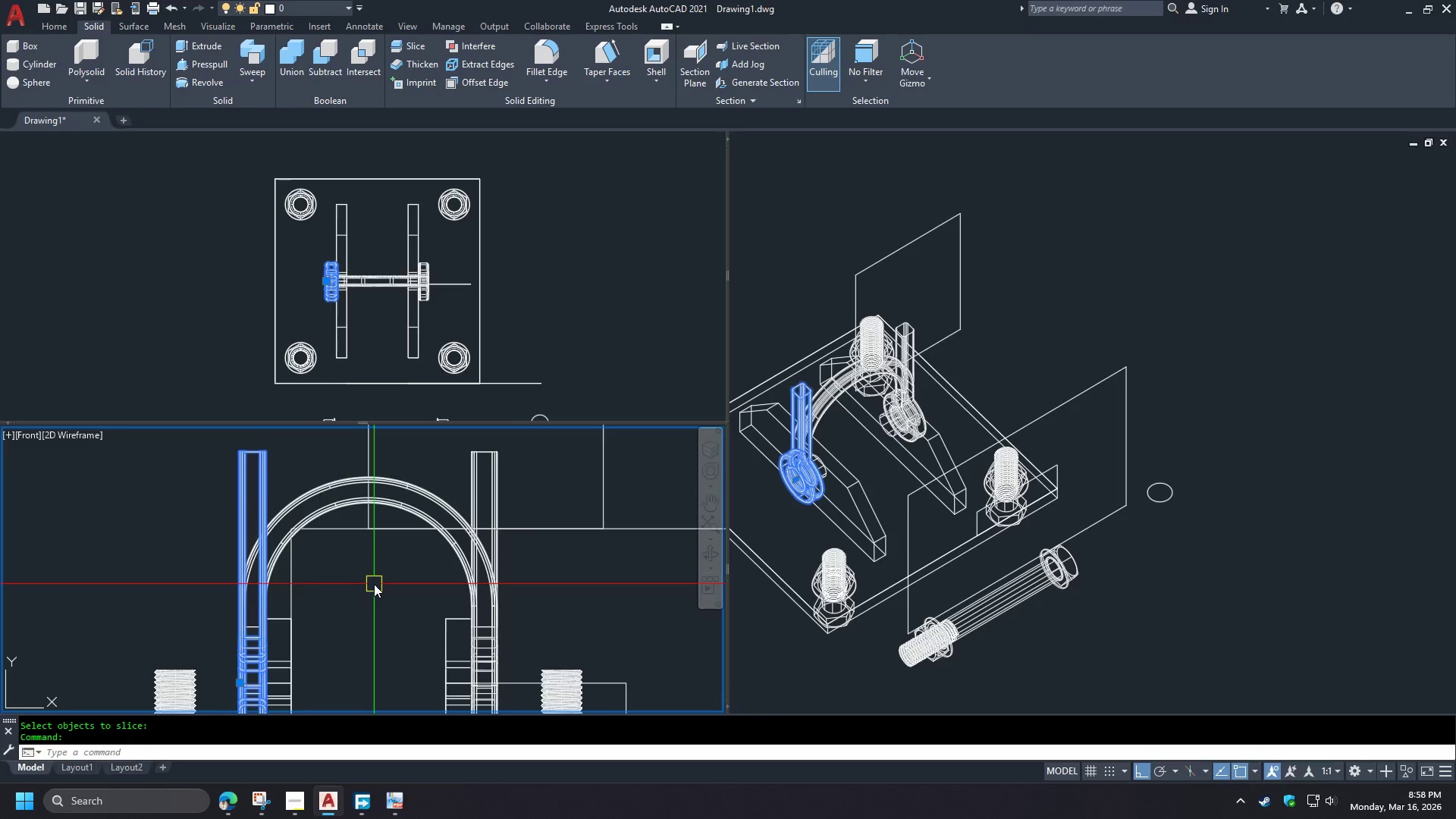 
scroll: coordinate [375, 587], scroll_direction: down, amount: 1.0
 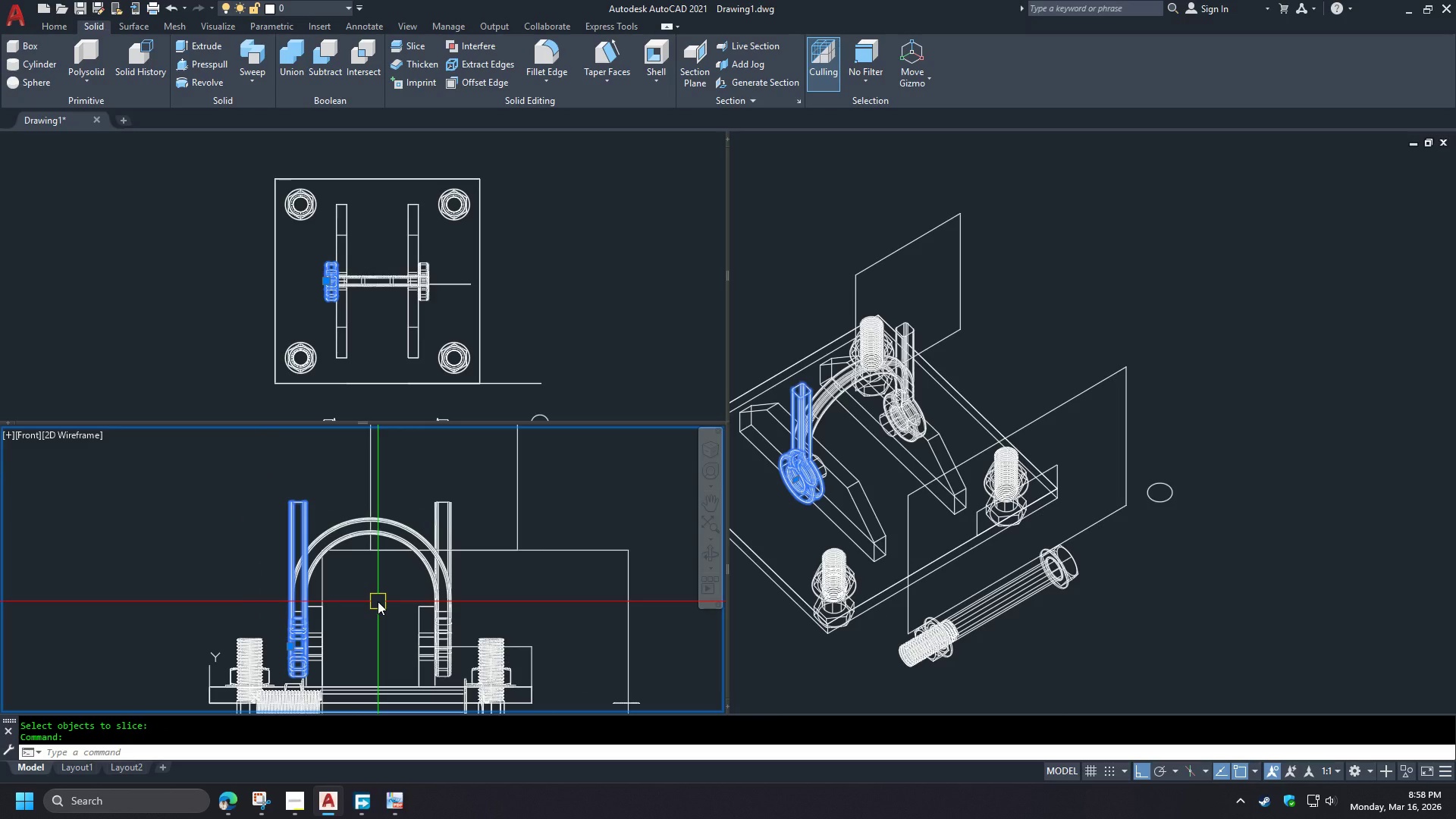 
key(Escape)
 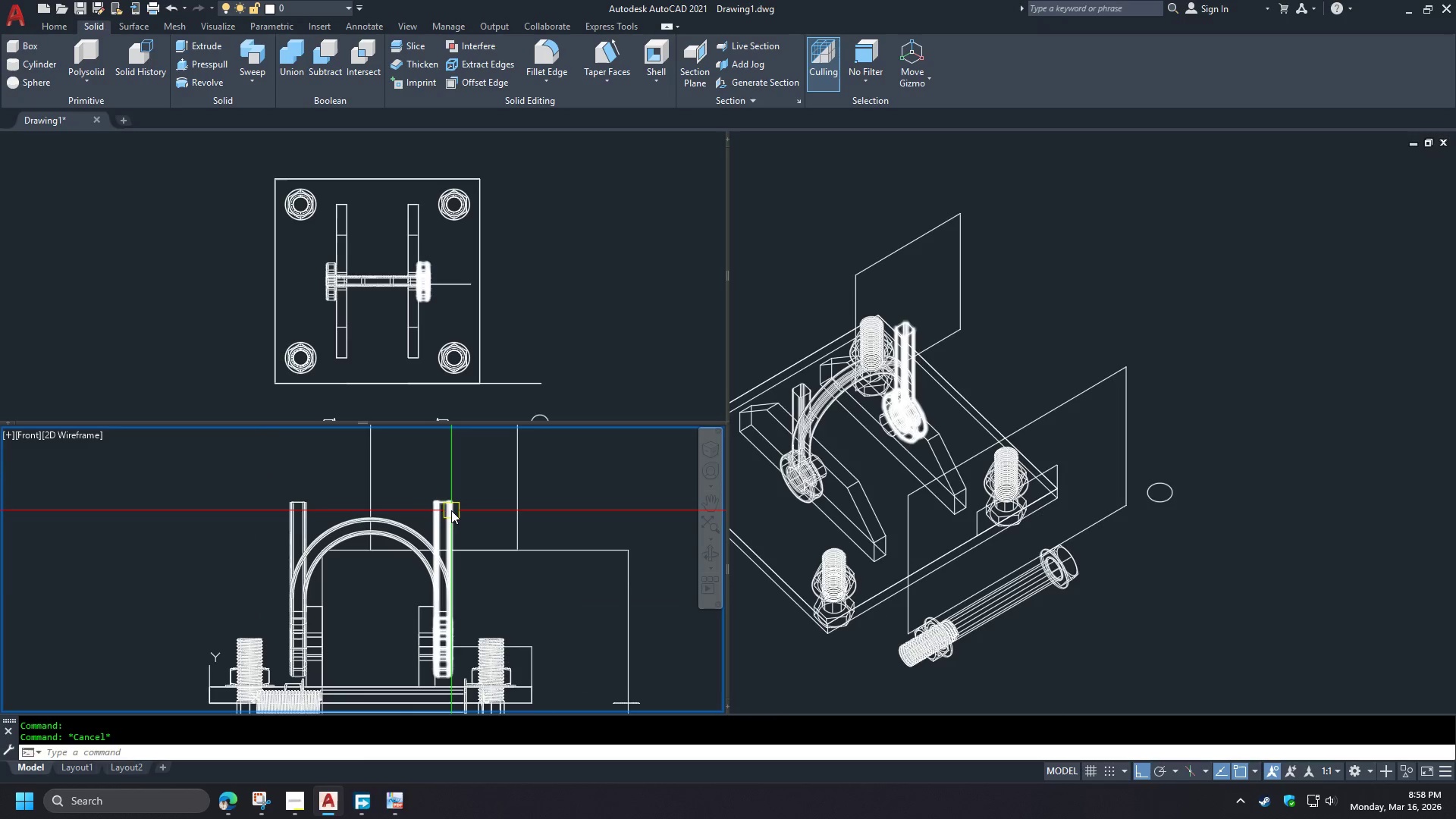 
left_click([451, 510])
 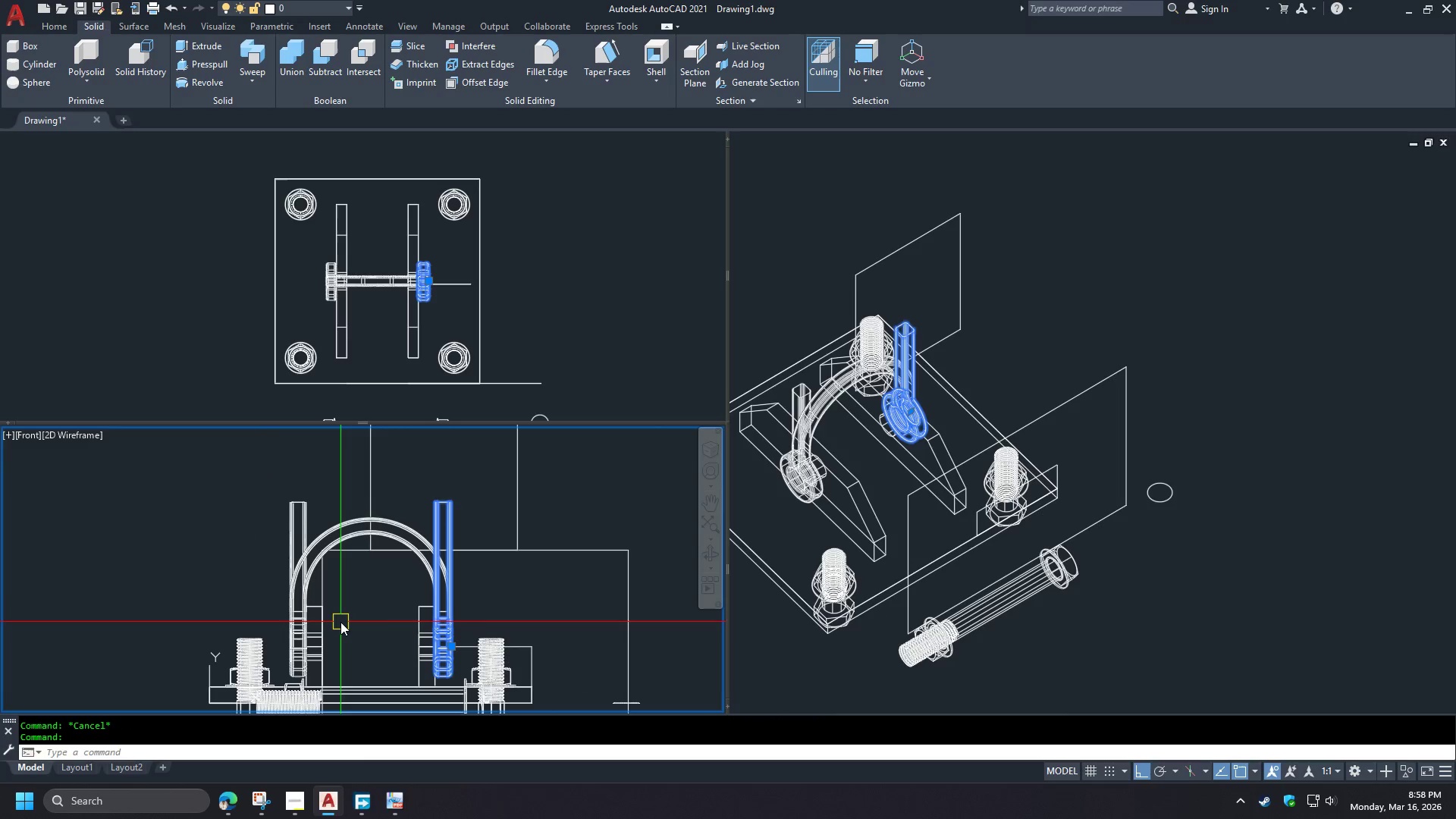 
scroll: coordinate [341, 620], scroll_direction: up, amount: 1.0
 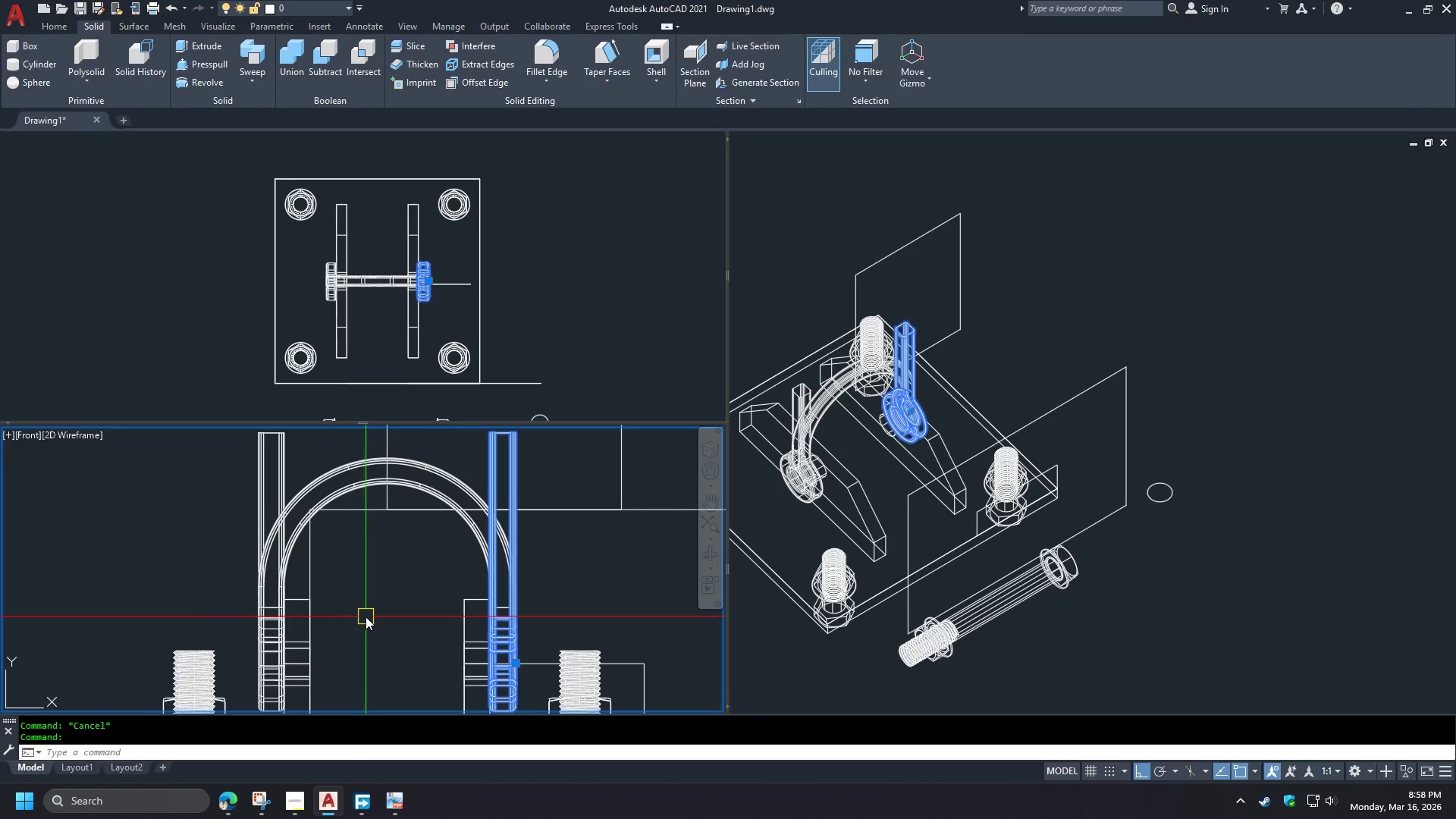 
key(Escape)
 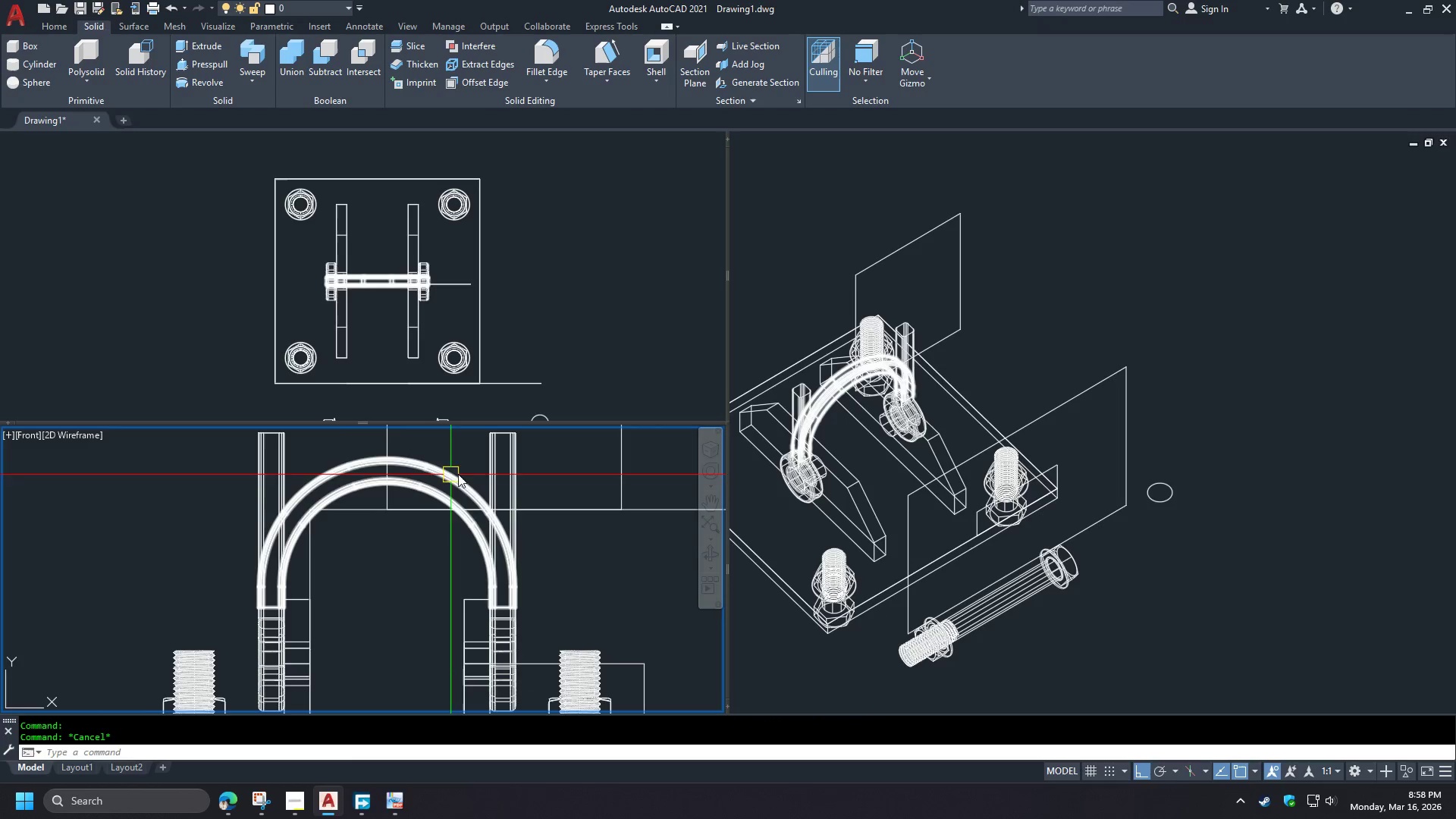 
left_click([490, 463])
 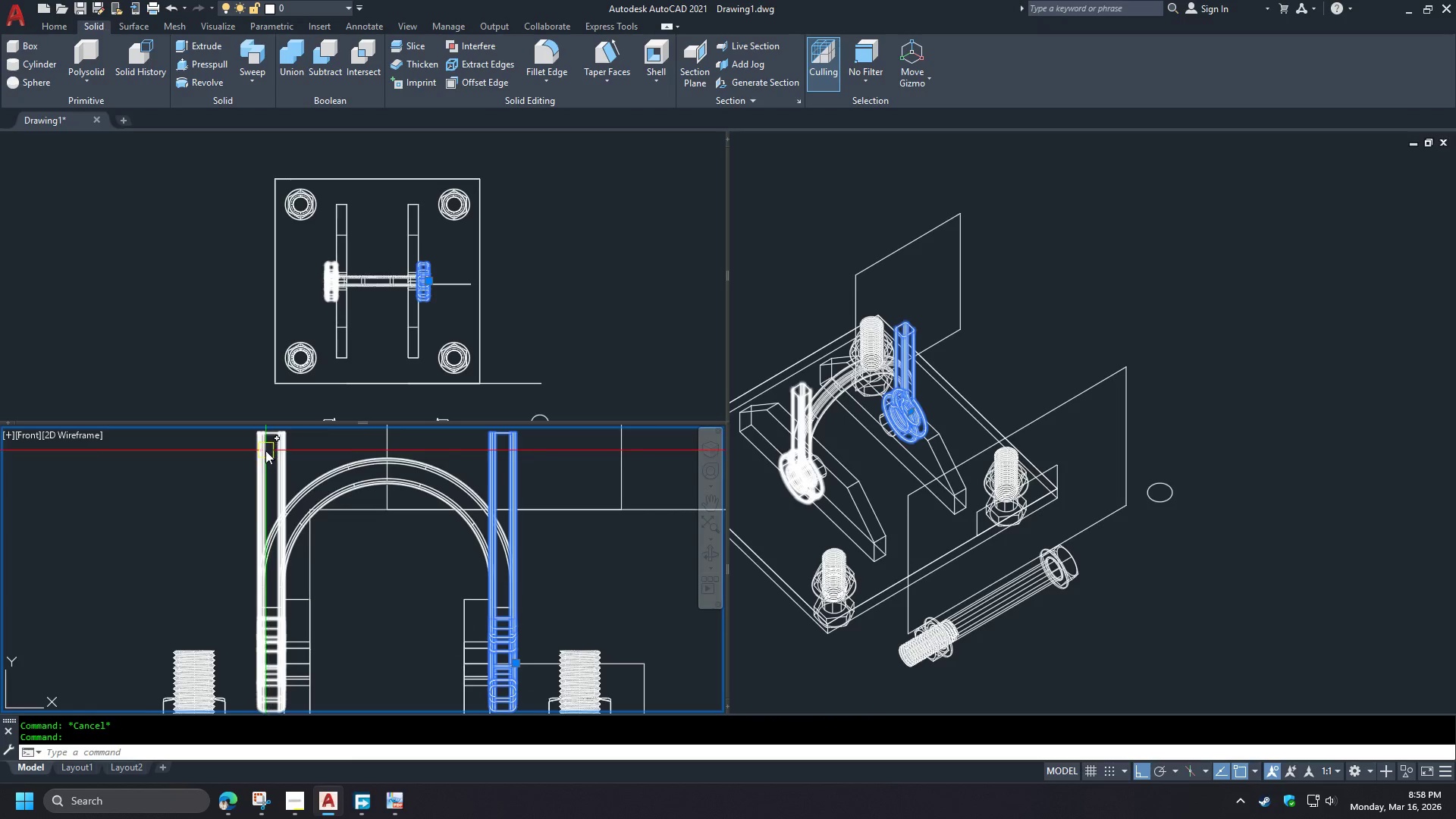 
left_click([275, 457])
 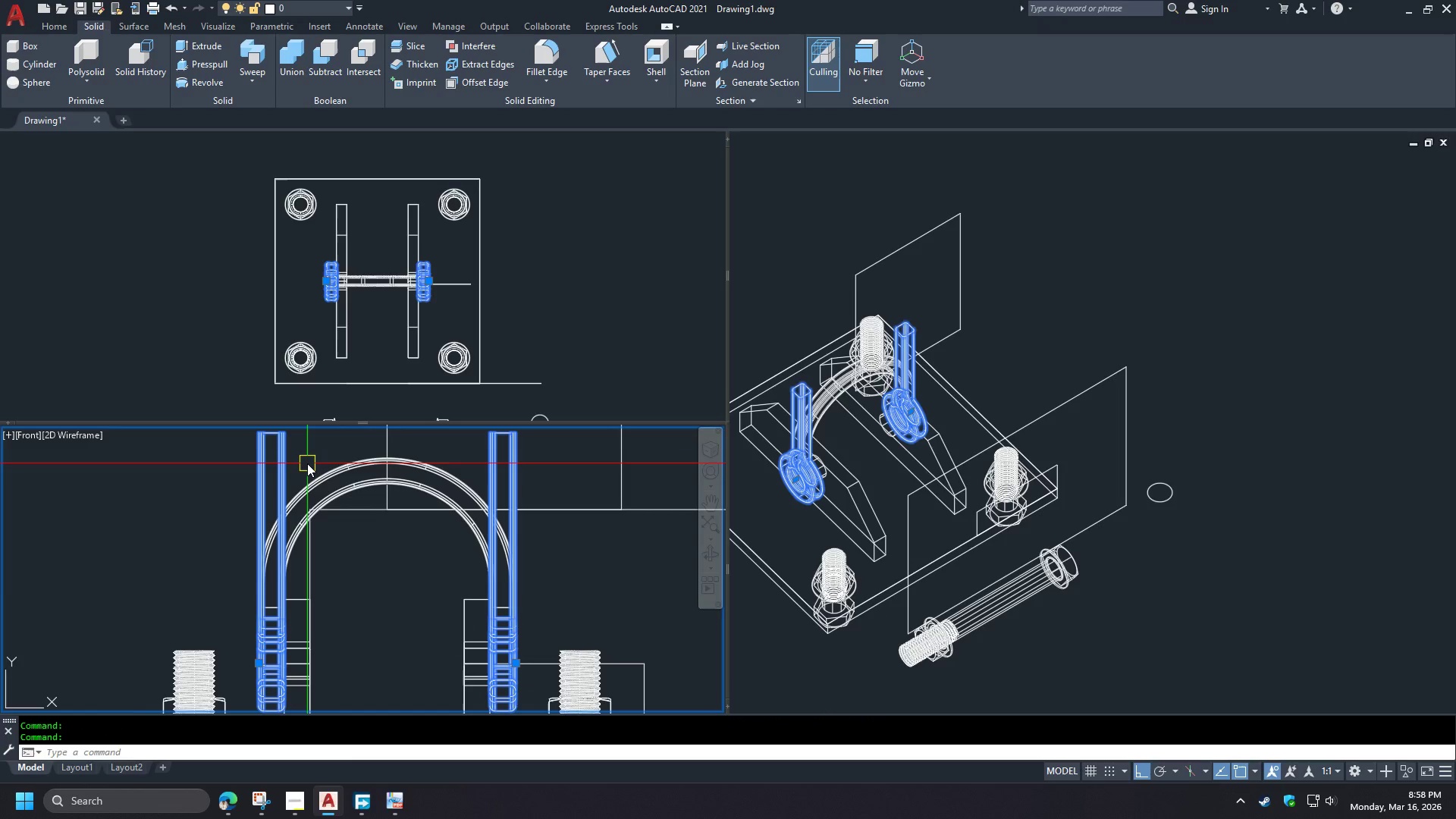 
type(x sli )
 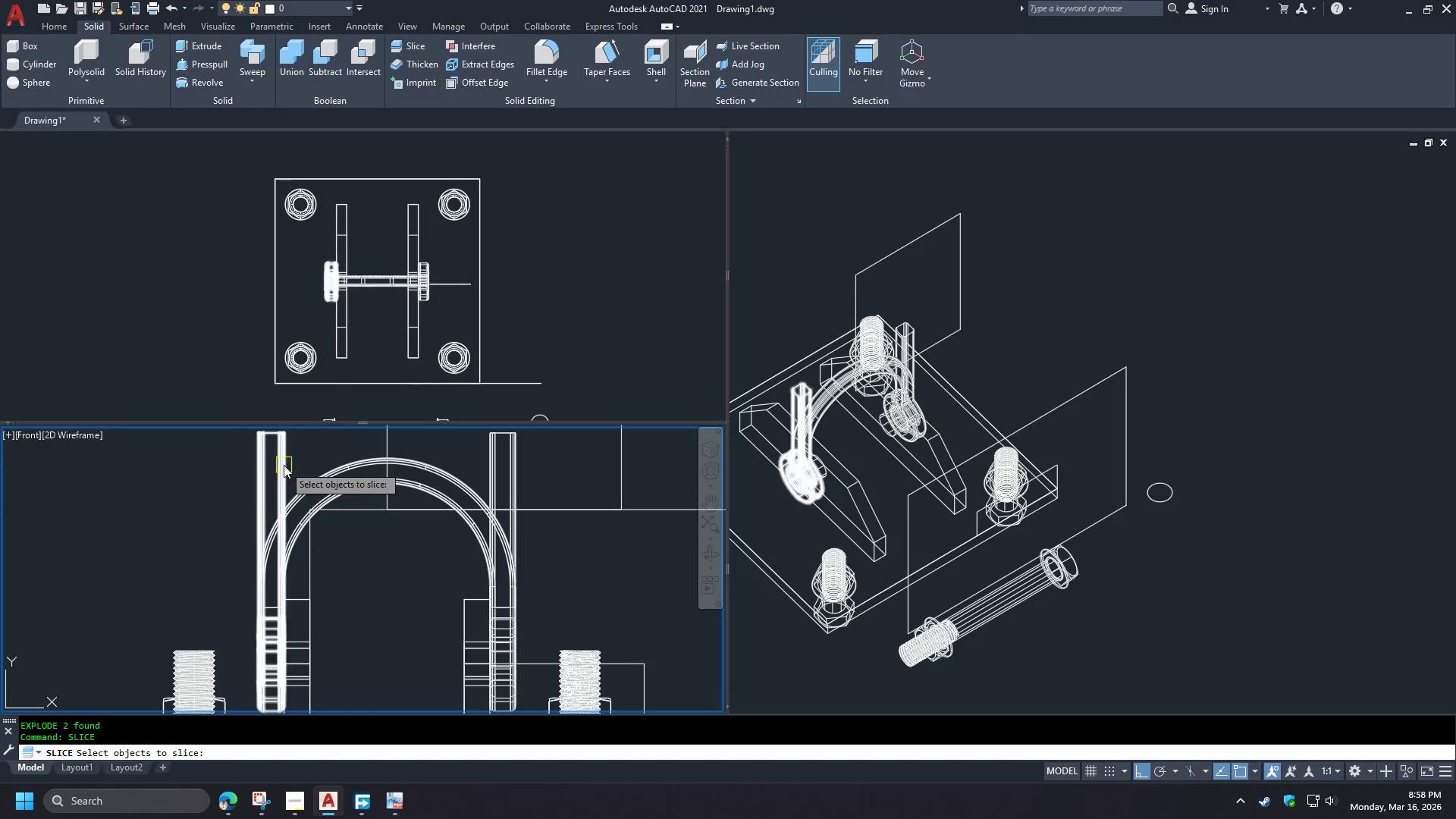 
left_click([284, 465])
 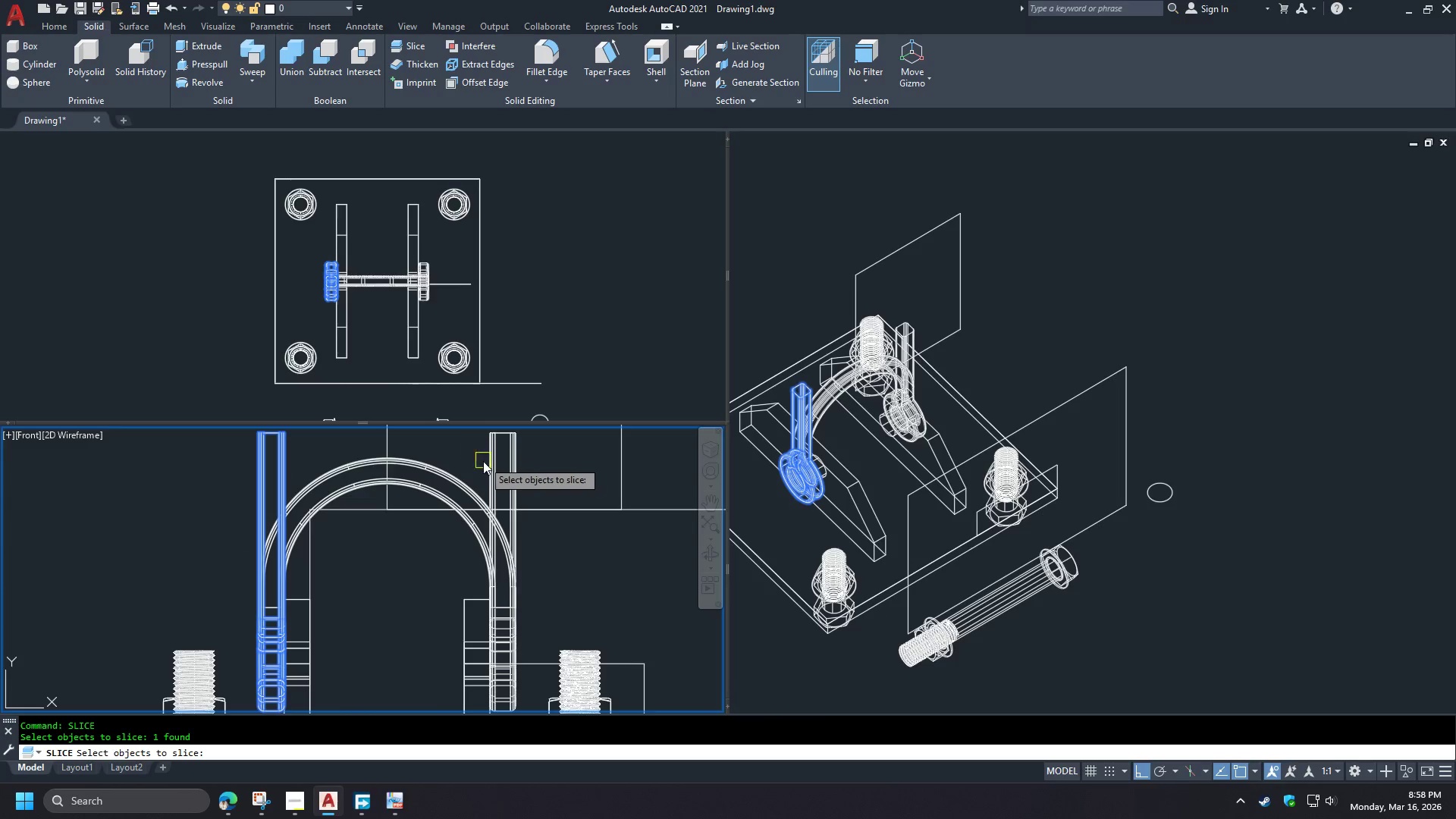 
left_click([485, 461])
 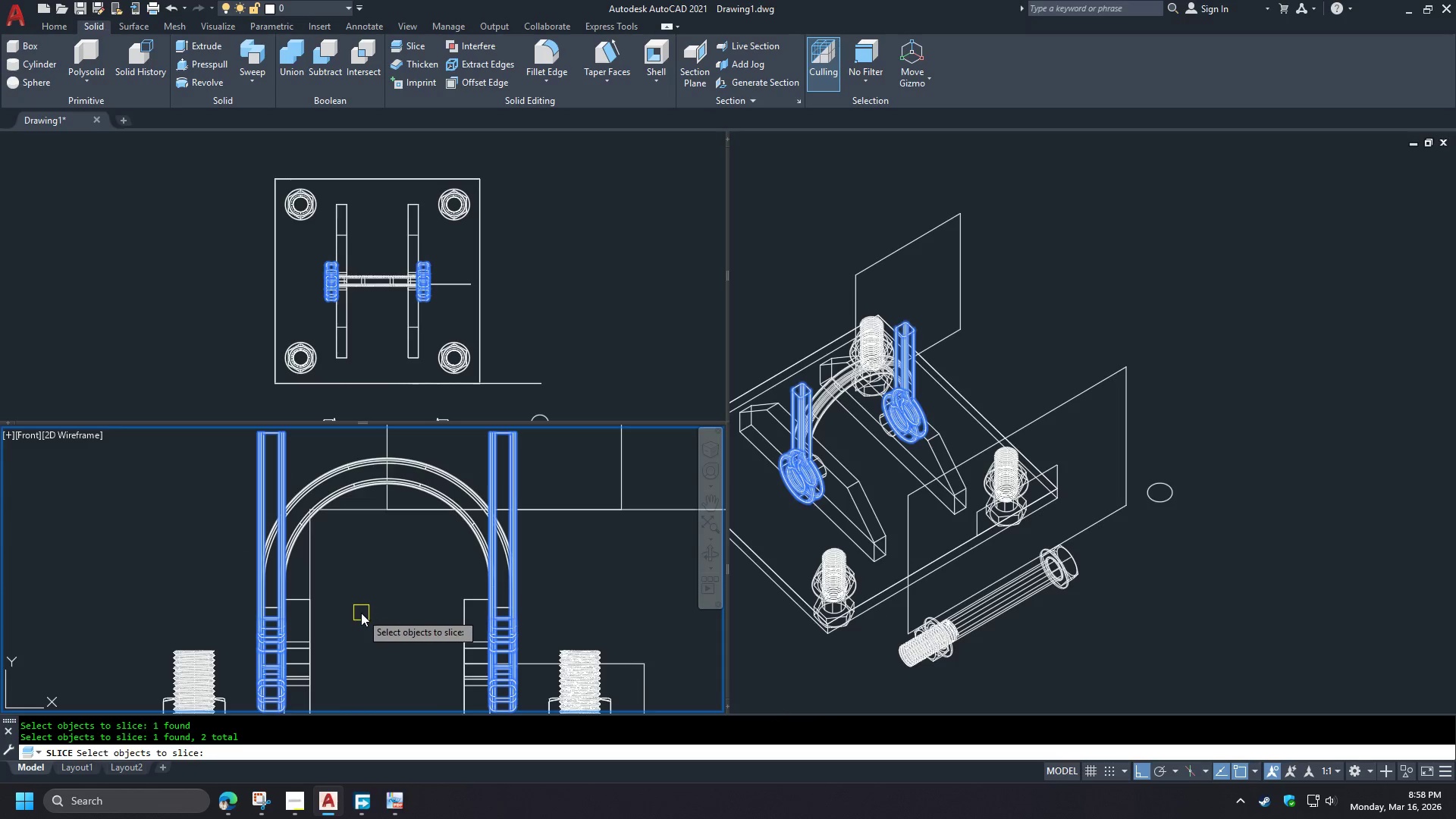 
key(Space)
 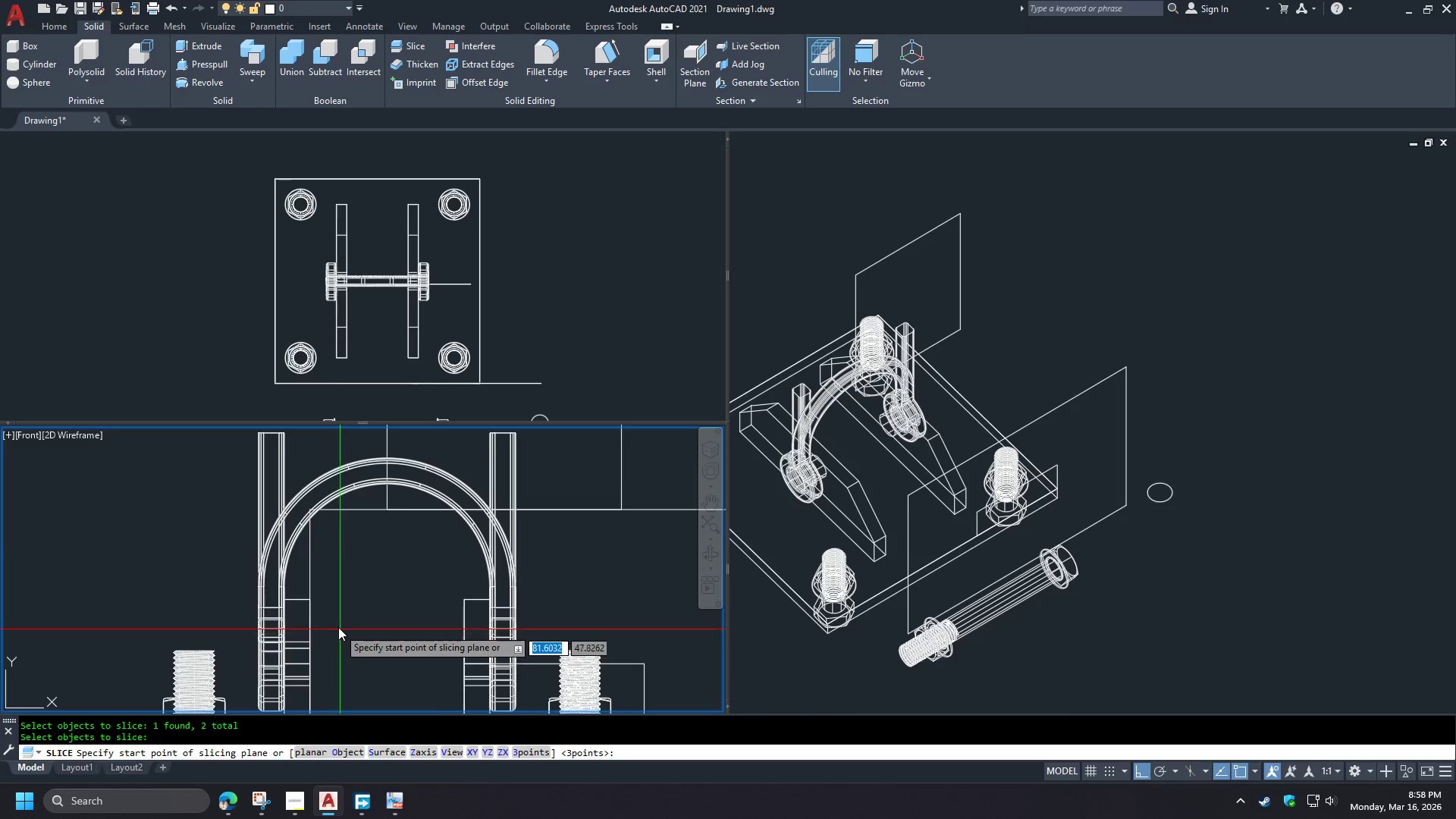 
key(Escape)
 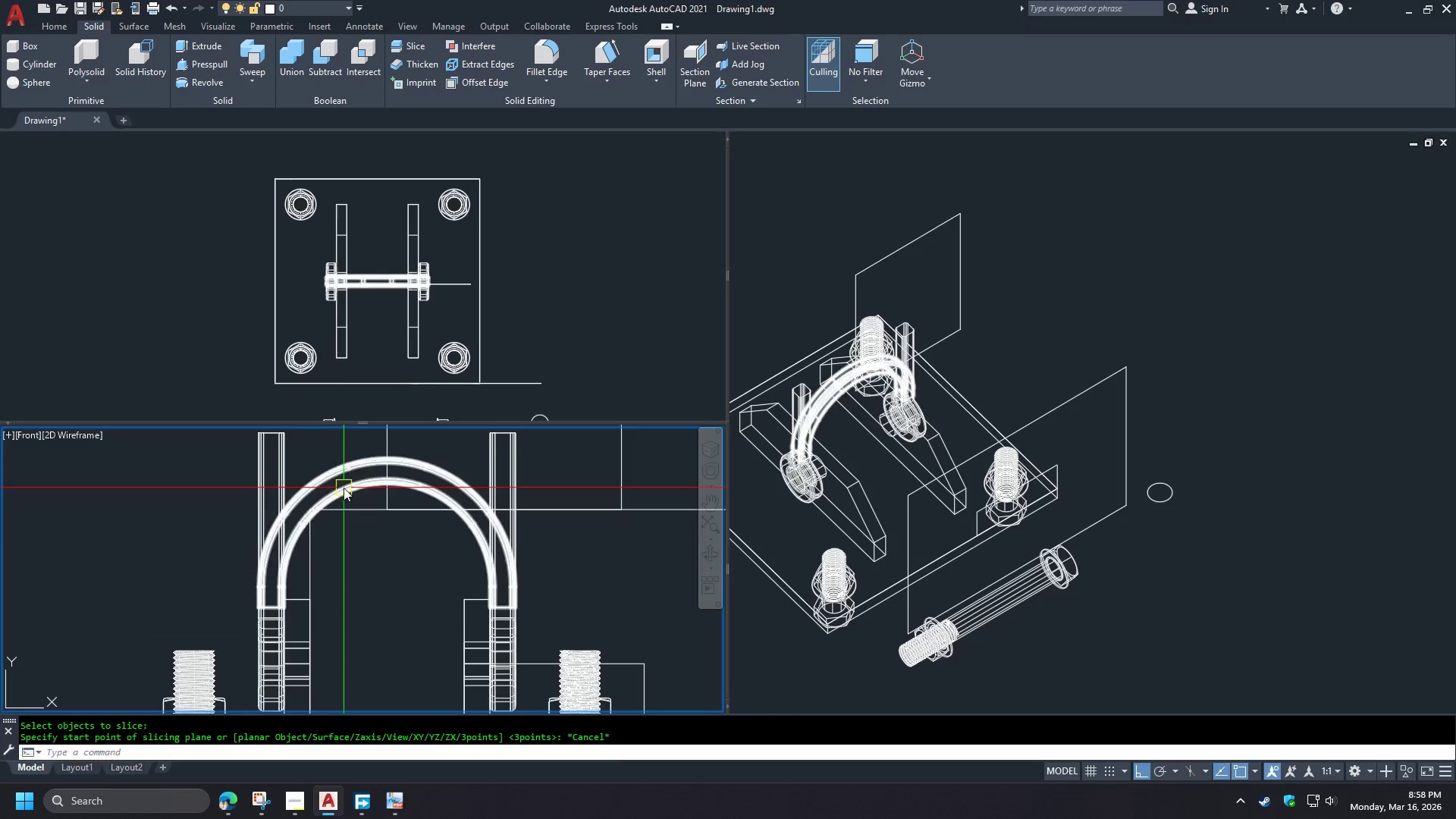 
left_click([344, 488])
 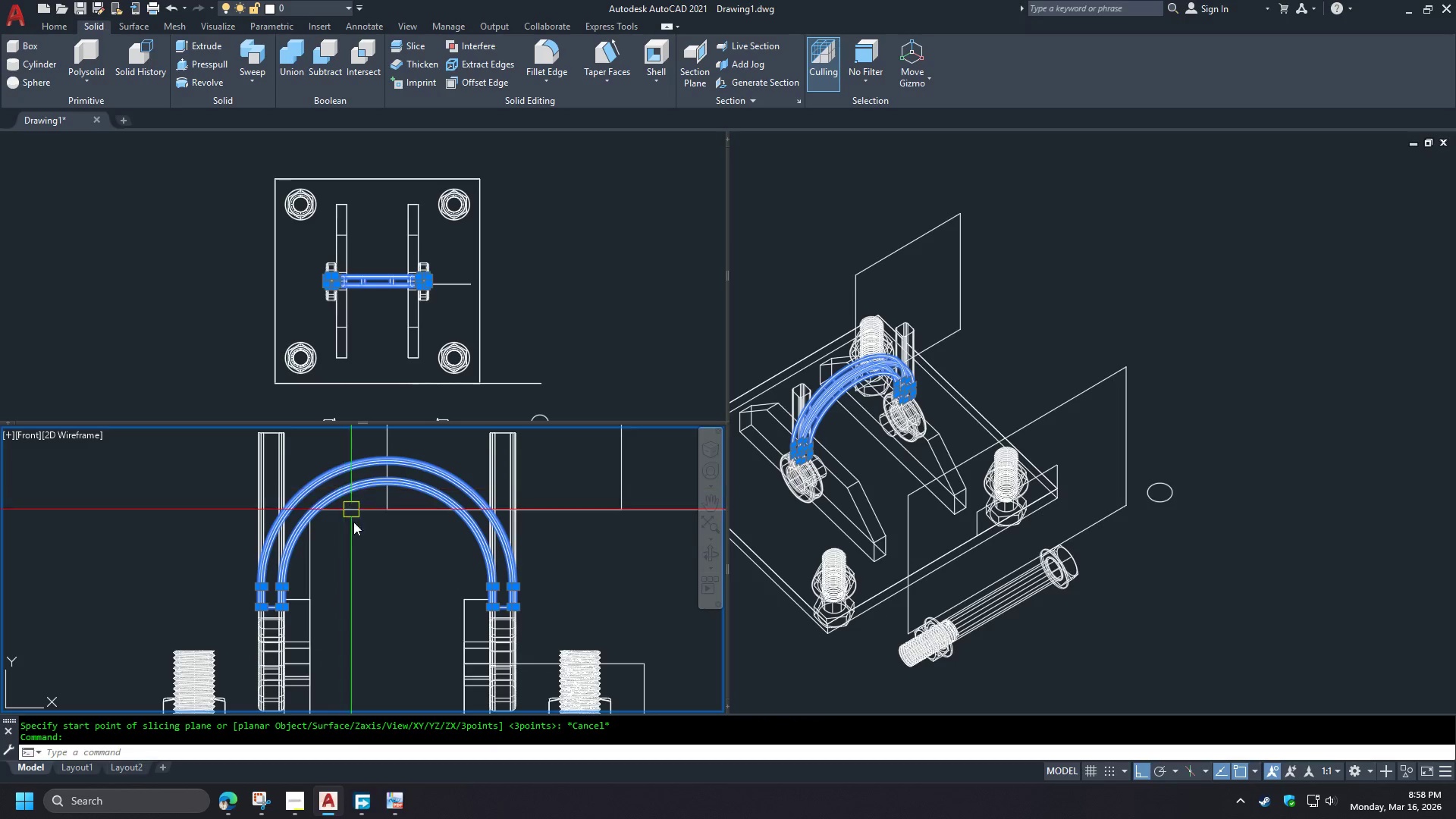 
key(Escape)
type(sli)
 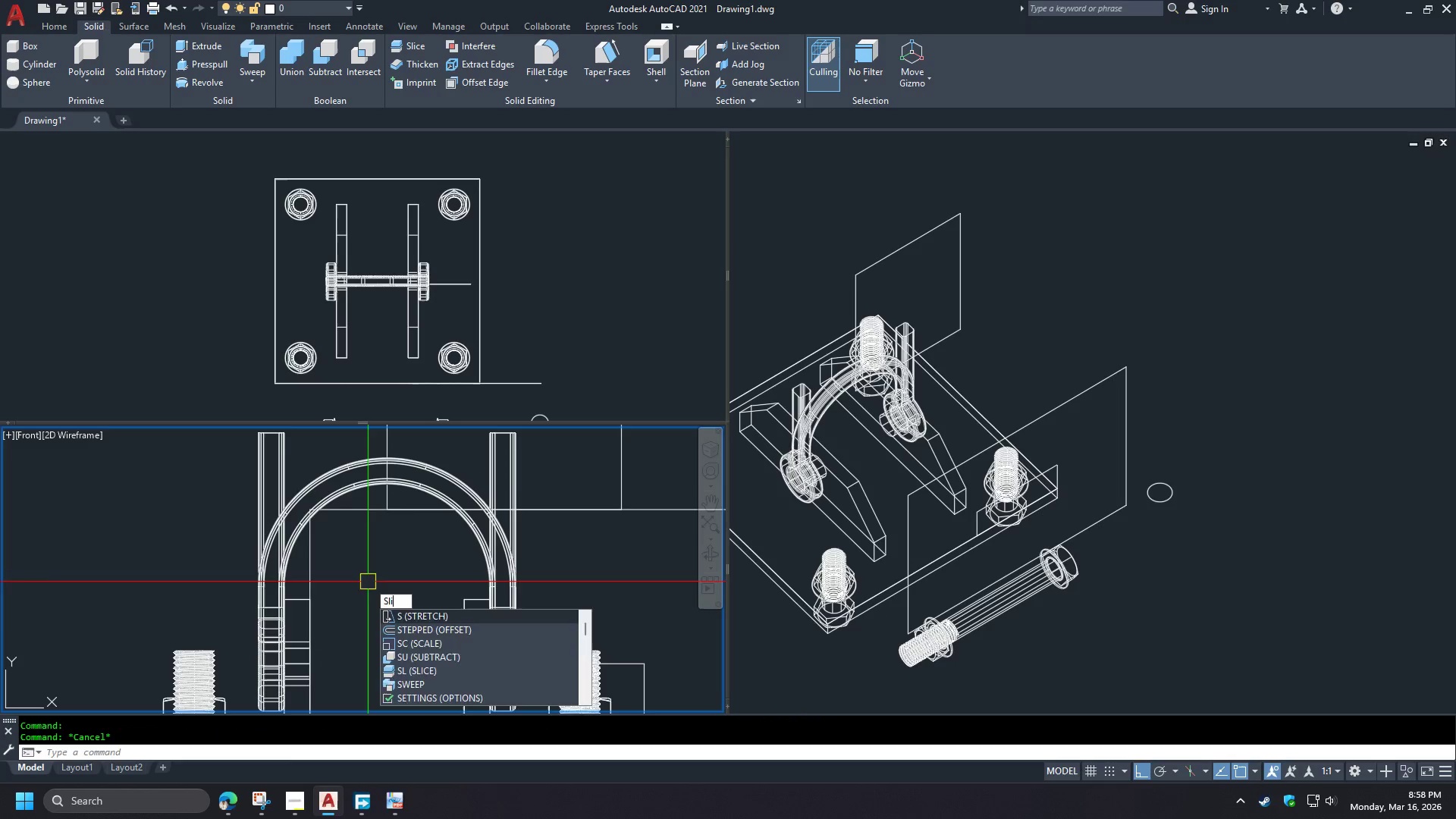 
key(Space)
 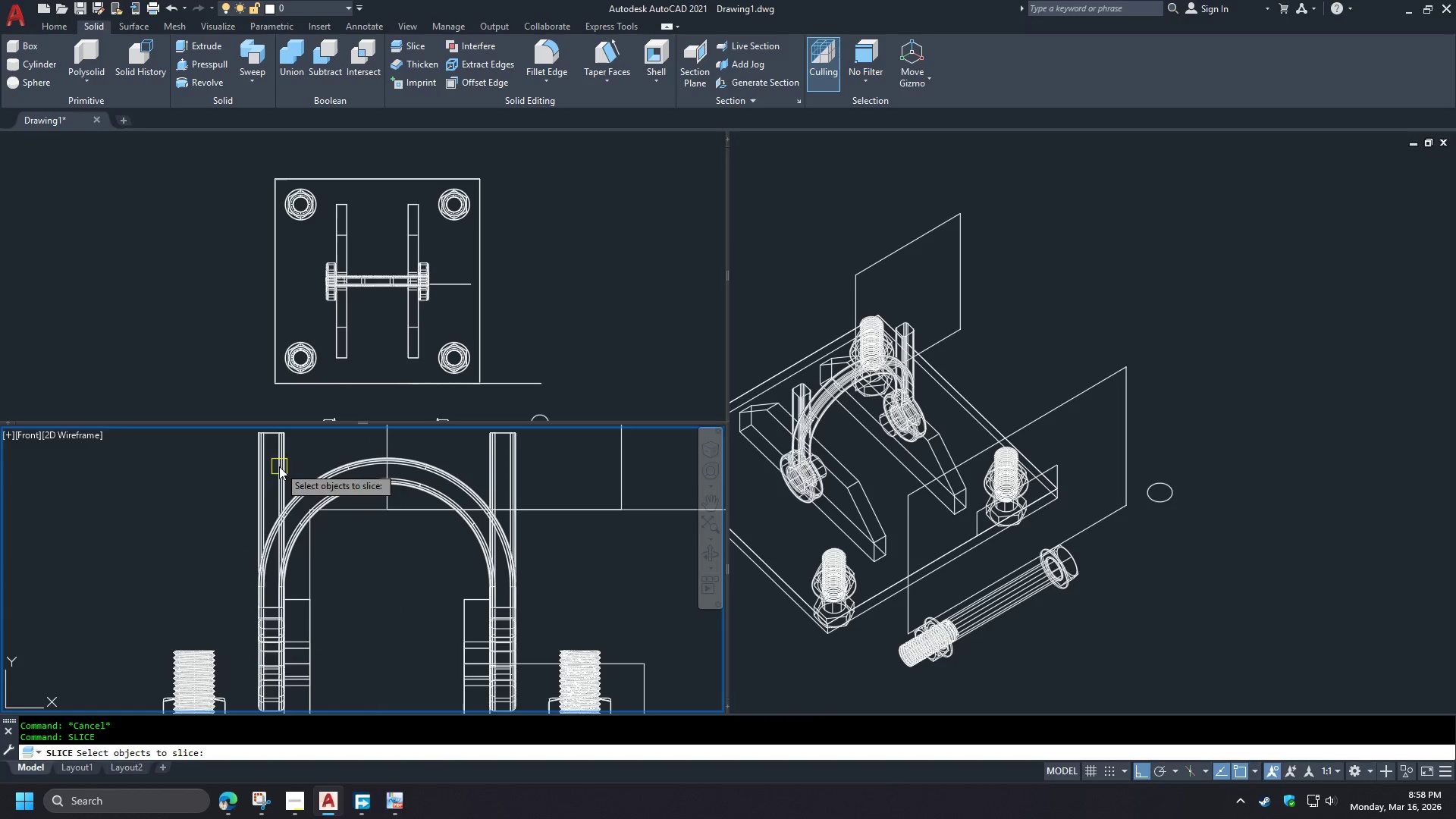 
left_click([279, 466])
 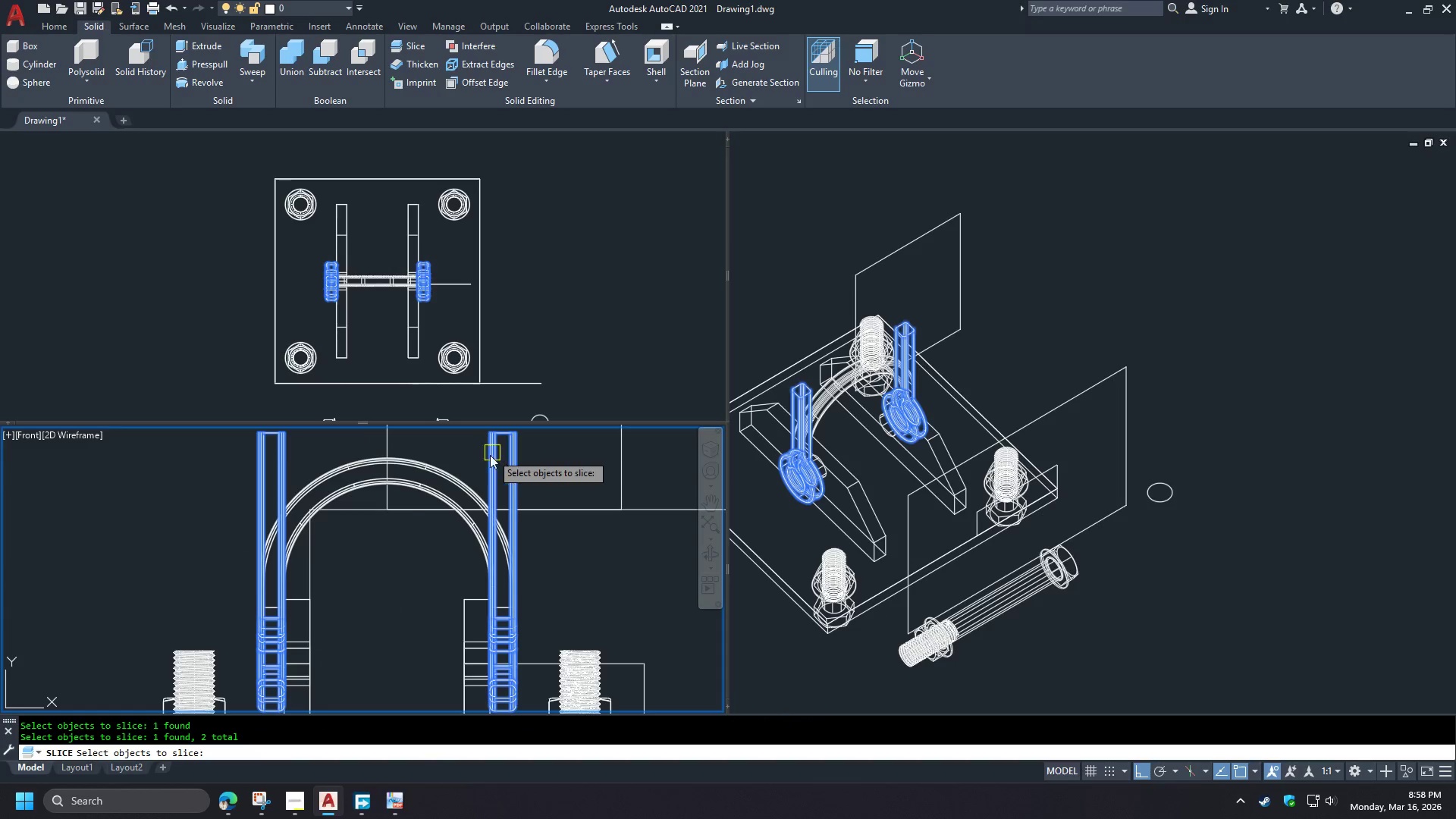 
key(Space)
 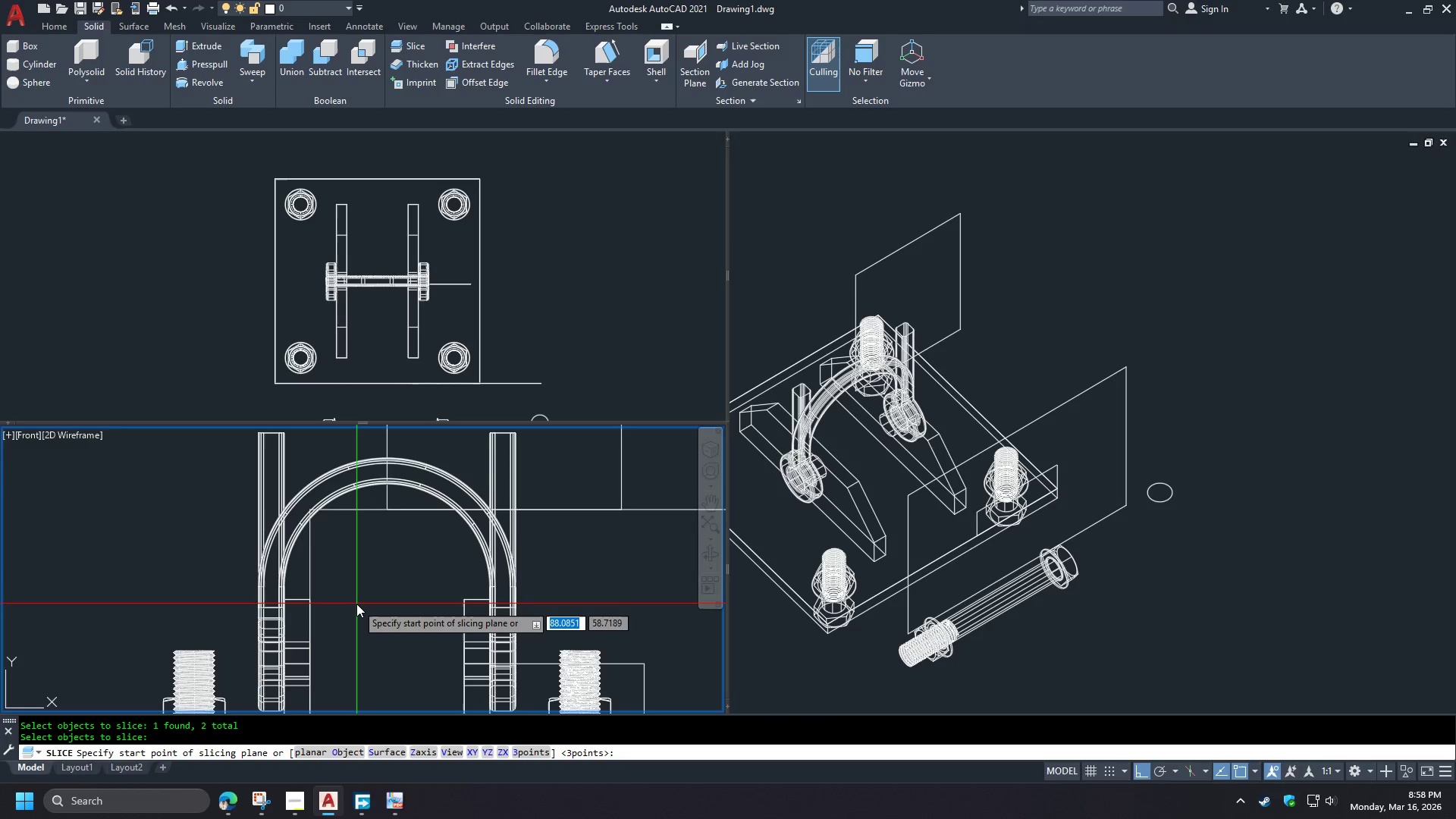 
left_click([356, 604])
 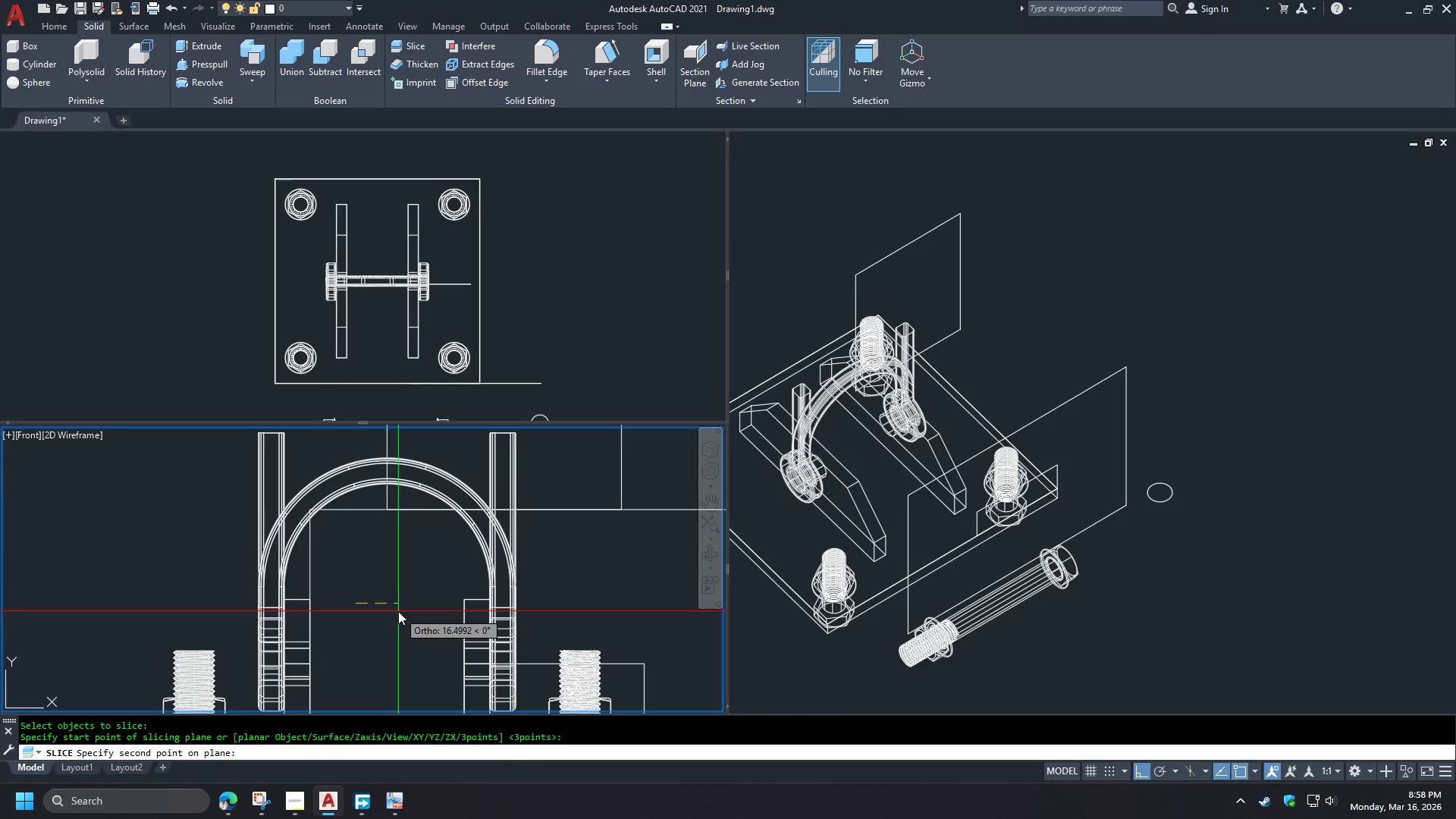 
double_click([398, 611])
 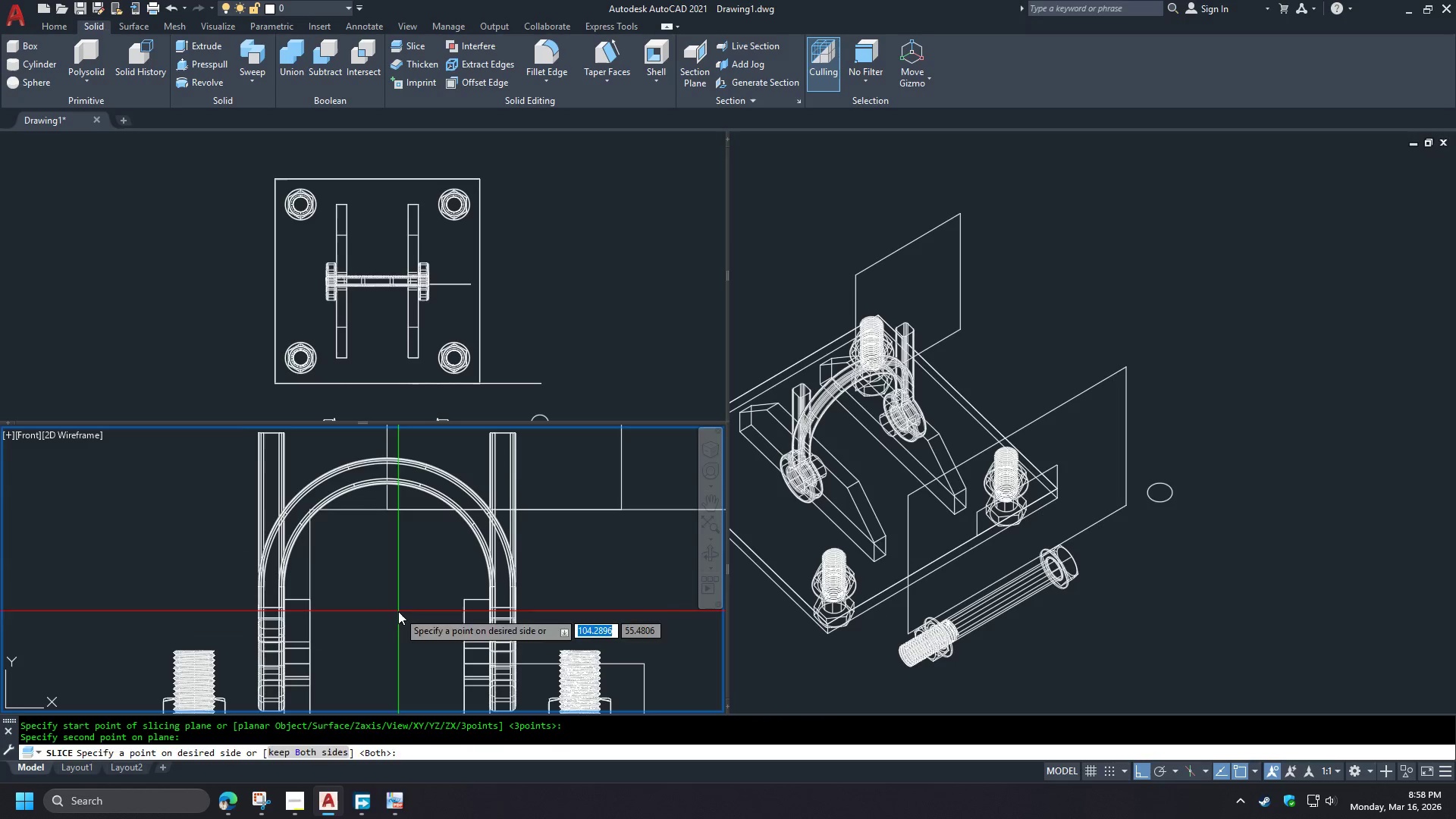 
key(Space)
 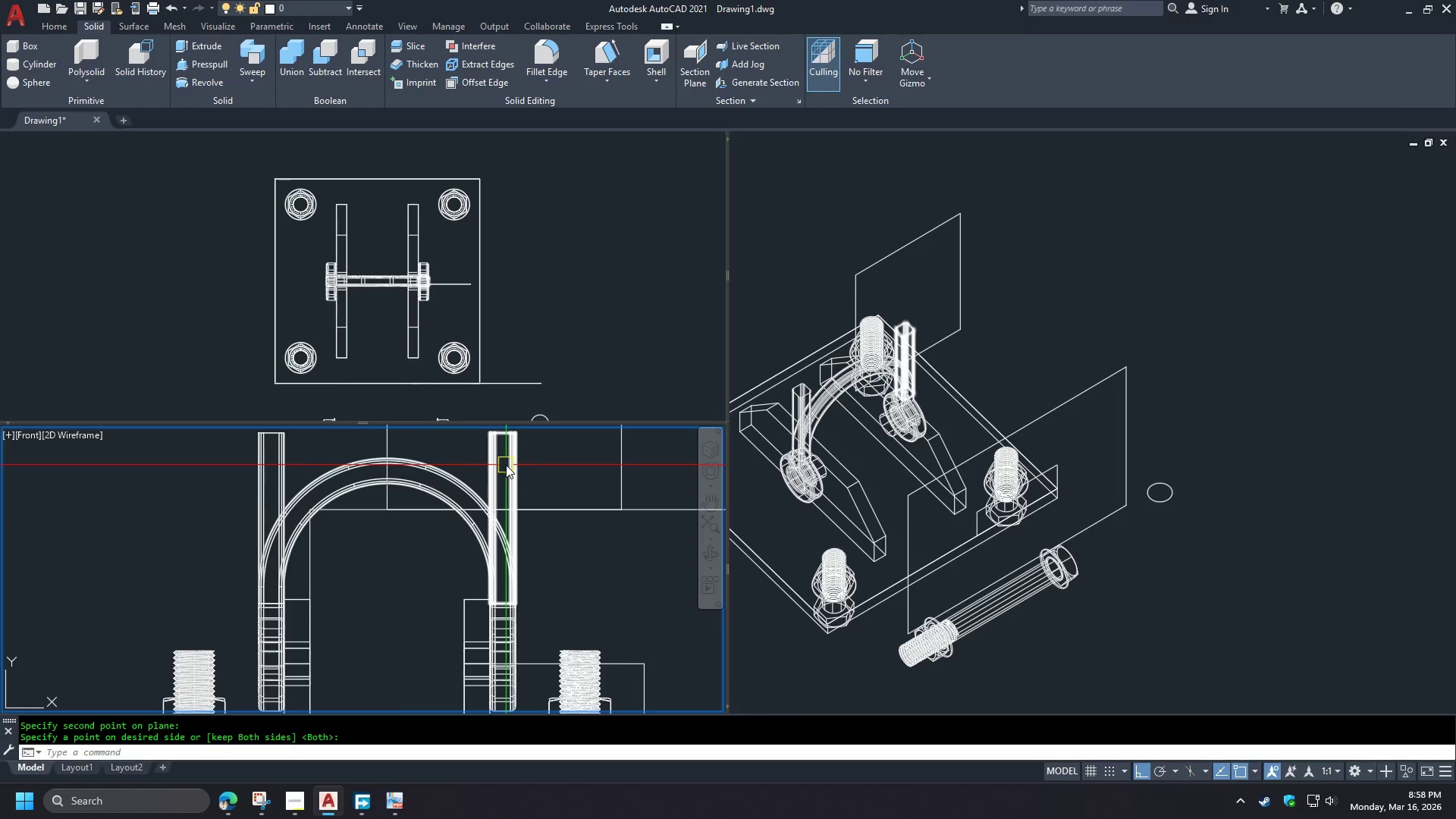 
left_click([500, 463])
 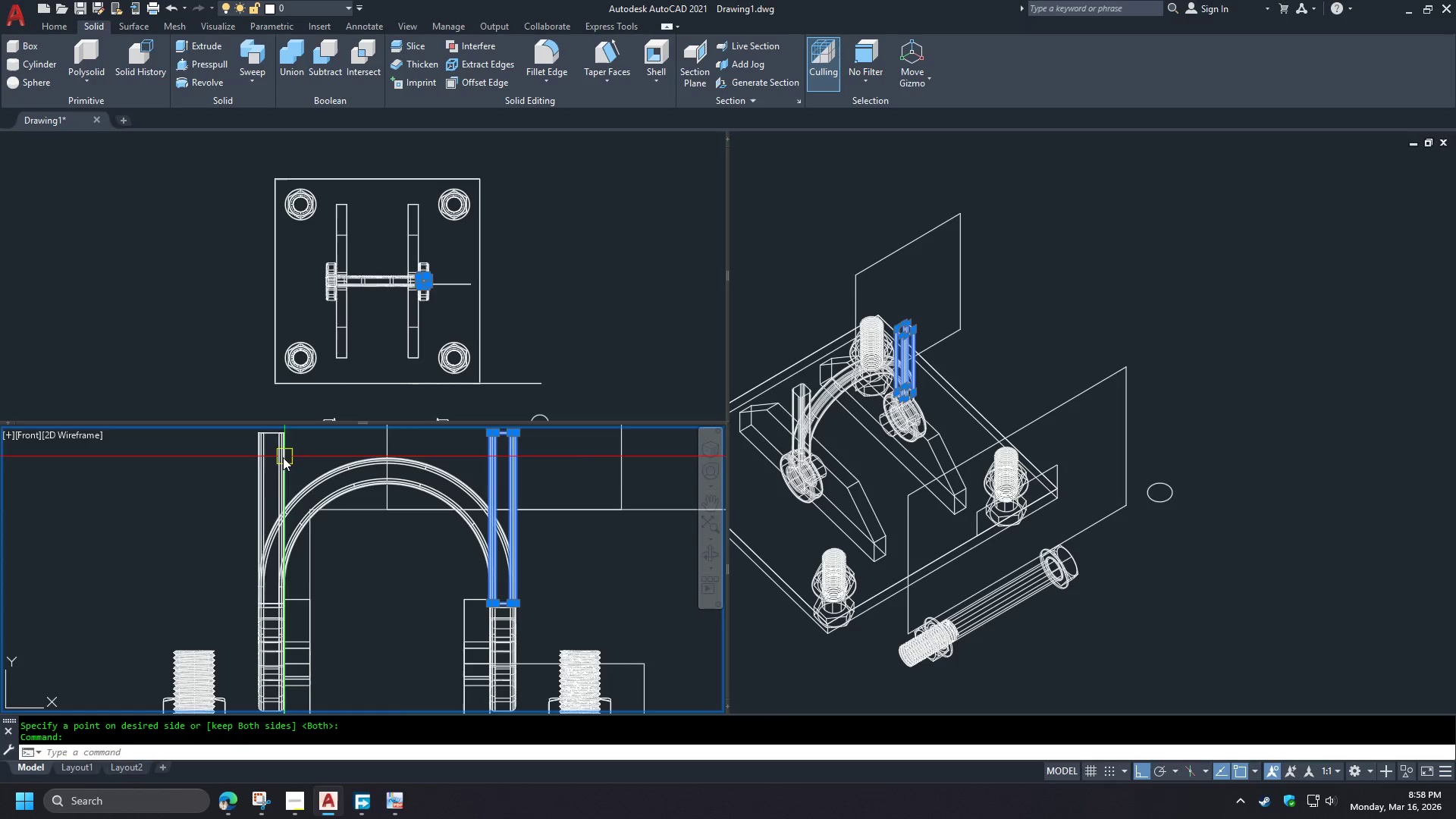 
left_click([281, 458])
 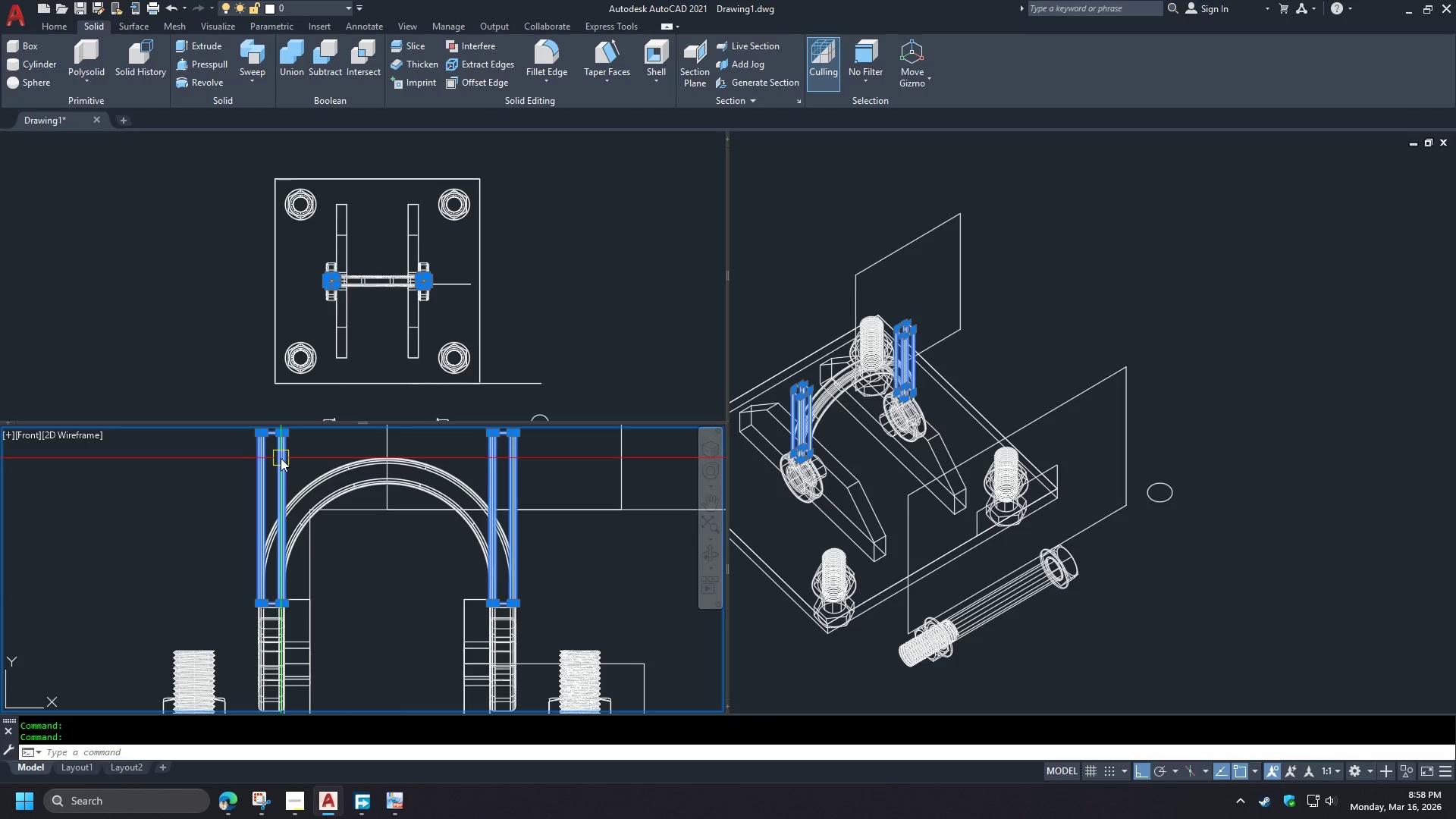 
key(E)
 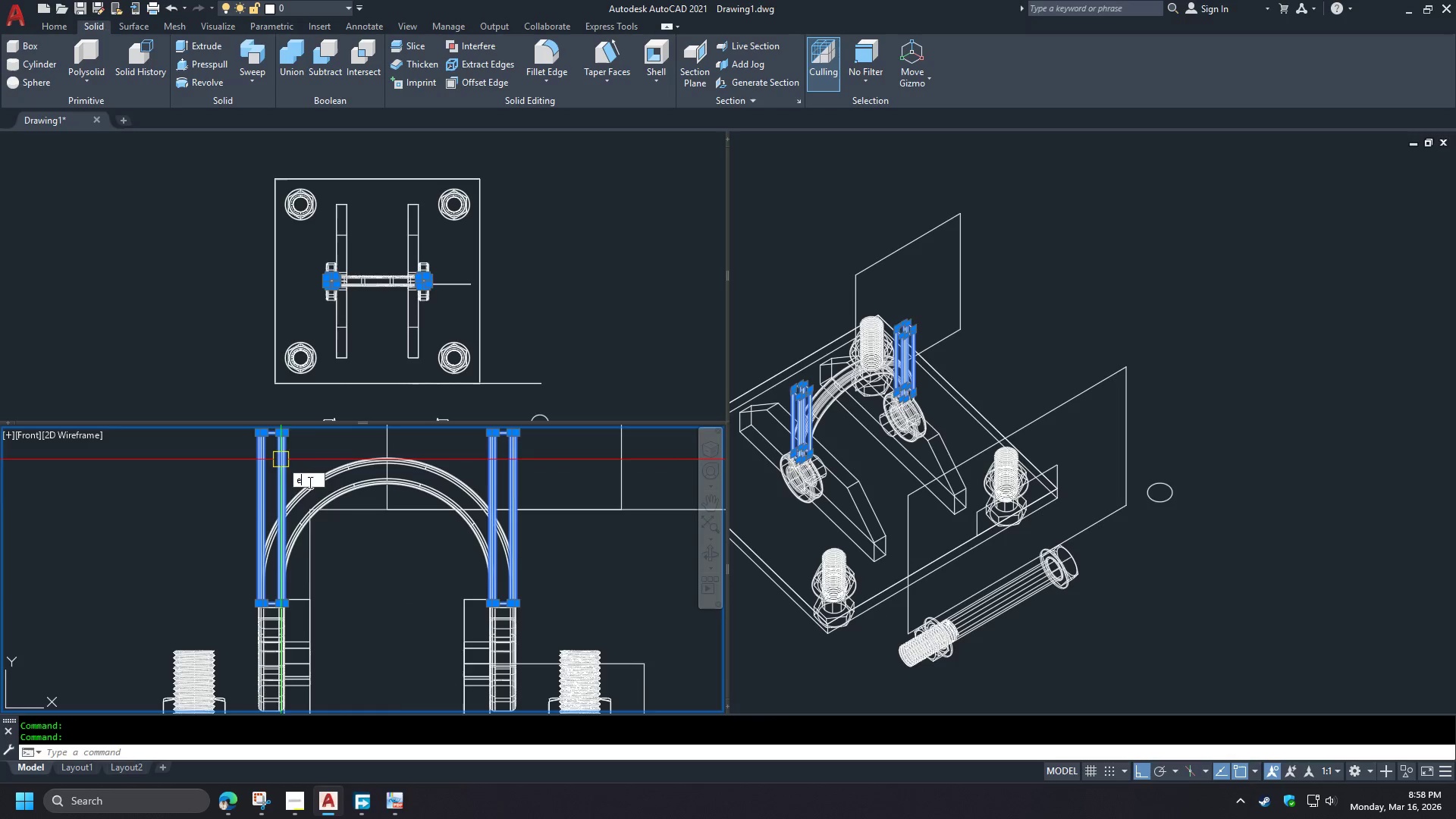 
key(Space)
 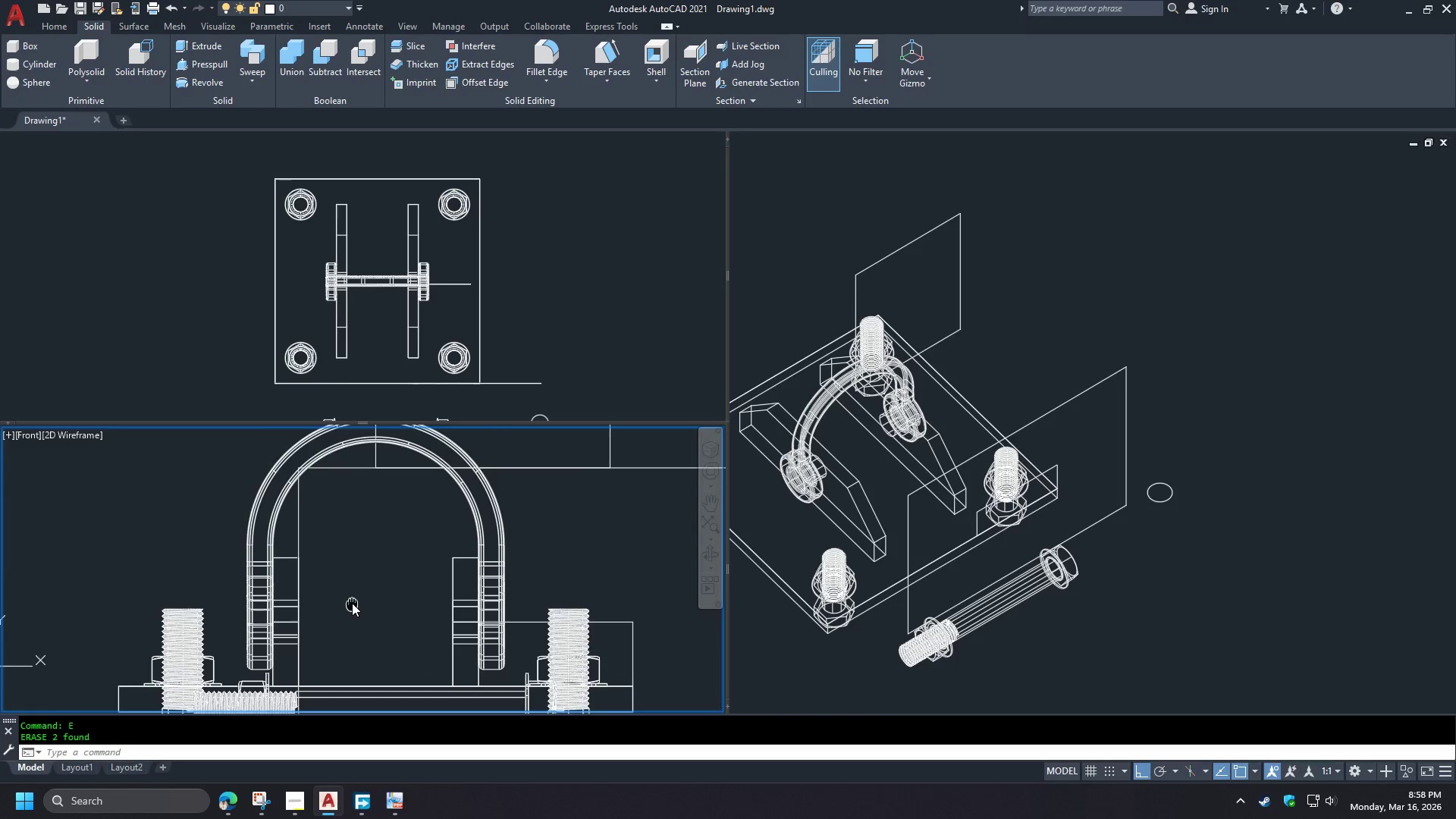 
left_click([867, 648])
 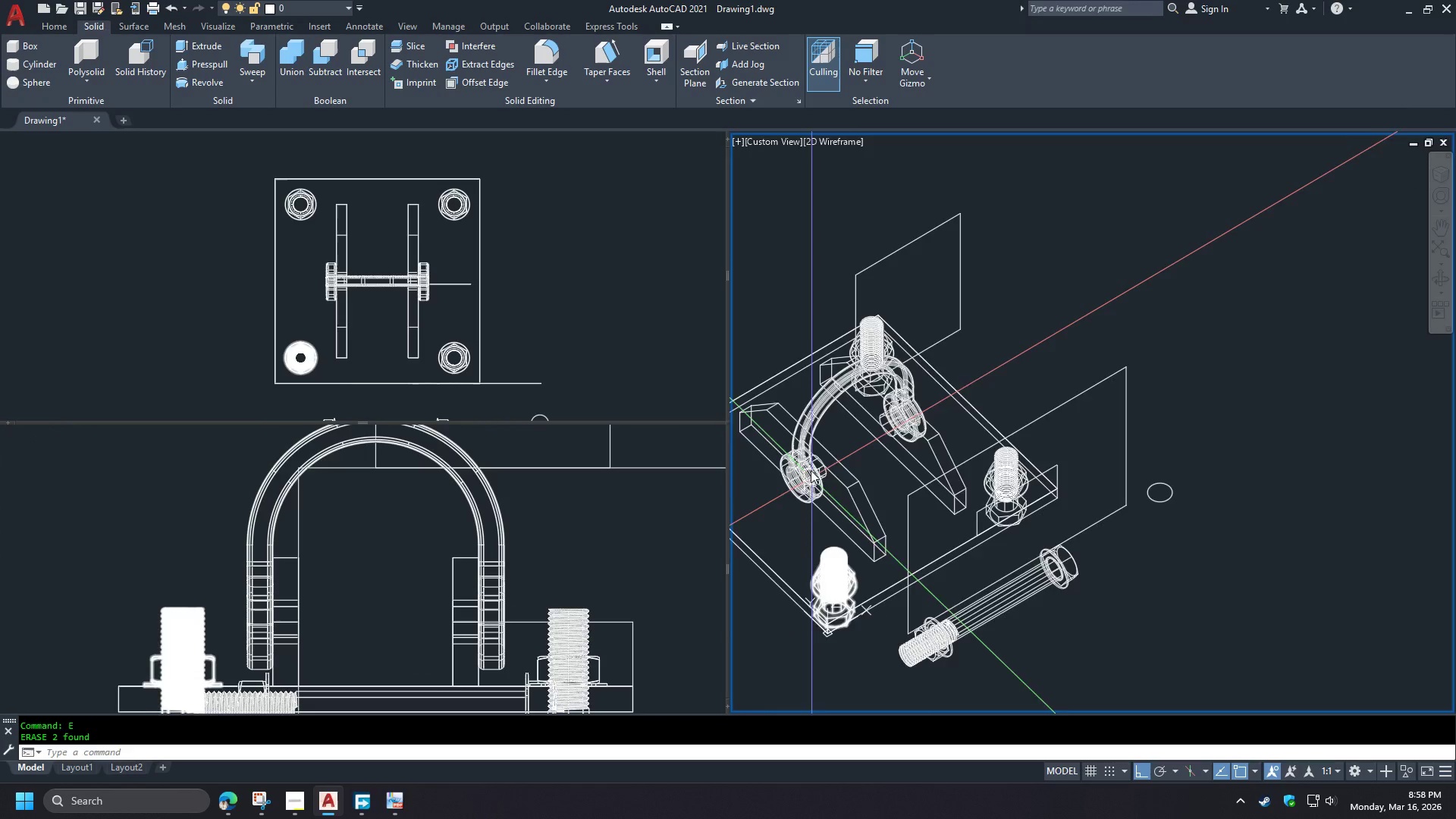 
scroll: coordinate [810, 463], scroll_direction: down, amount: 6.0
 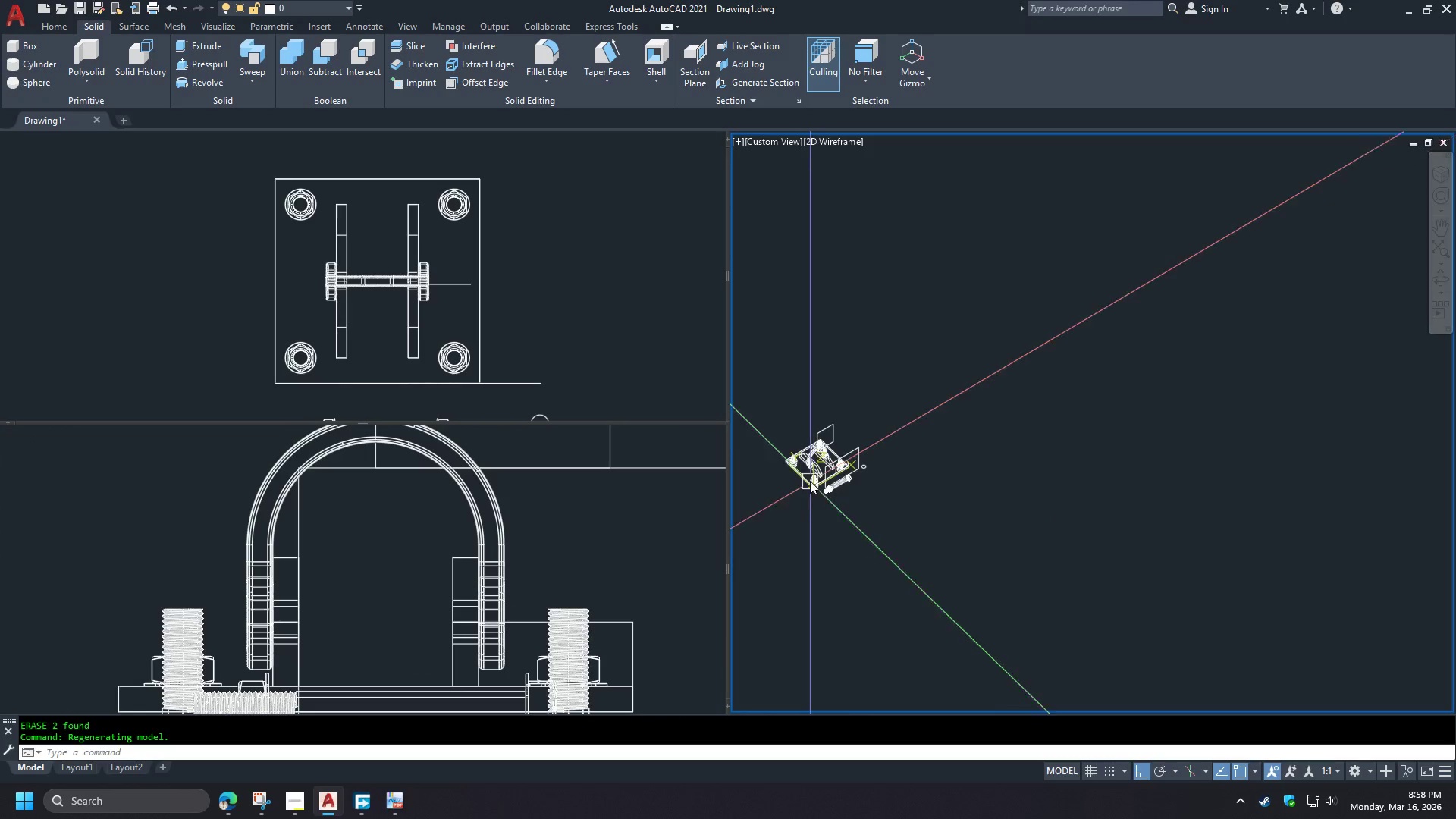 
scroll: coordinate [812, 453], scroll_direction: up, amount: 8.0
 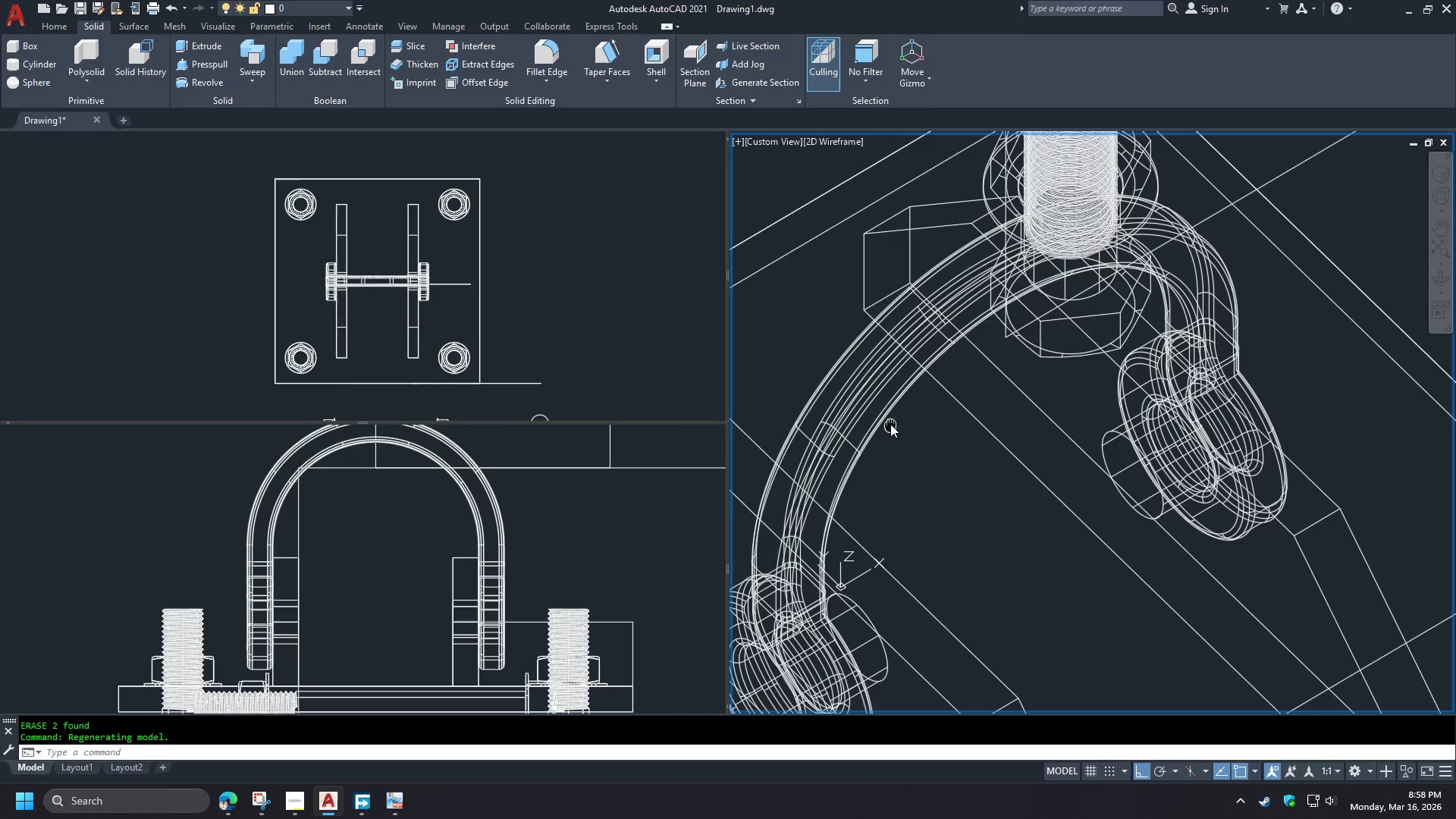 
scroll: coordinate [887, 431], scroll_direction: down, amount: 1.0
 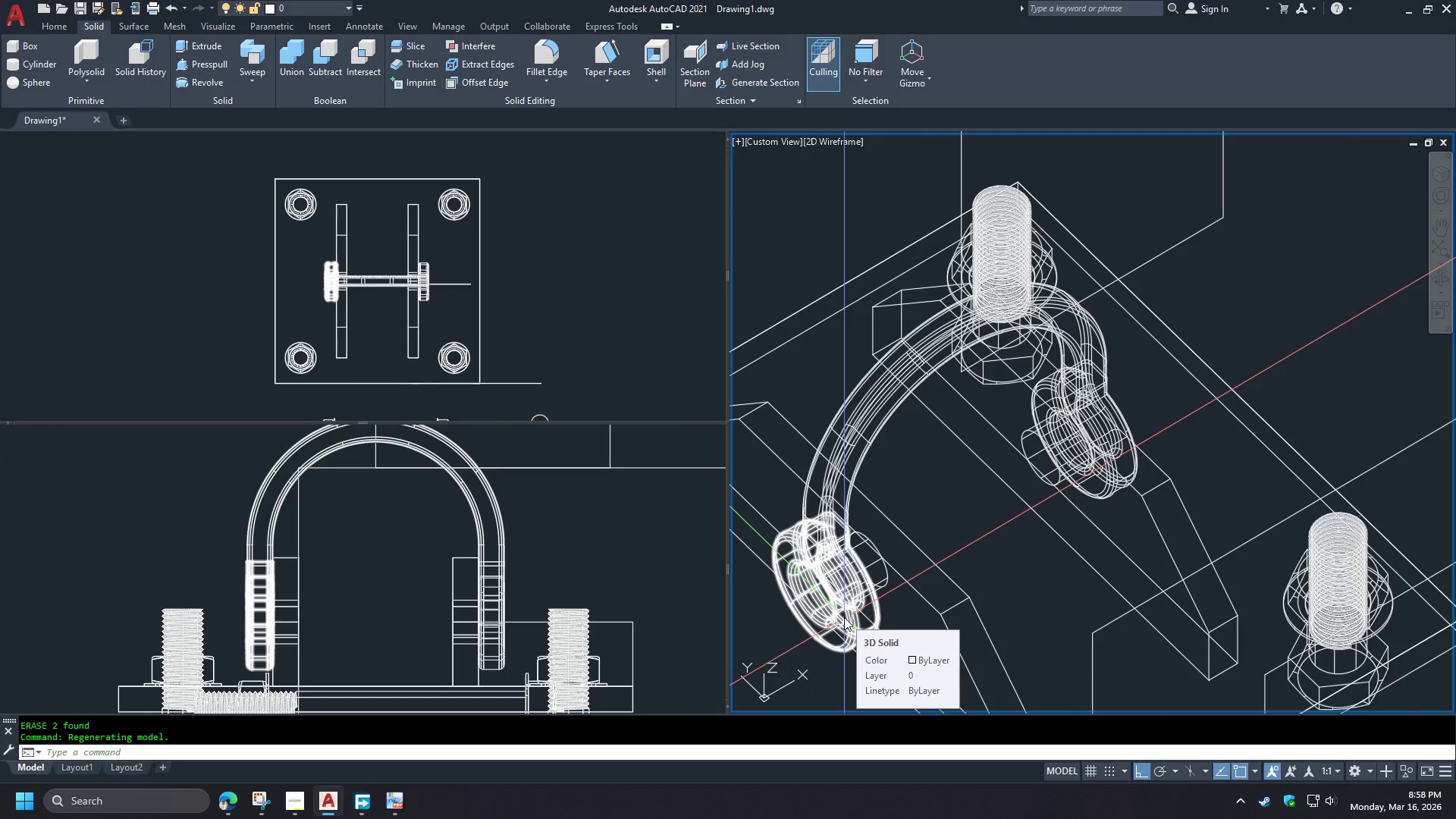 
left_click([845, 617])
 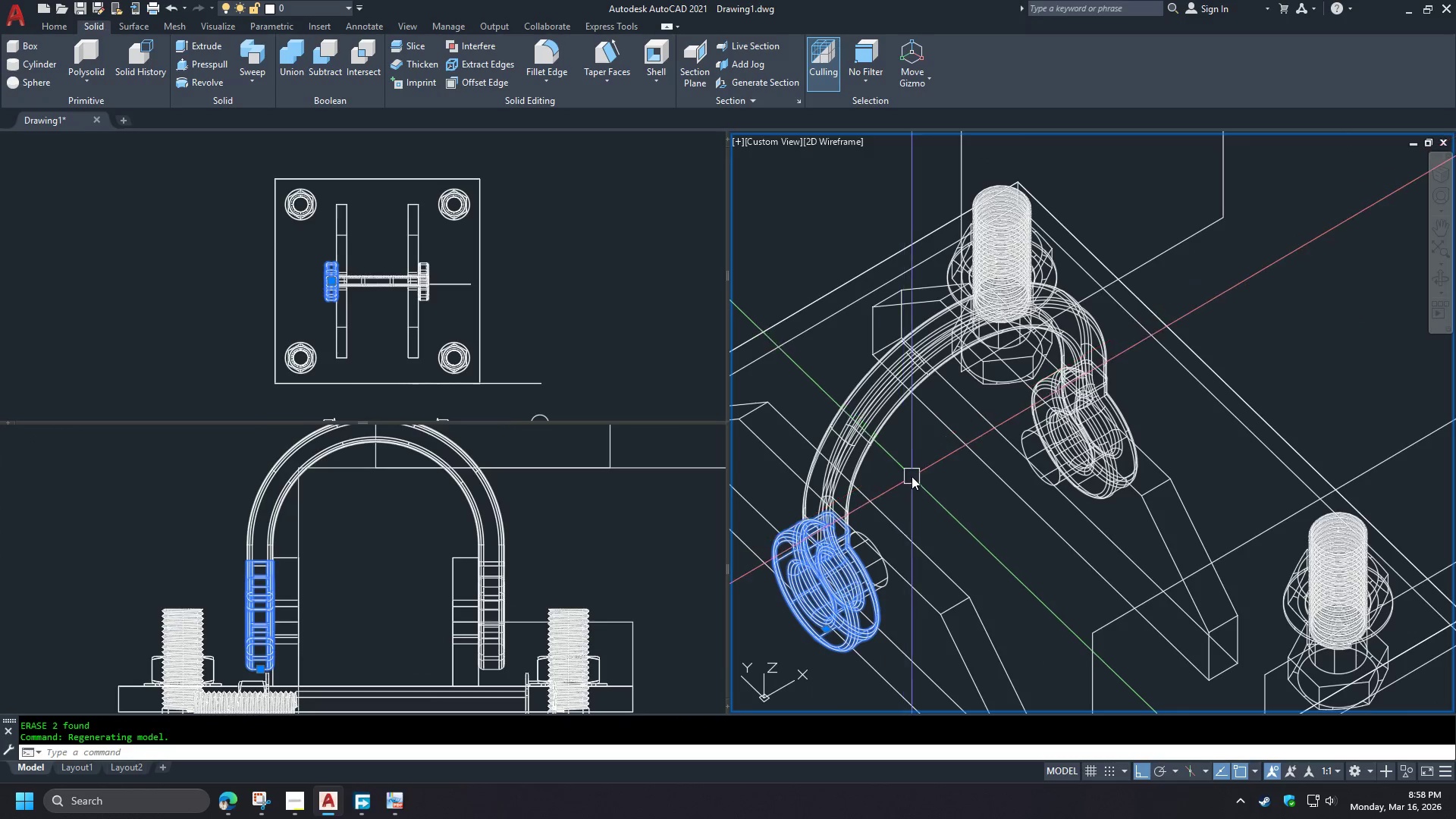 
key(Escape)
type(uni)
 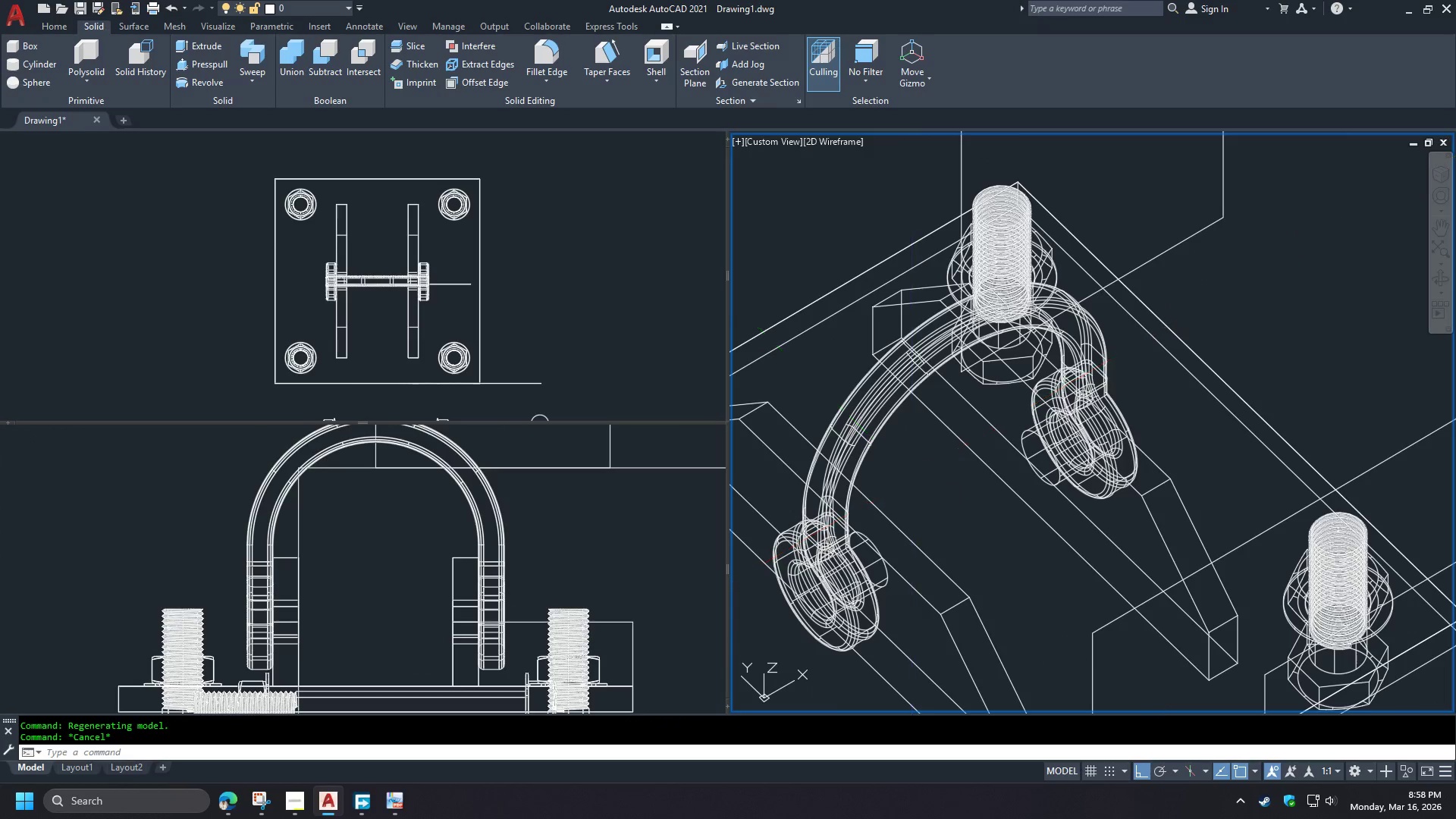 
key(Space)
 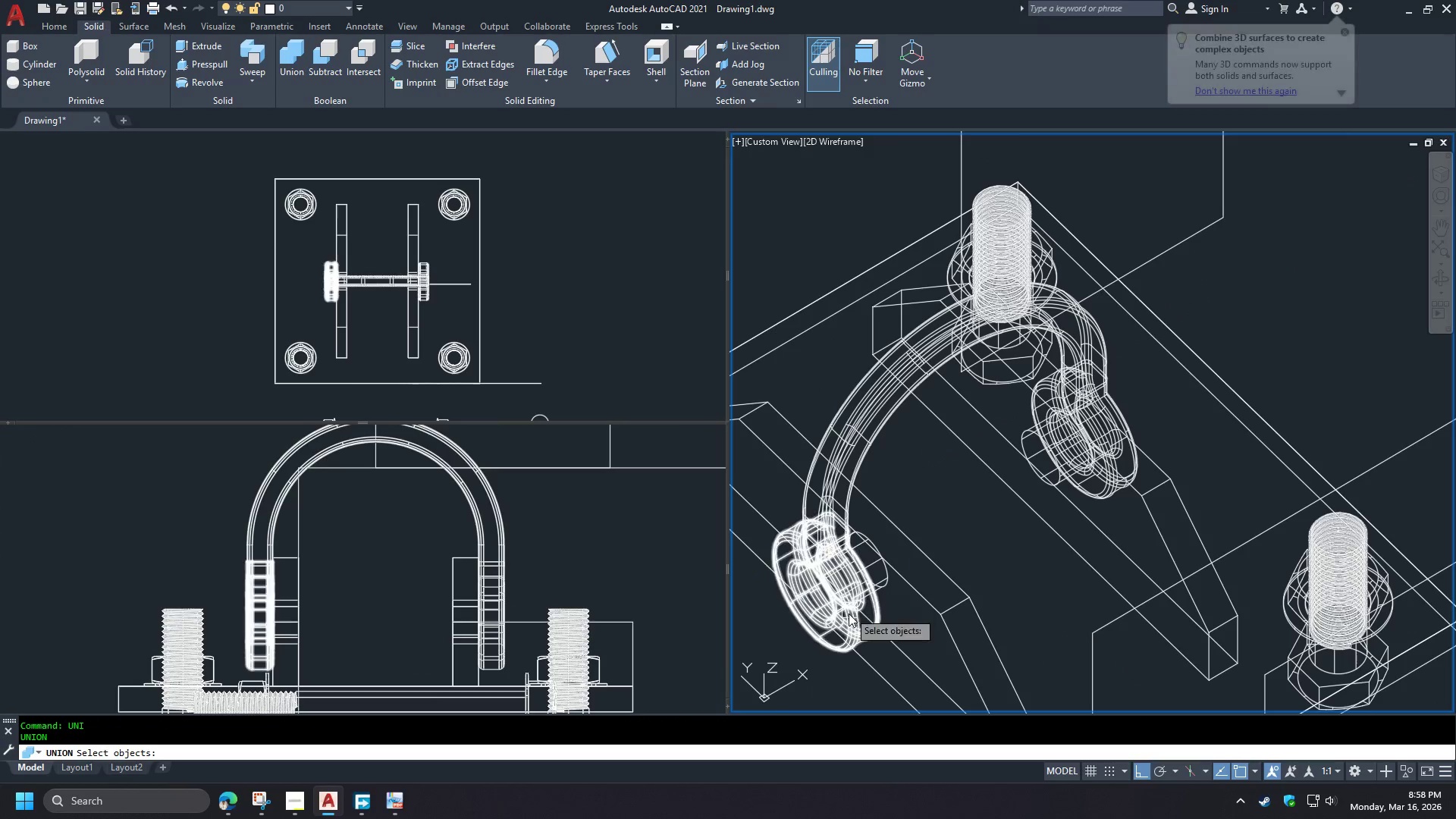 
left_click([849, 617])
 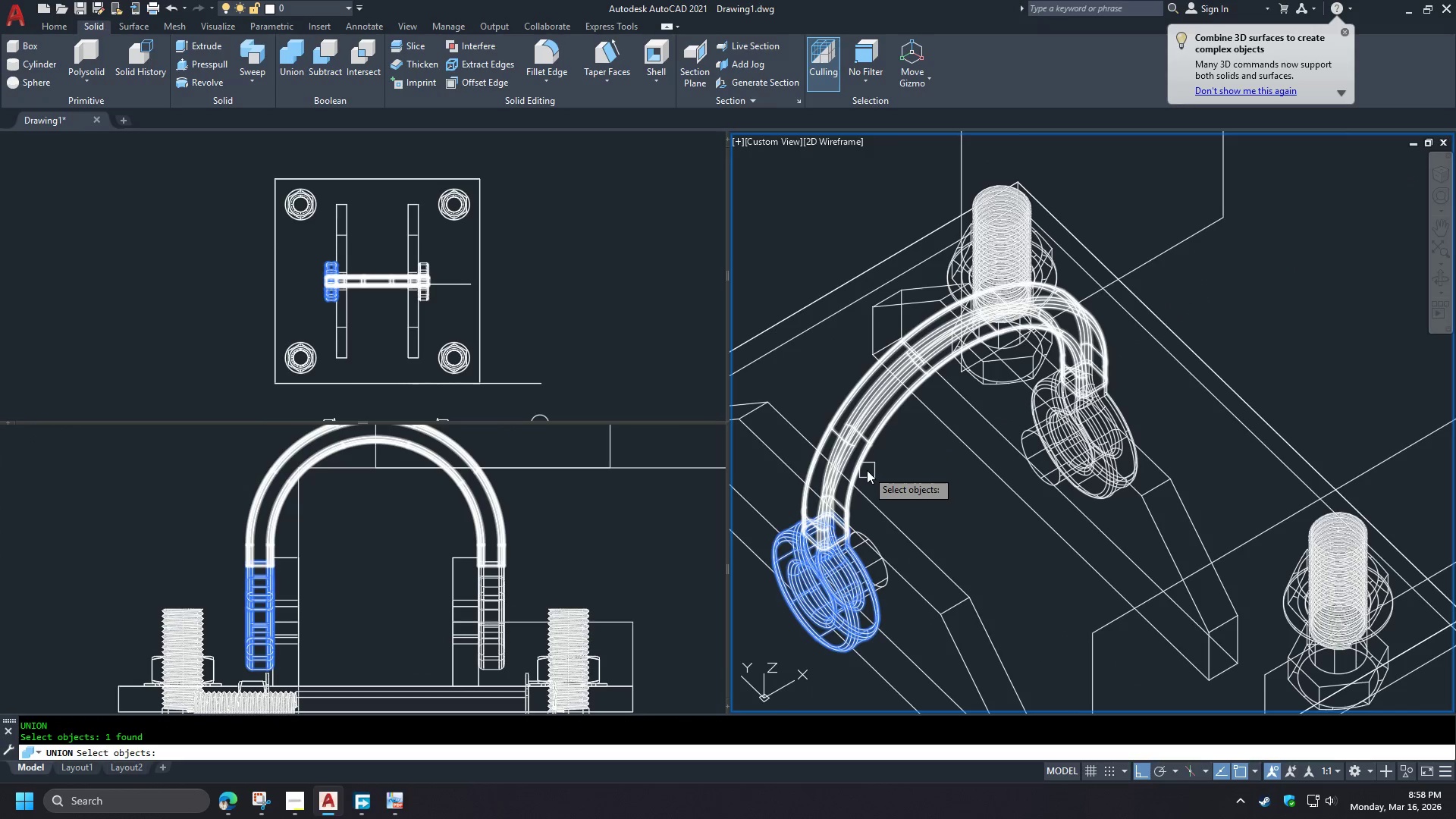 
left_click([864, 459])
 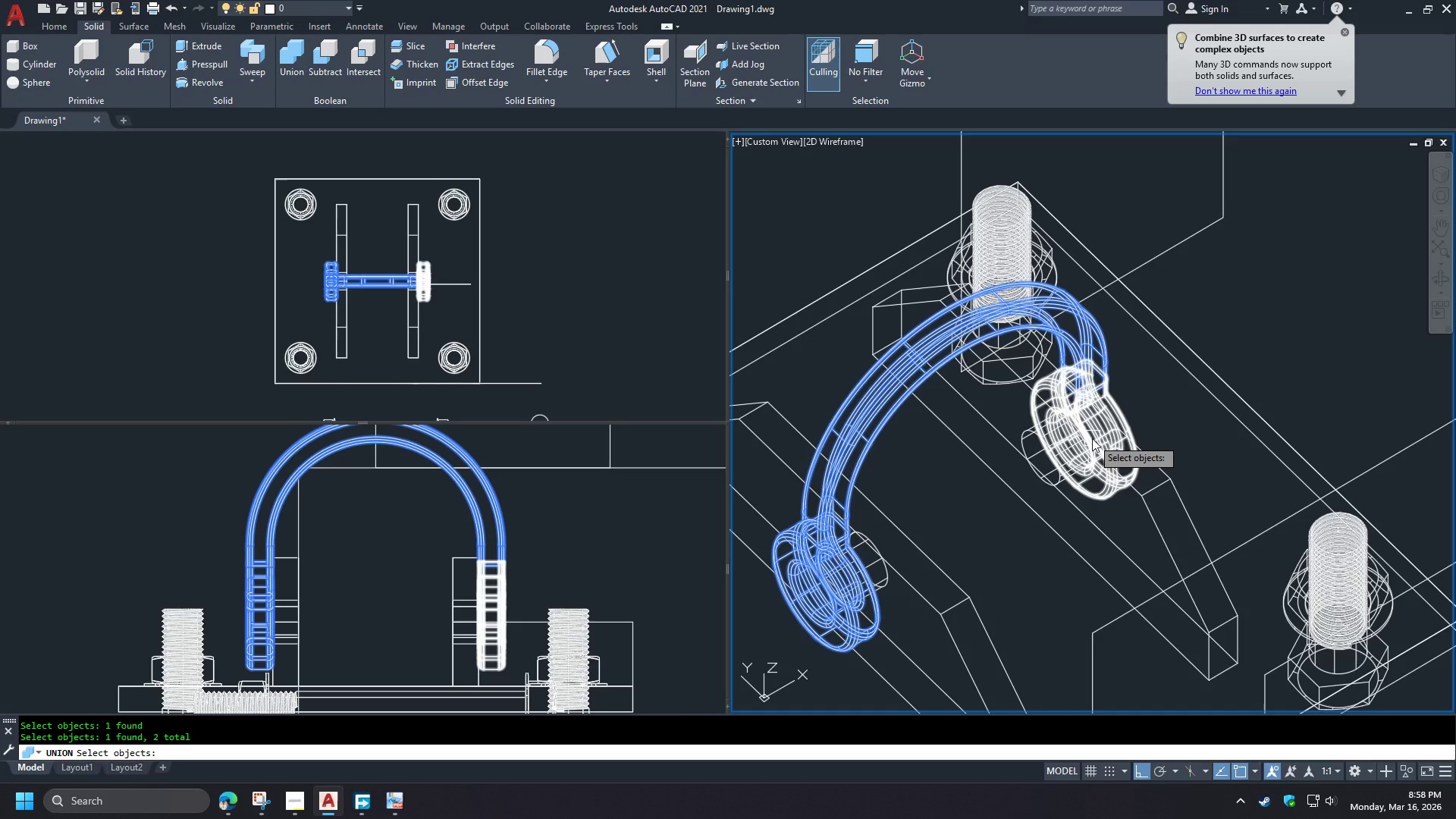 
left_click([1092, 438])
 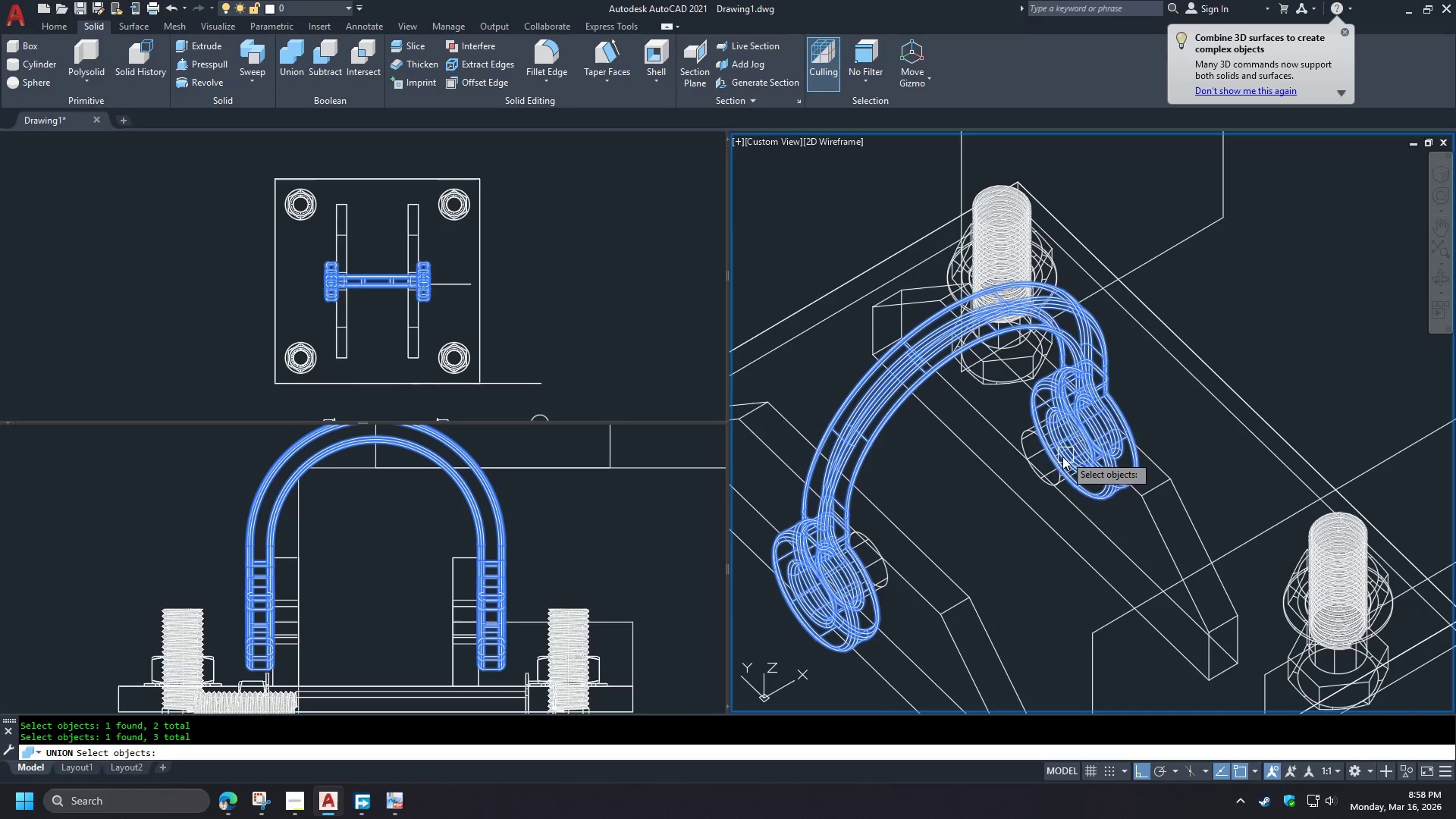 
key(Space)
 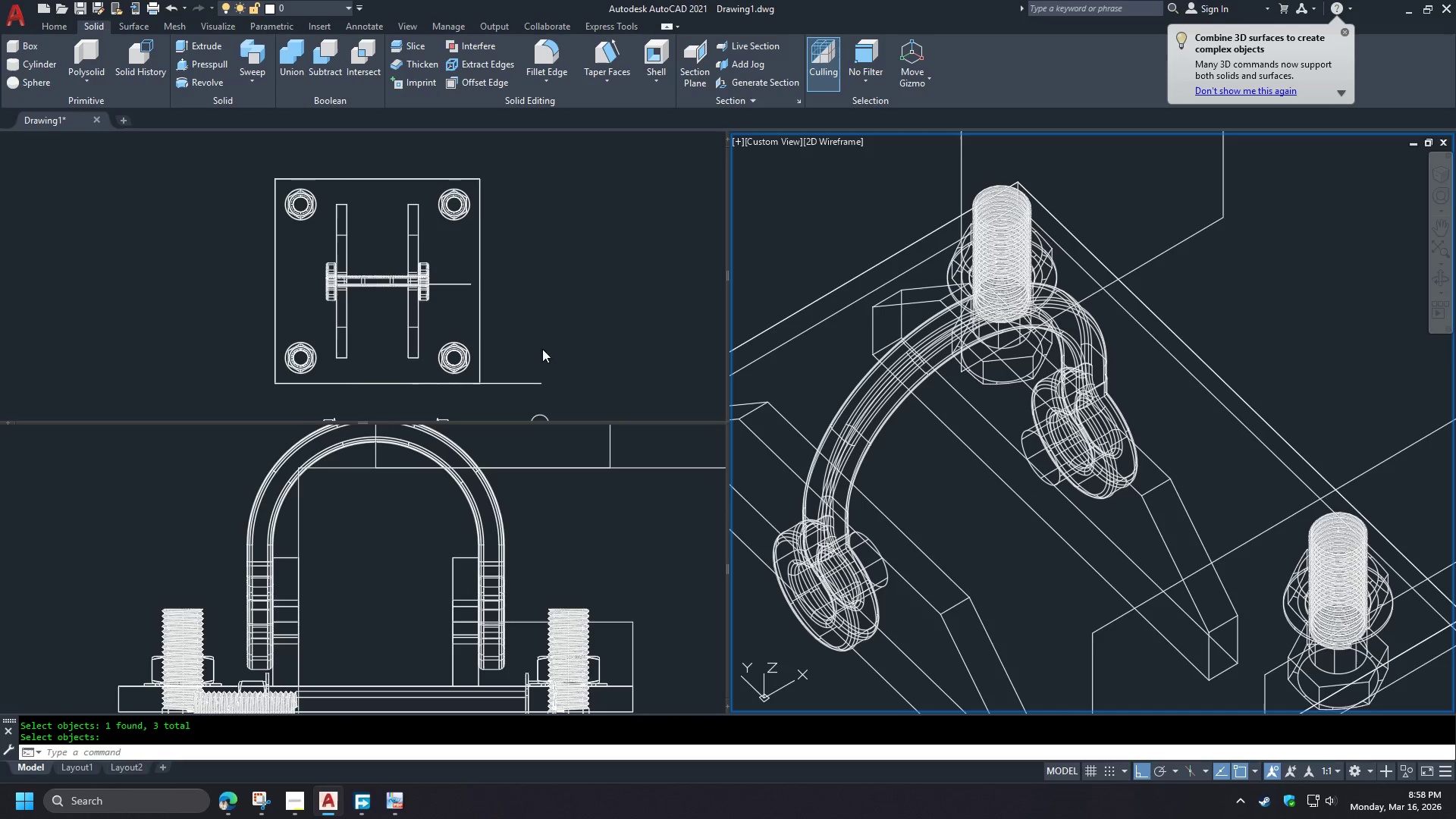 
left_click([544, 524])
 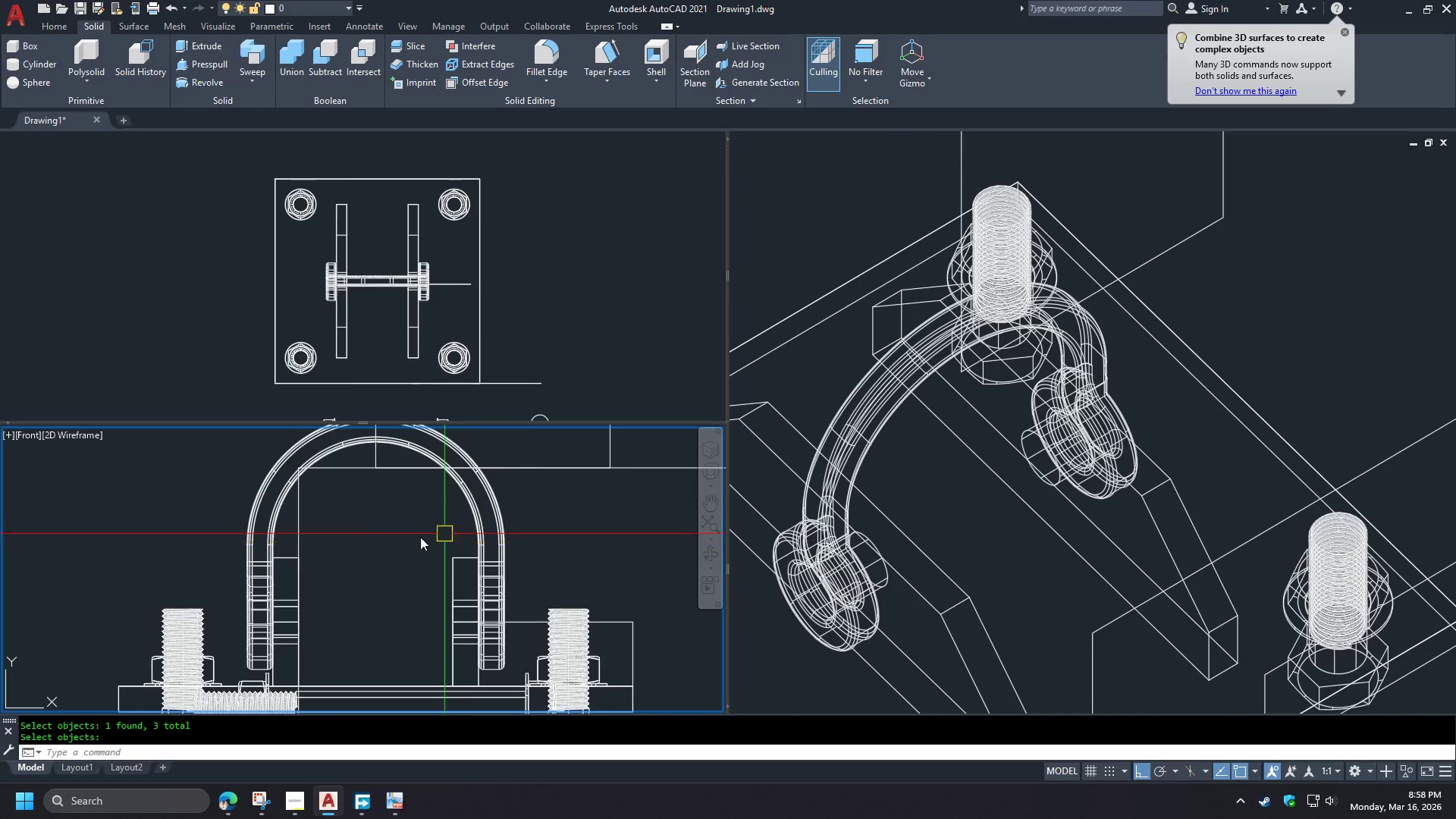 
scroll: coordinate [377, 543], scroll_direction: down, amount: 4.0
 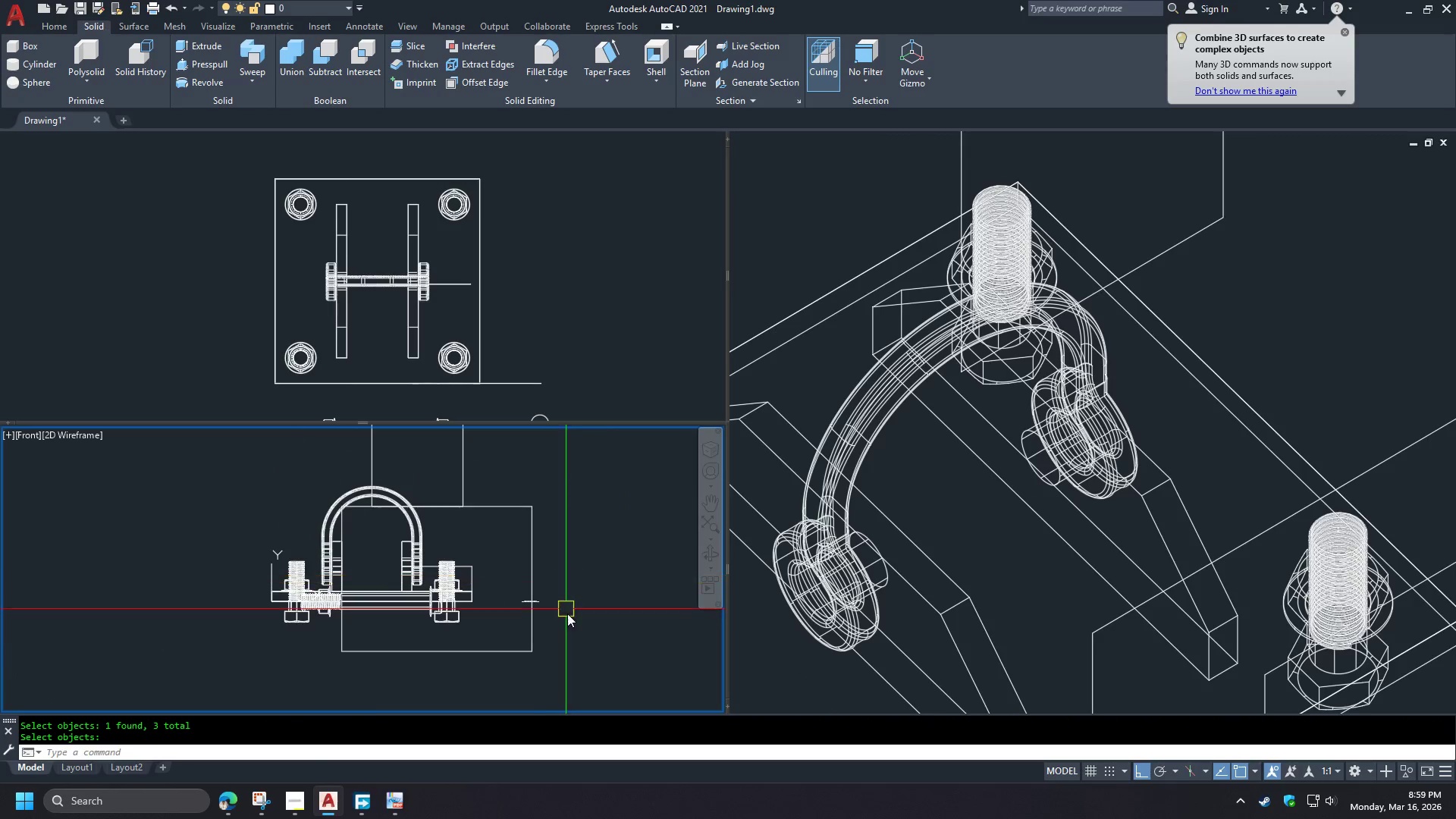 
left_click_drag(start_coordinate=[569, 629], to_coordinate=[554, 612])
 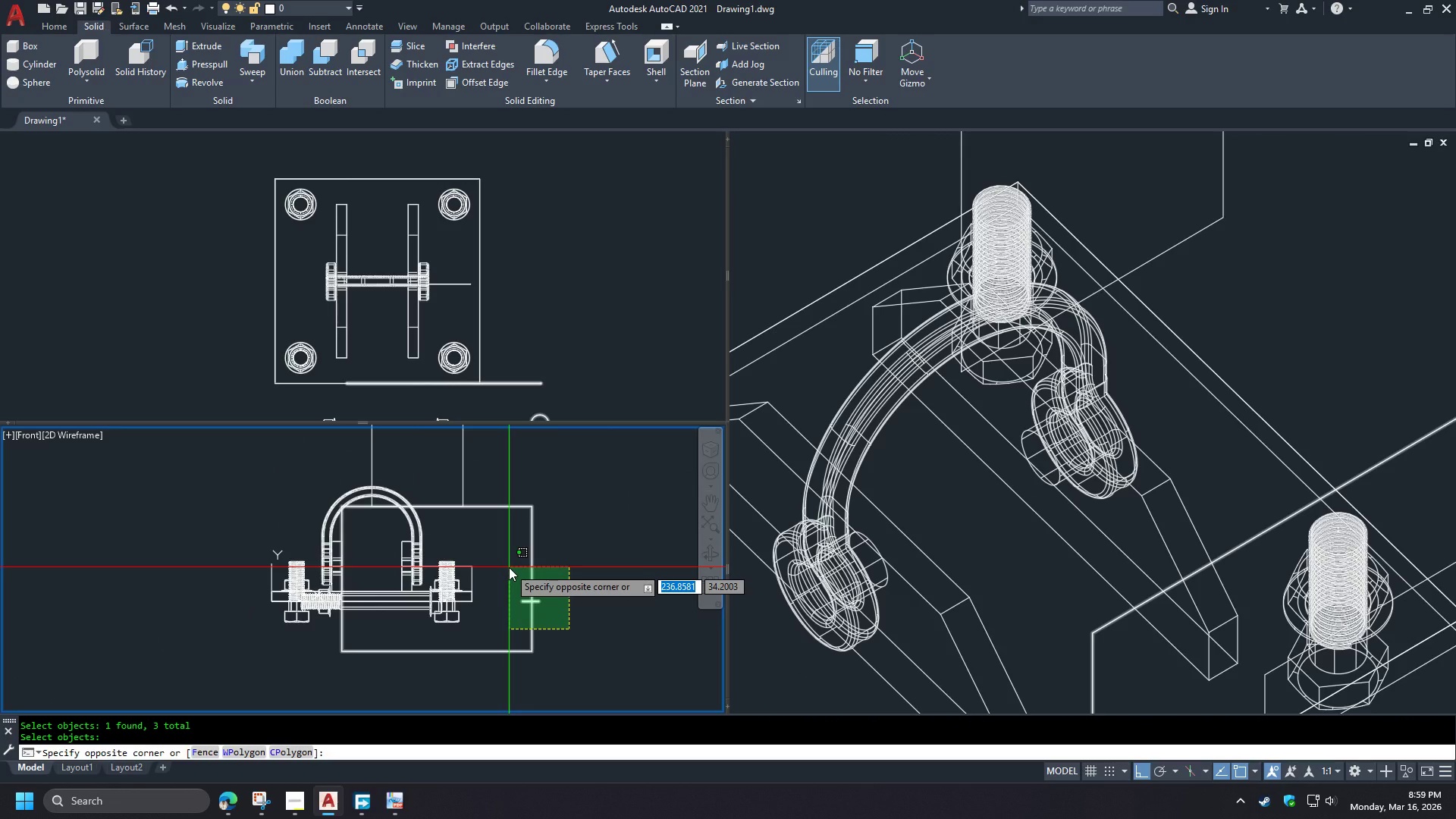 
left_click([568, 590])
 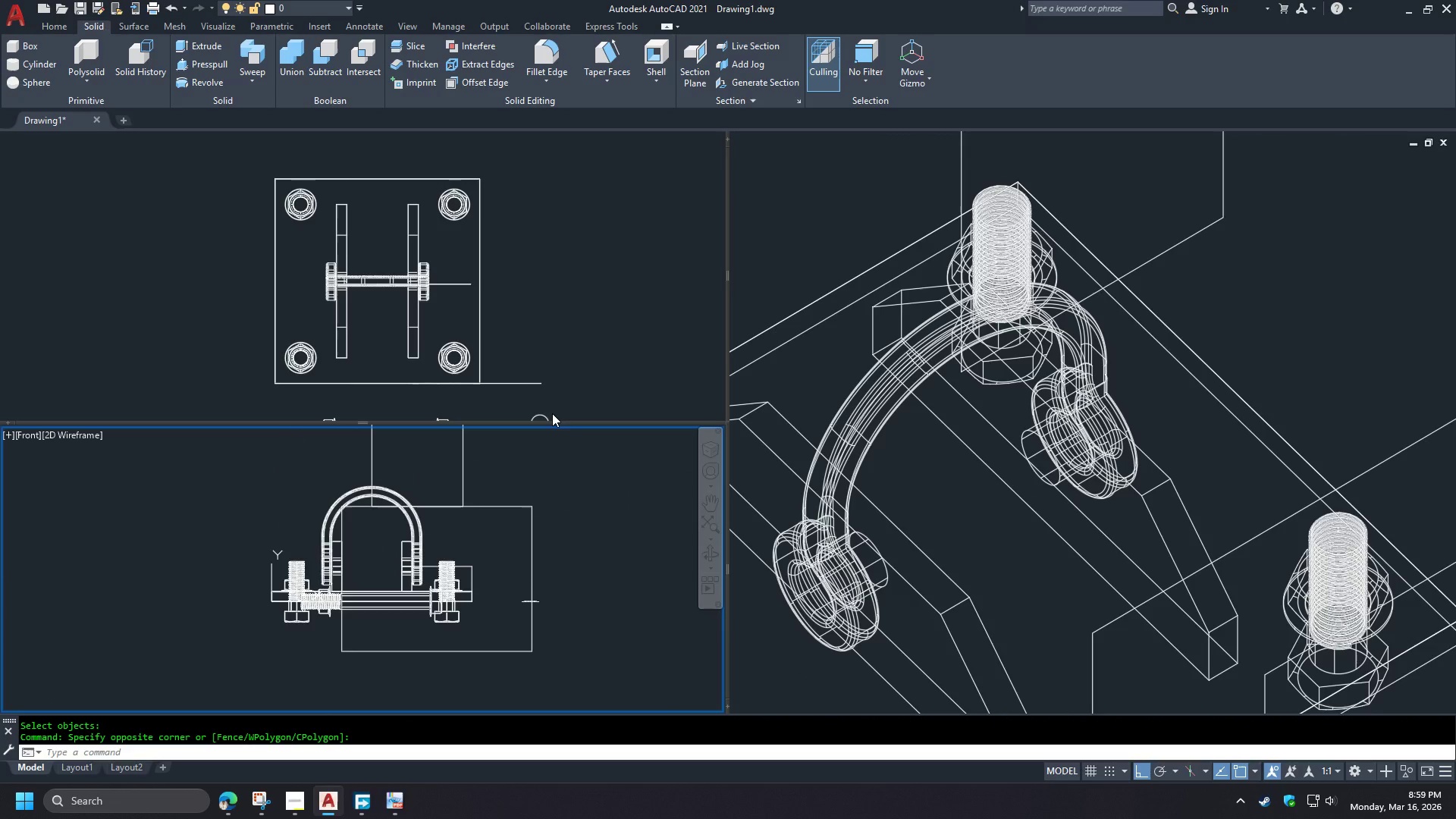 
left_click([559, 399])
 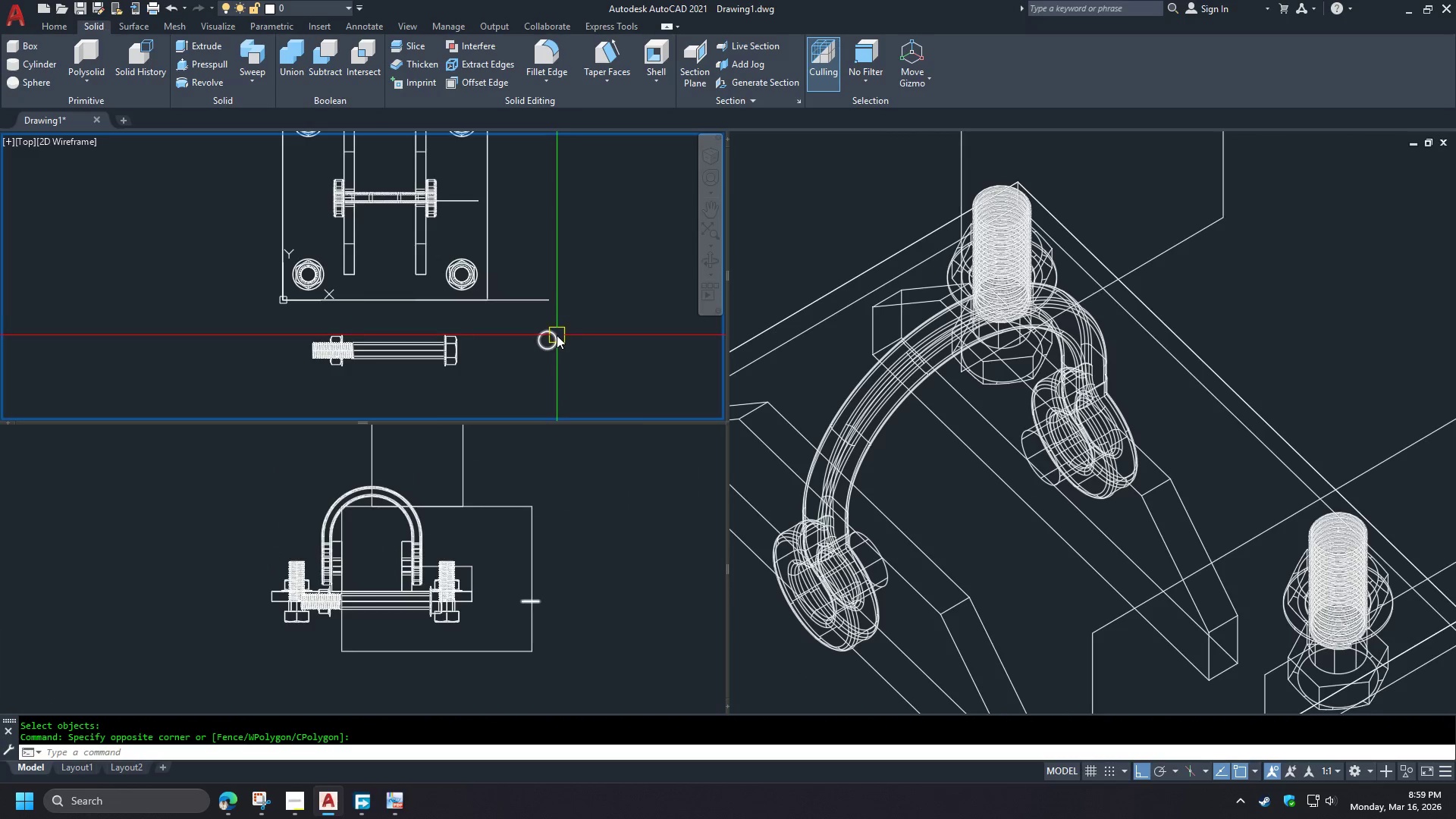 
left_click([557, 335])
 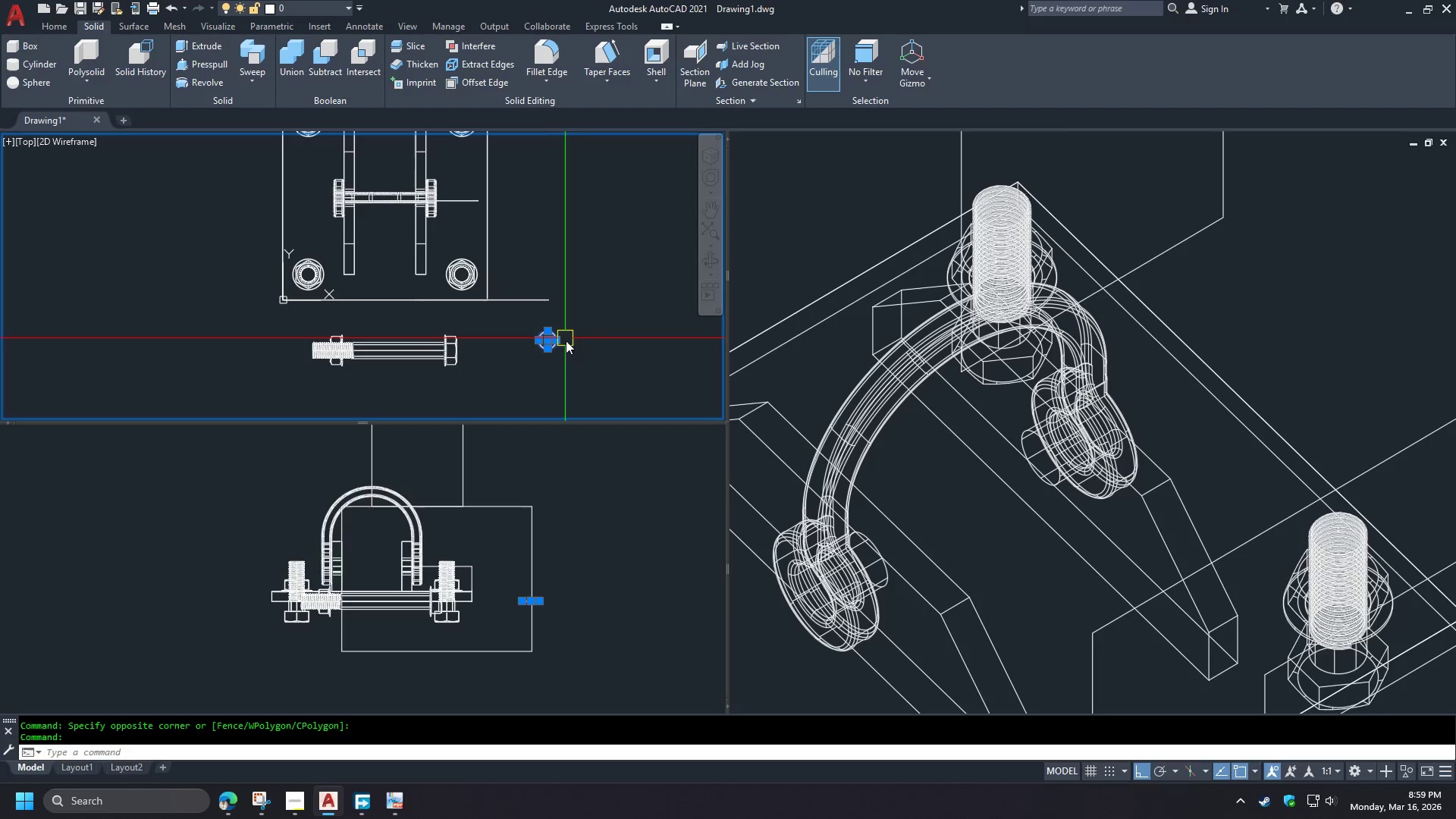 
key(E)
 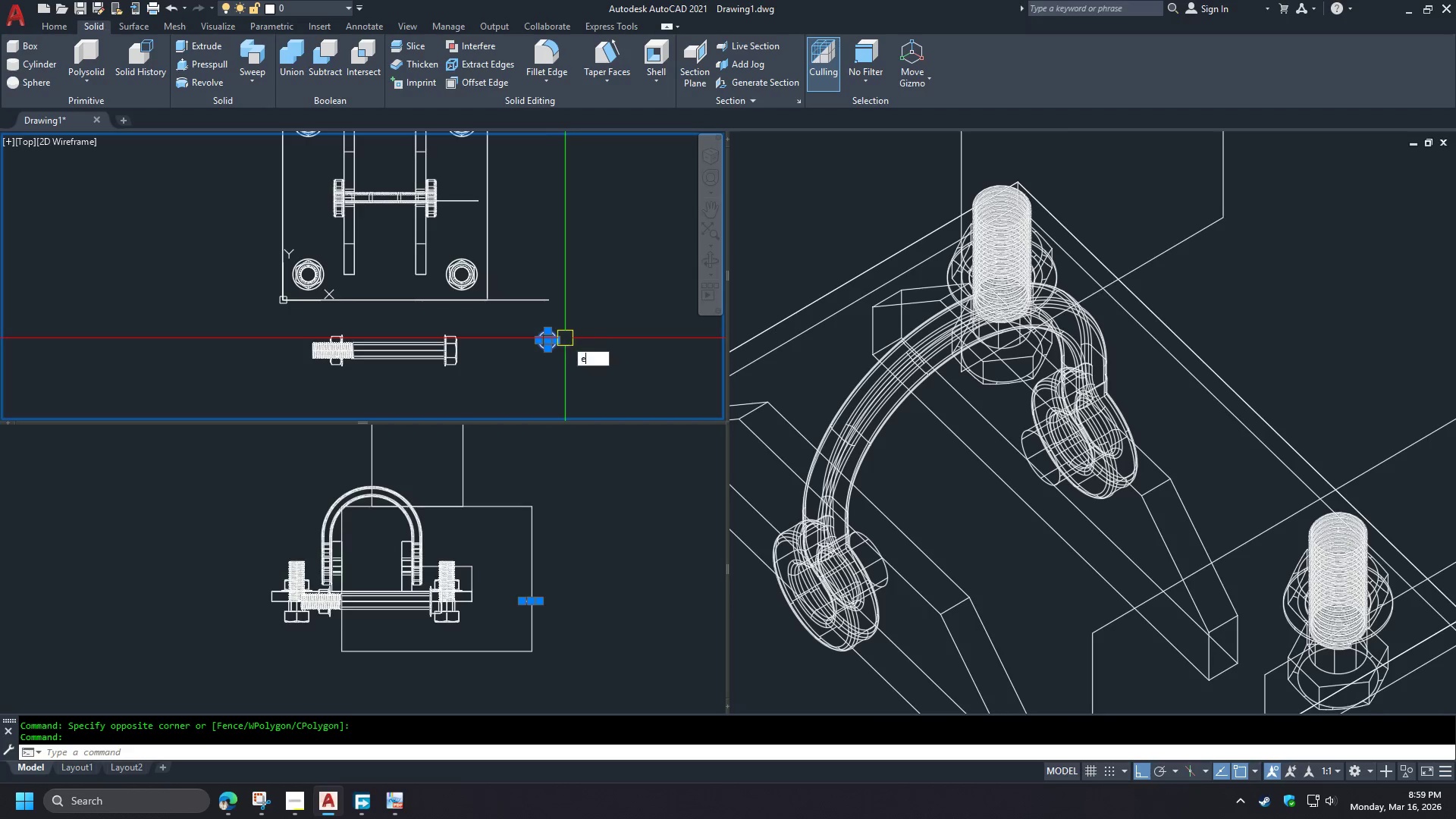 
key(Space)
 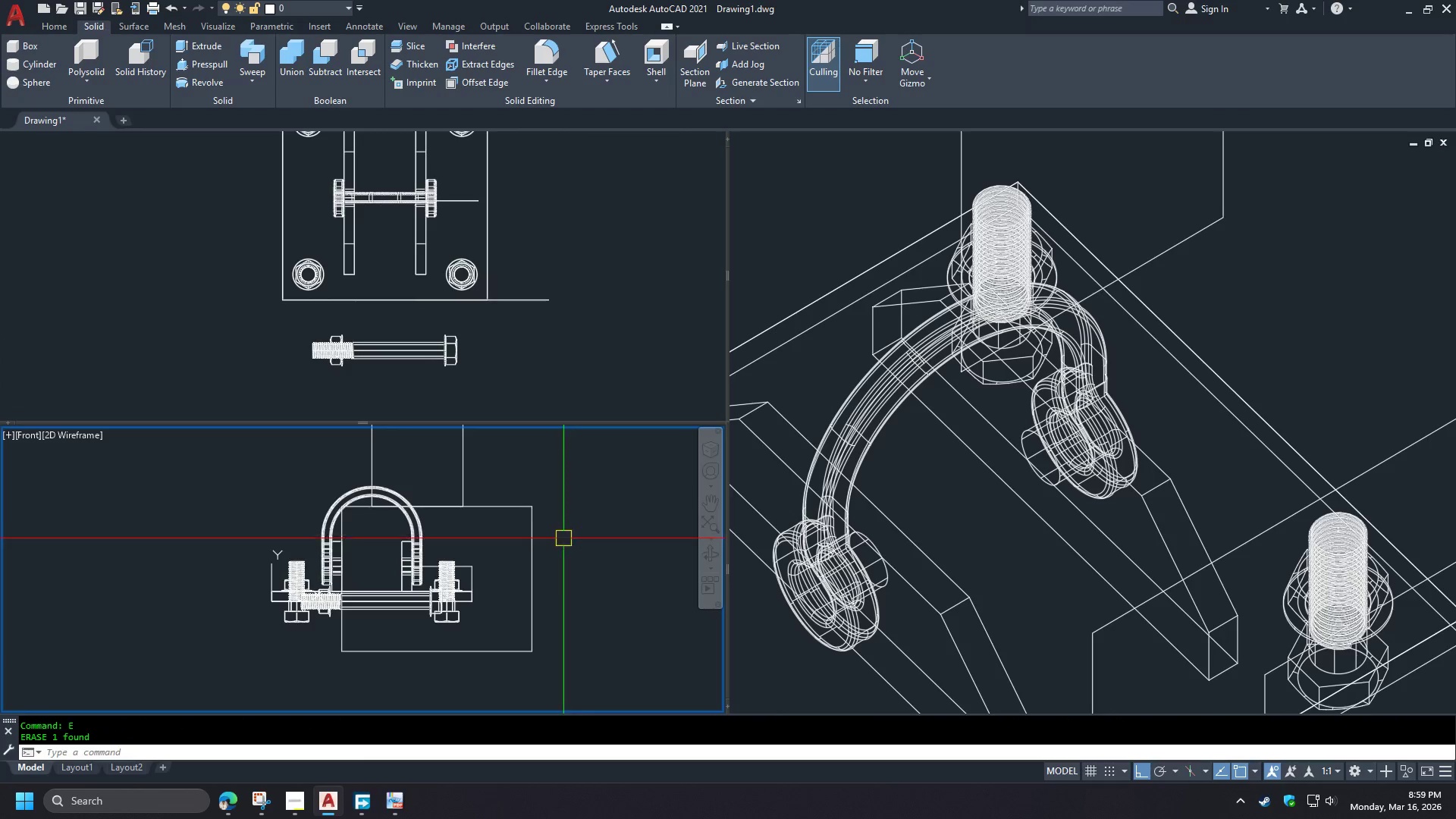 
left_click_drag(start_coordinate=[485, 523], to_coordinate=[467, 507])
 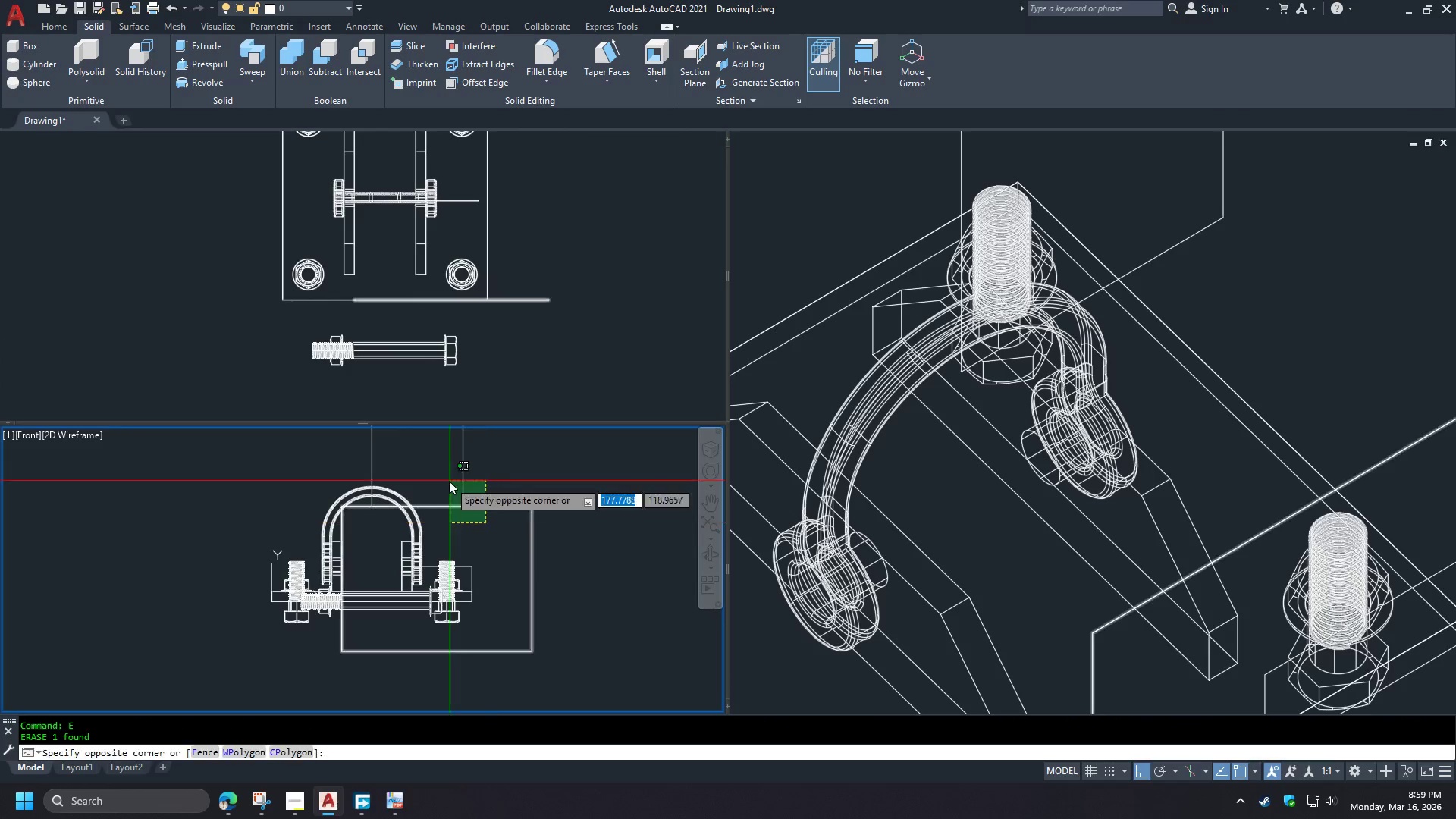 
triple_click([449, 479])
 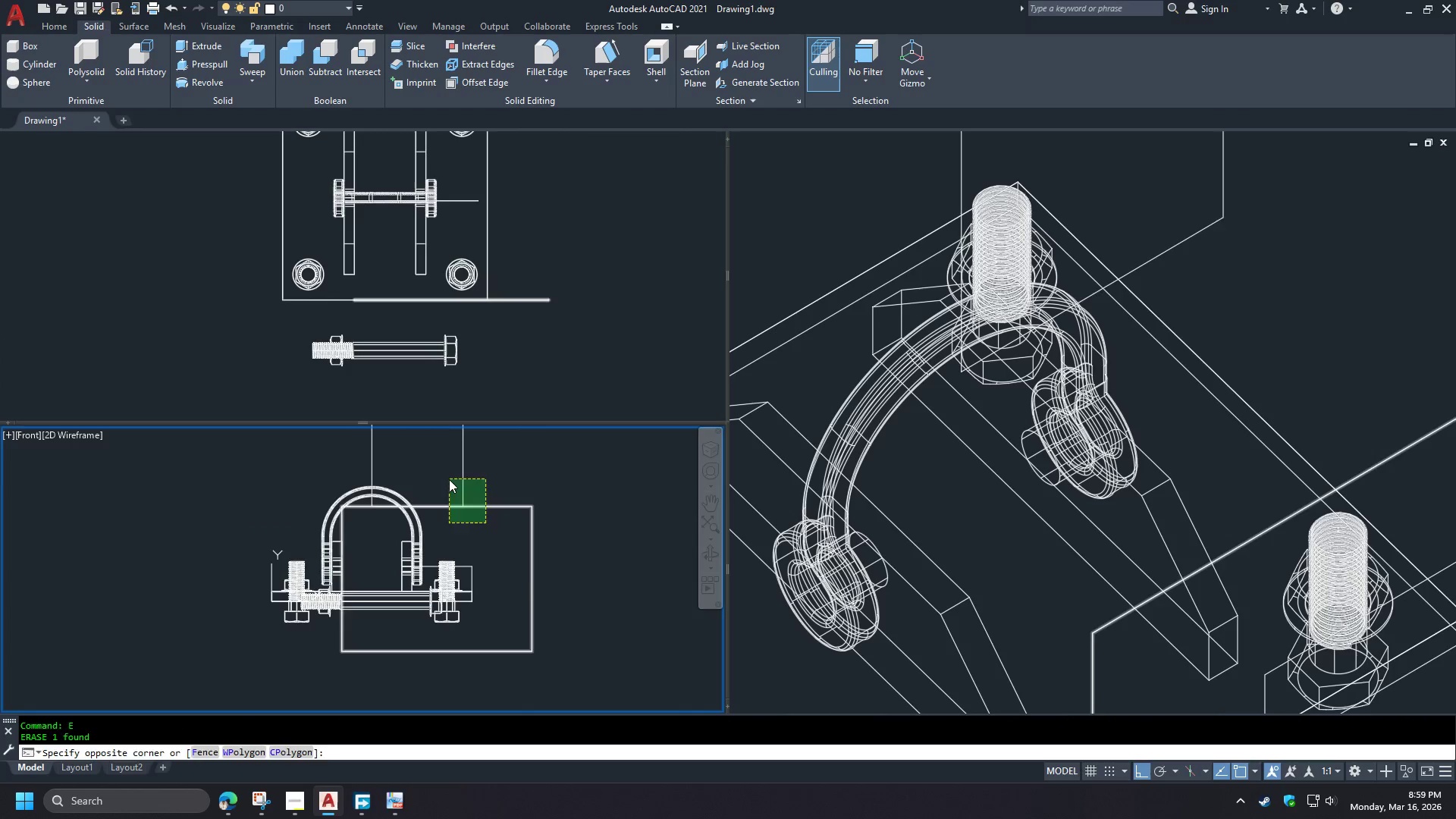 
key(E)
 